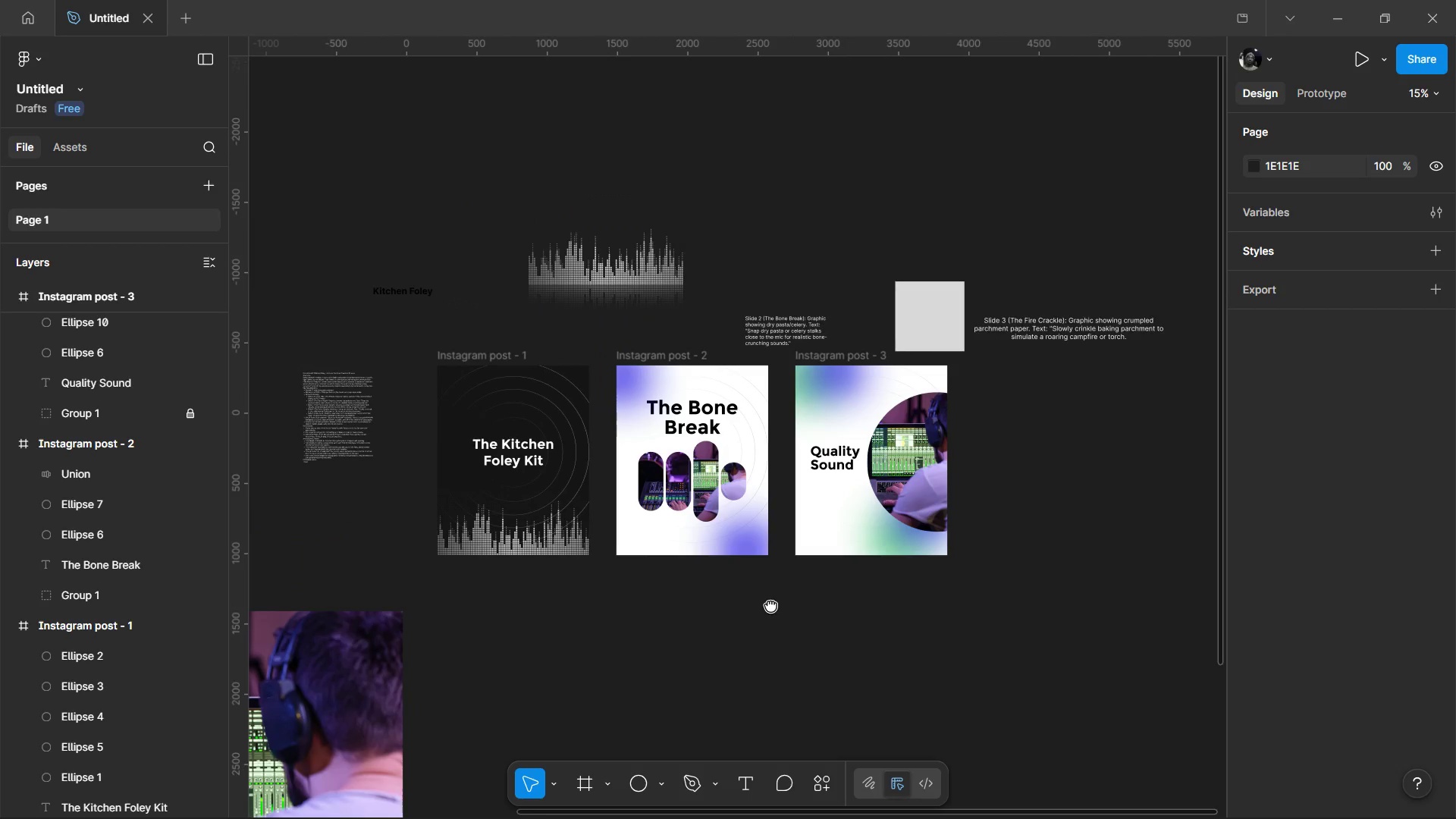 
scroll: coordinate [676, 429], scroll_direction: down, amount: 6.0
 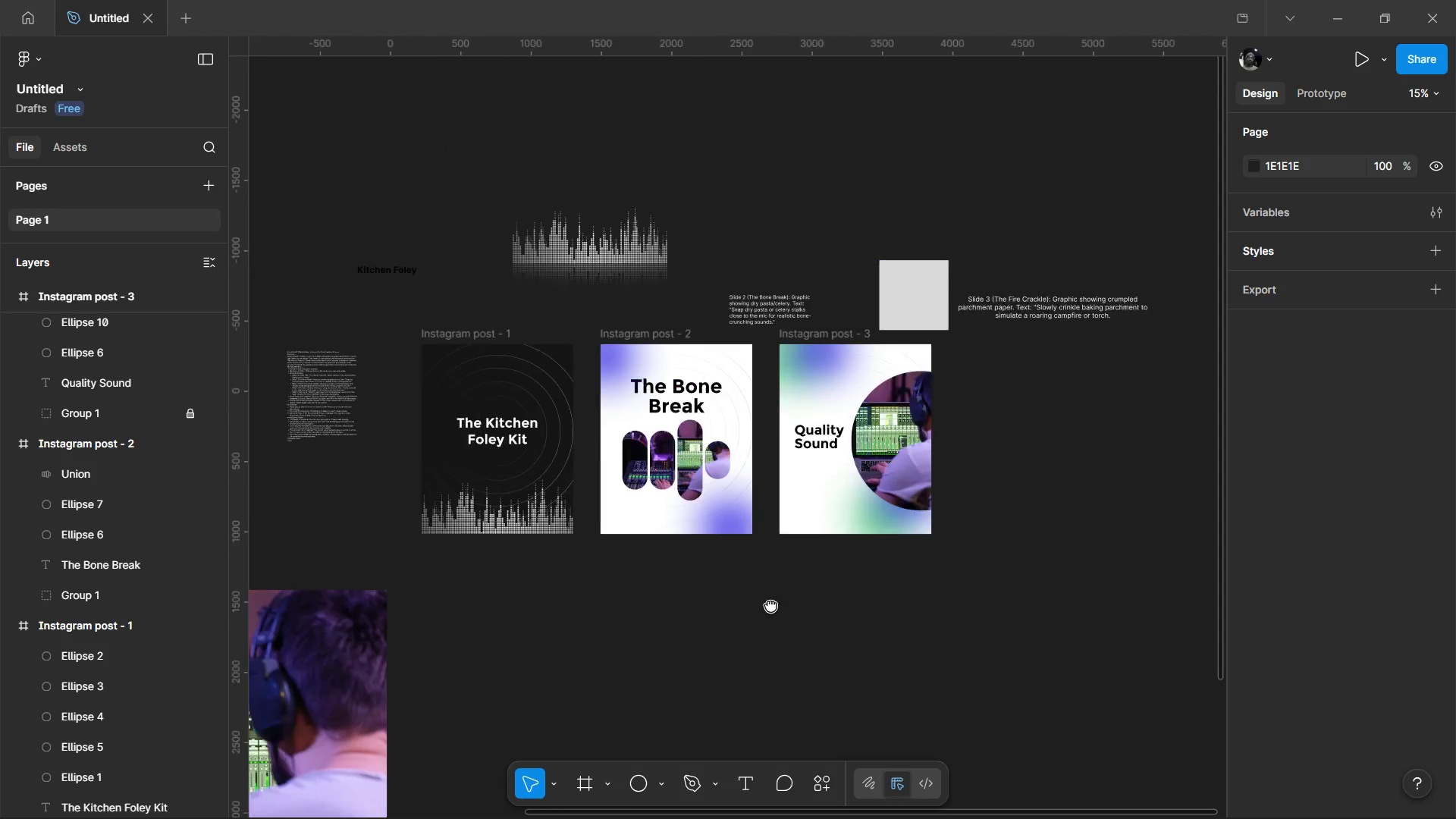 
hold_key(key=ControlLeft, duration=1.41)
scroll: coordinate [701, 427], scroll_direction: up, amount: 4.0
 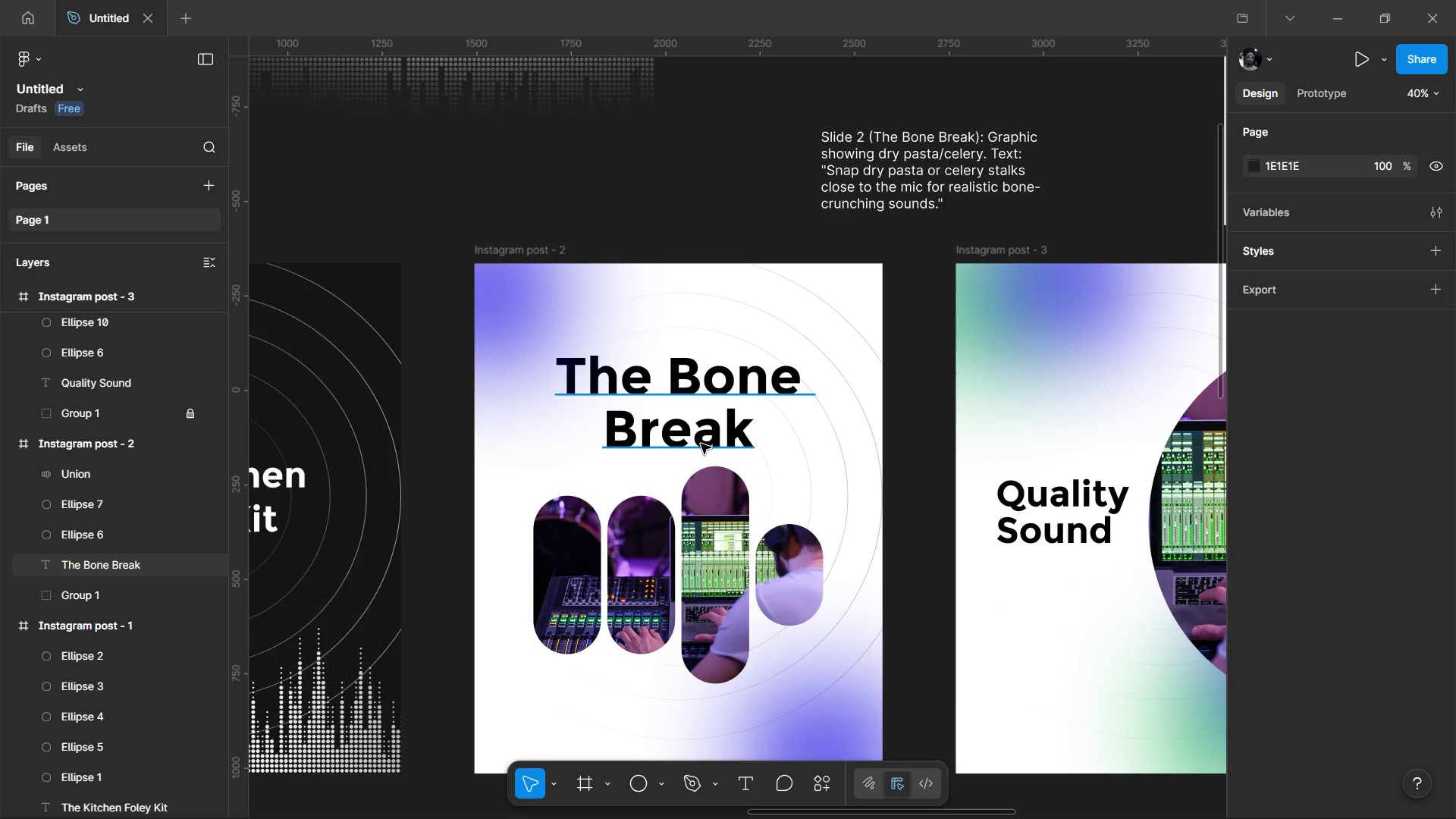 
wait(8.47)
 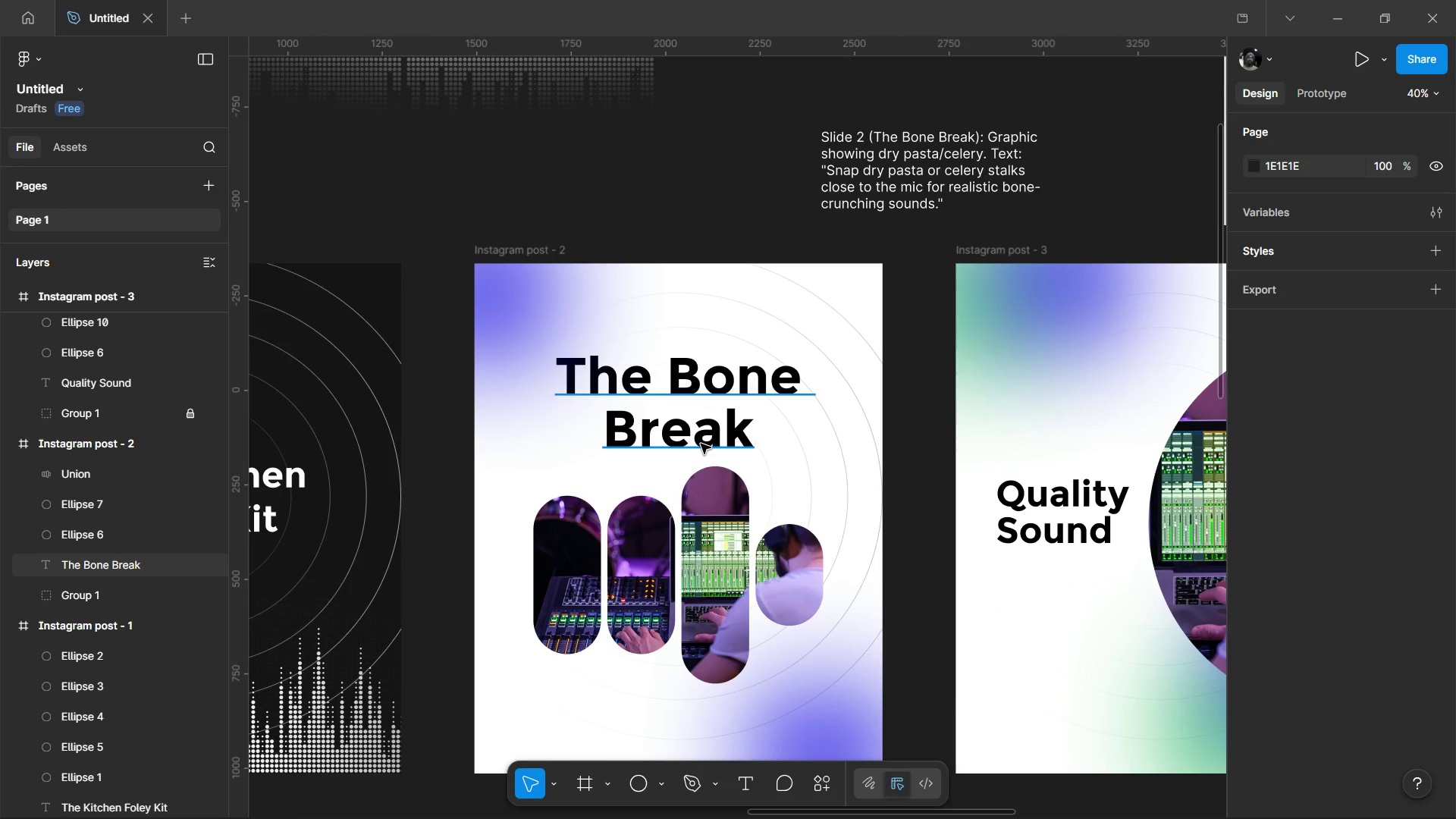 
hold_key(key=ControlLeft, duration=0.48)
 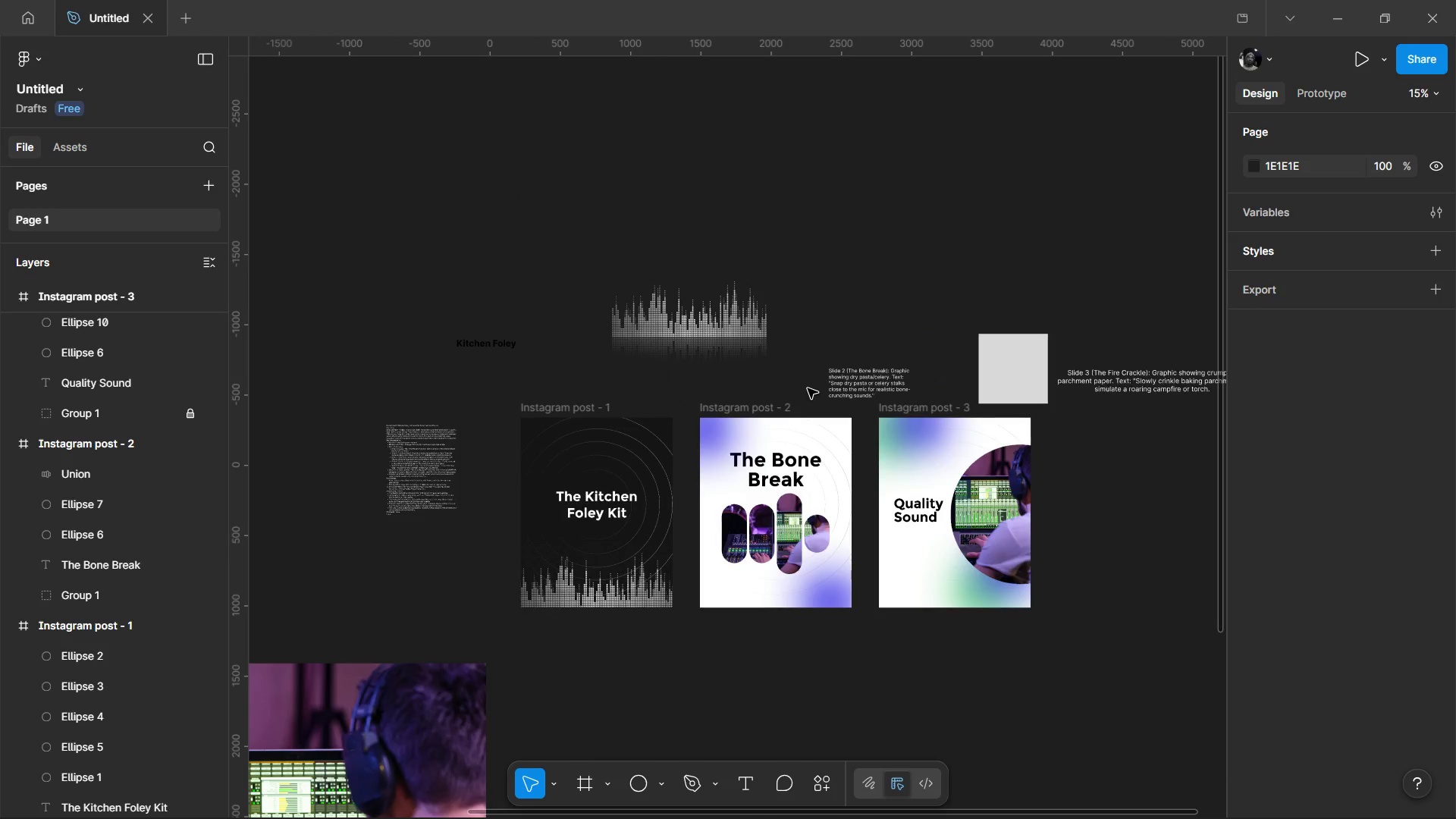 
key(Control+ControlLeft)
 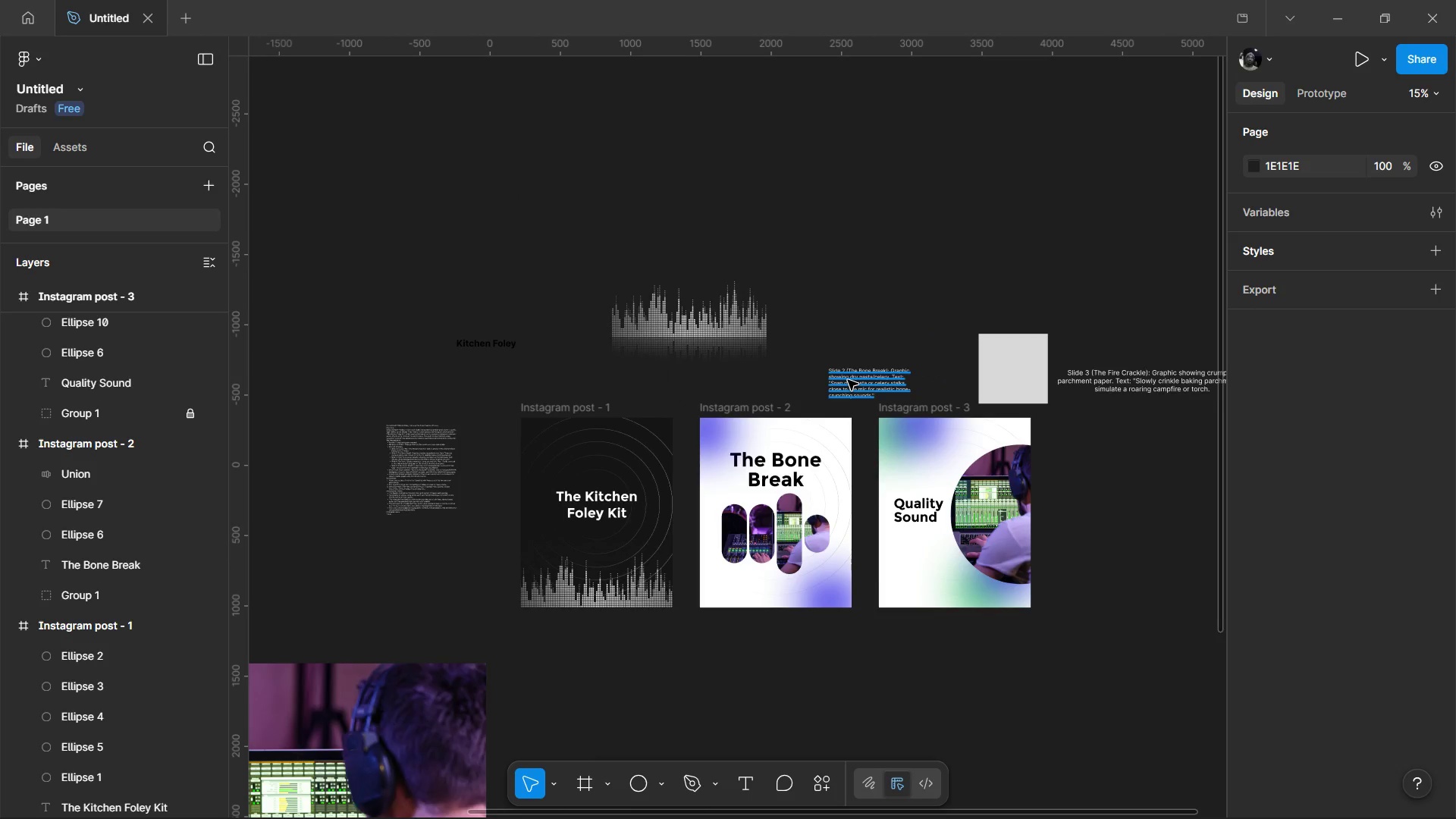 
scroll: coordinate [833, 525], scroll_direction: down, amount: 4.0
 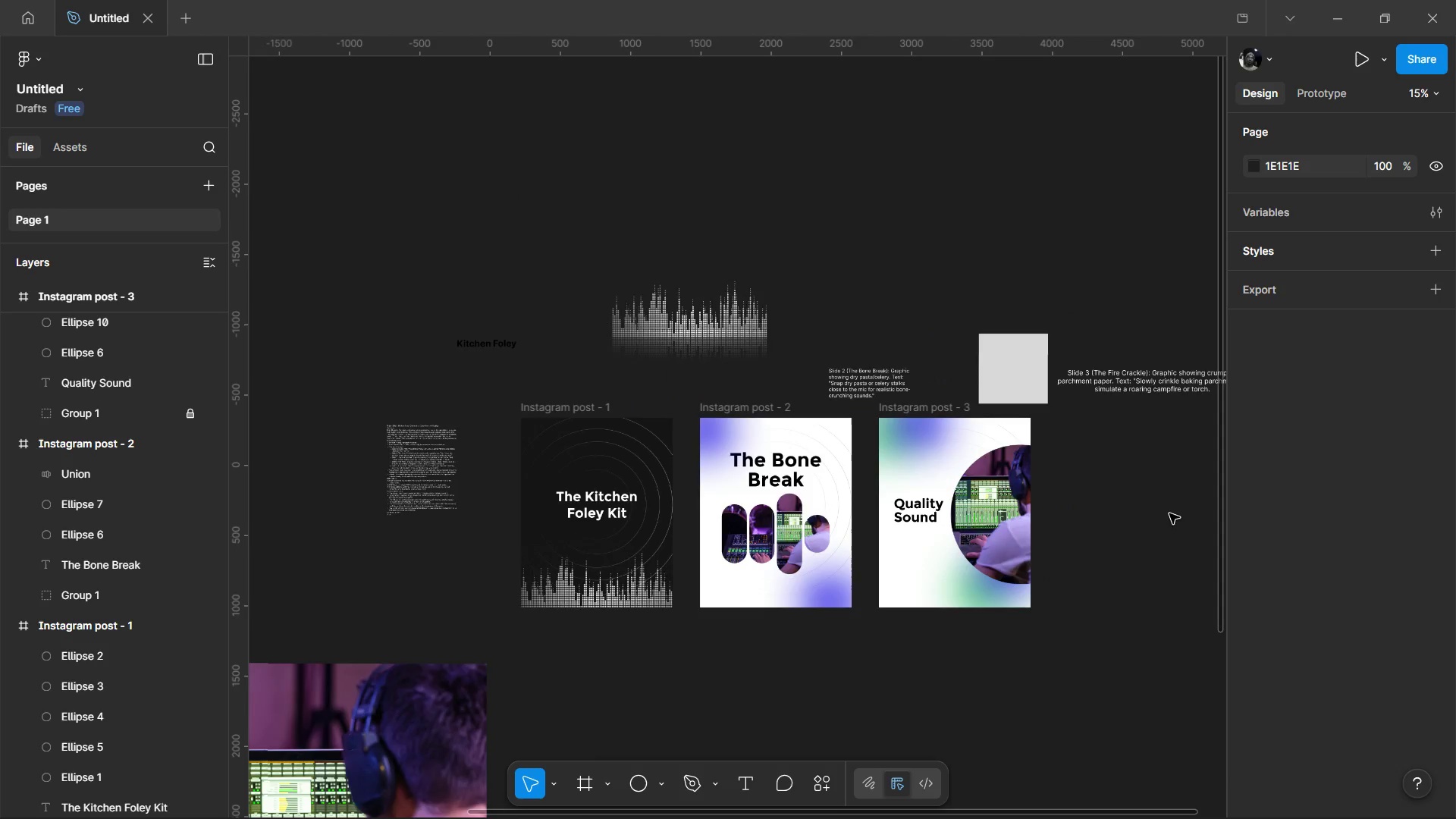 
left_click_drag(start_coordinate=[848, 380], to_coordinate=[1054, 271])
 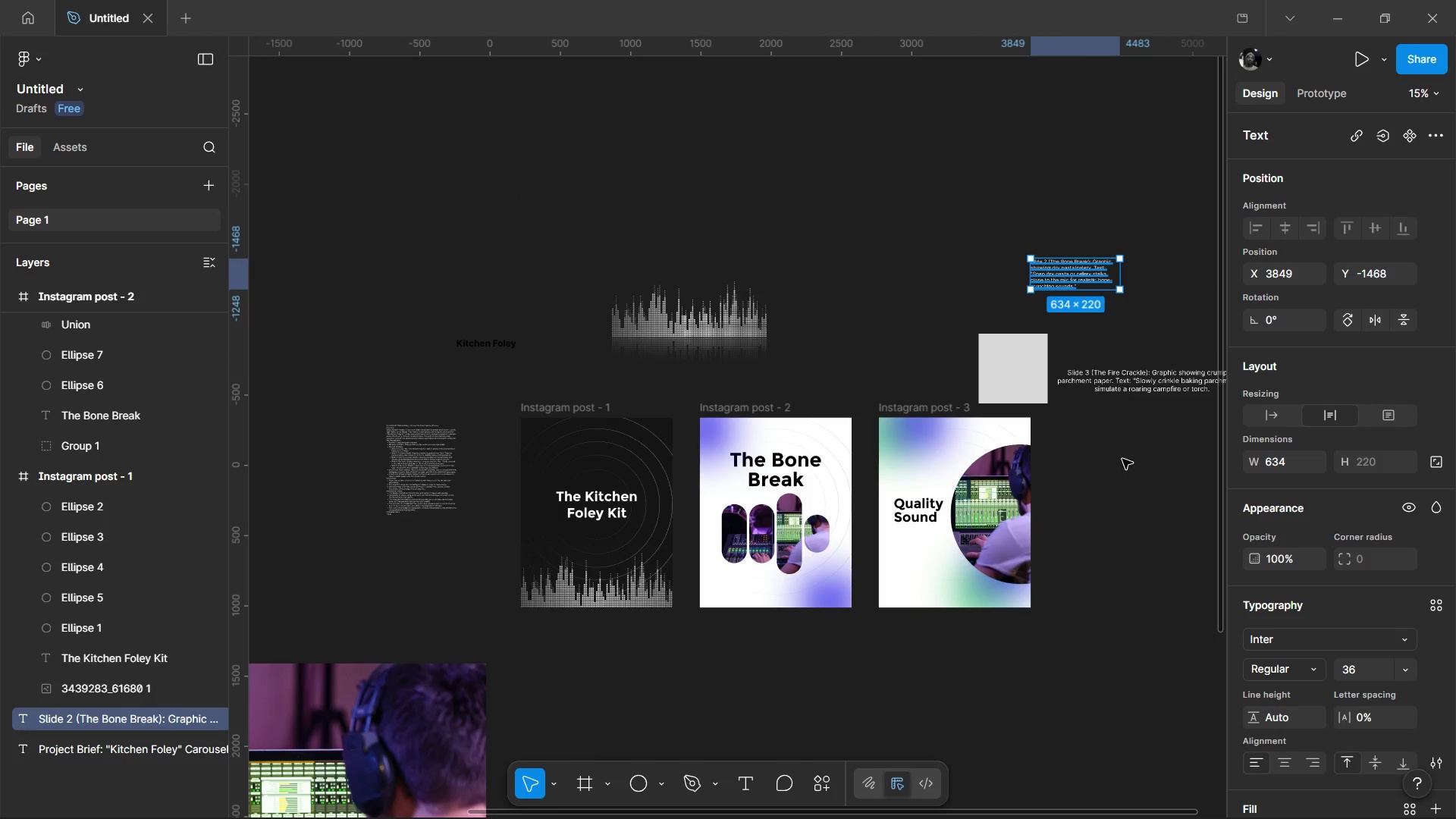 
hold_key(key=ControlLeft, duration=0.41)
 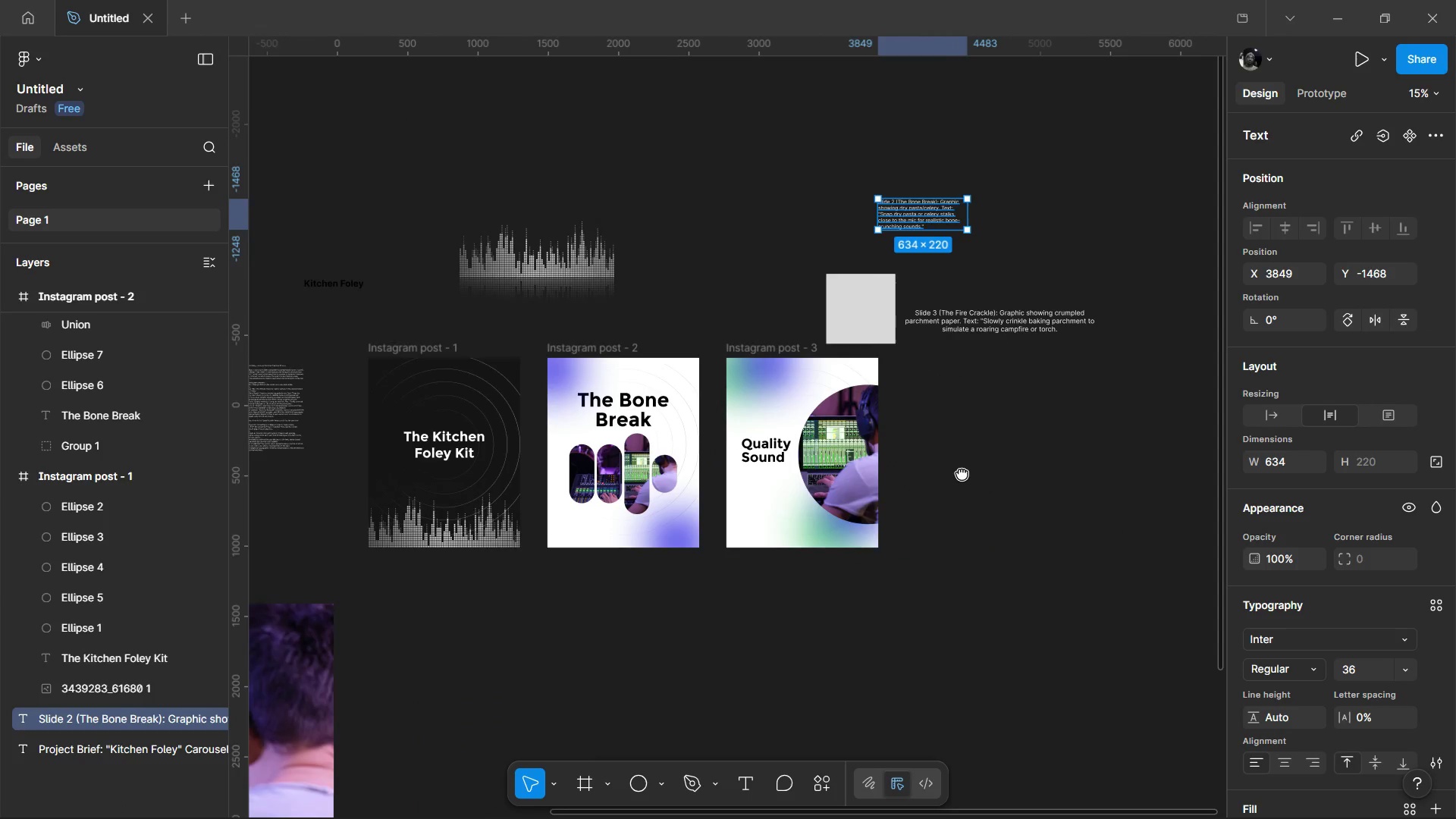 
hold_key(key=ControlLeft, duration=1.53)
scroll: coordinate [852, 440], scroll_direction: up, amount: 4.0
 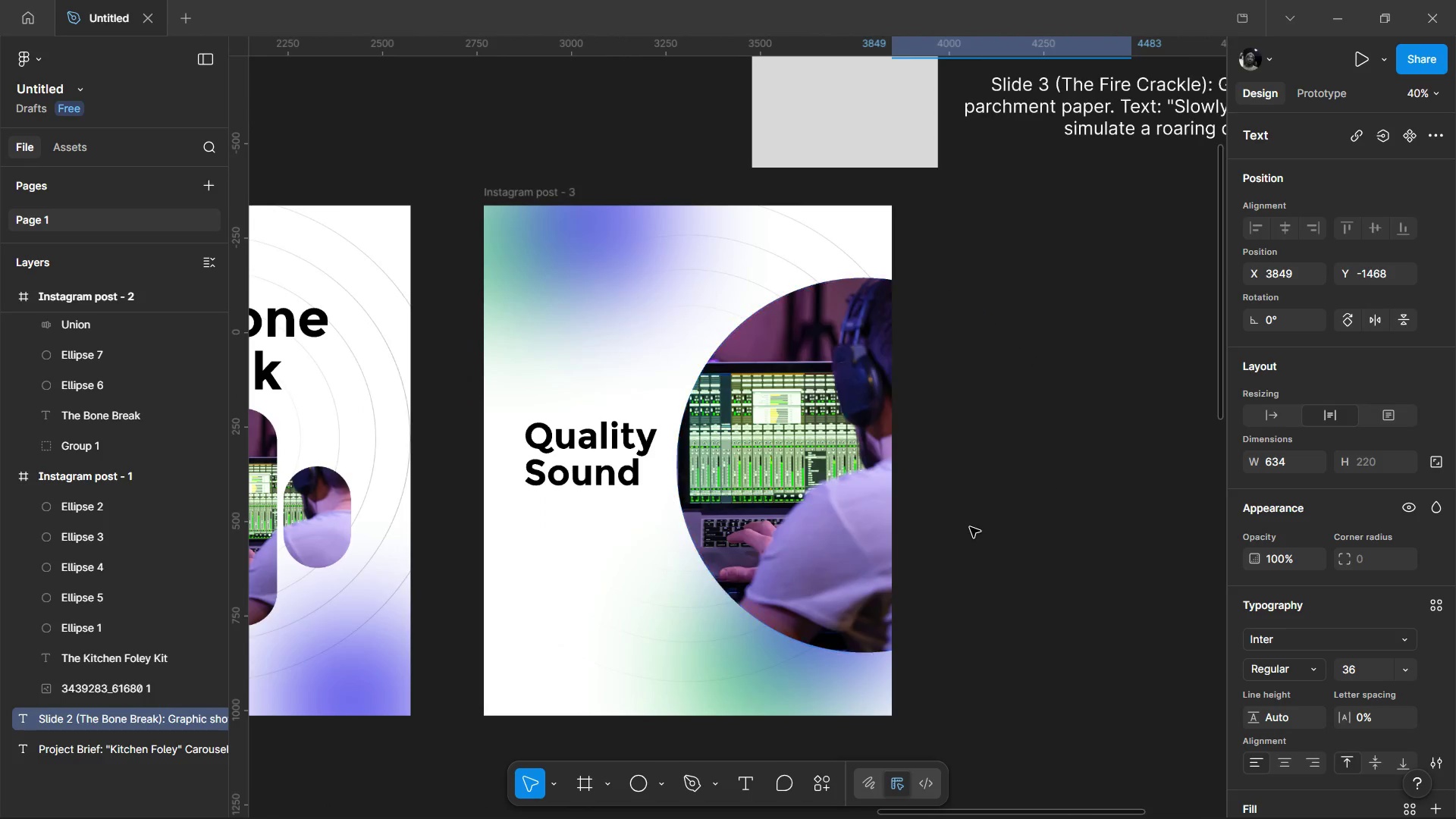 
hold_key(key=ControlLeft, duration=0.36)
 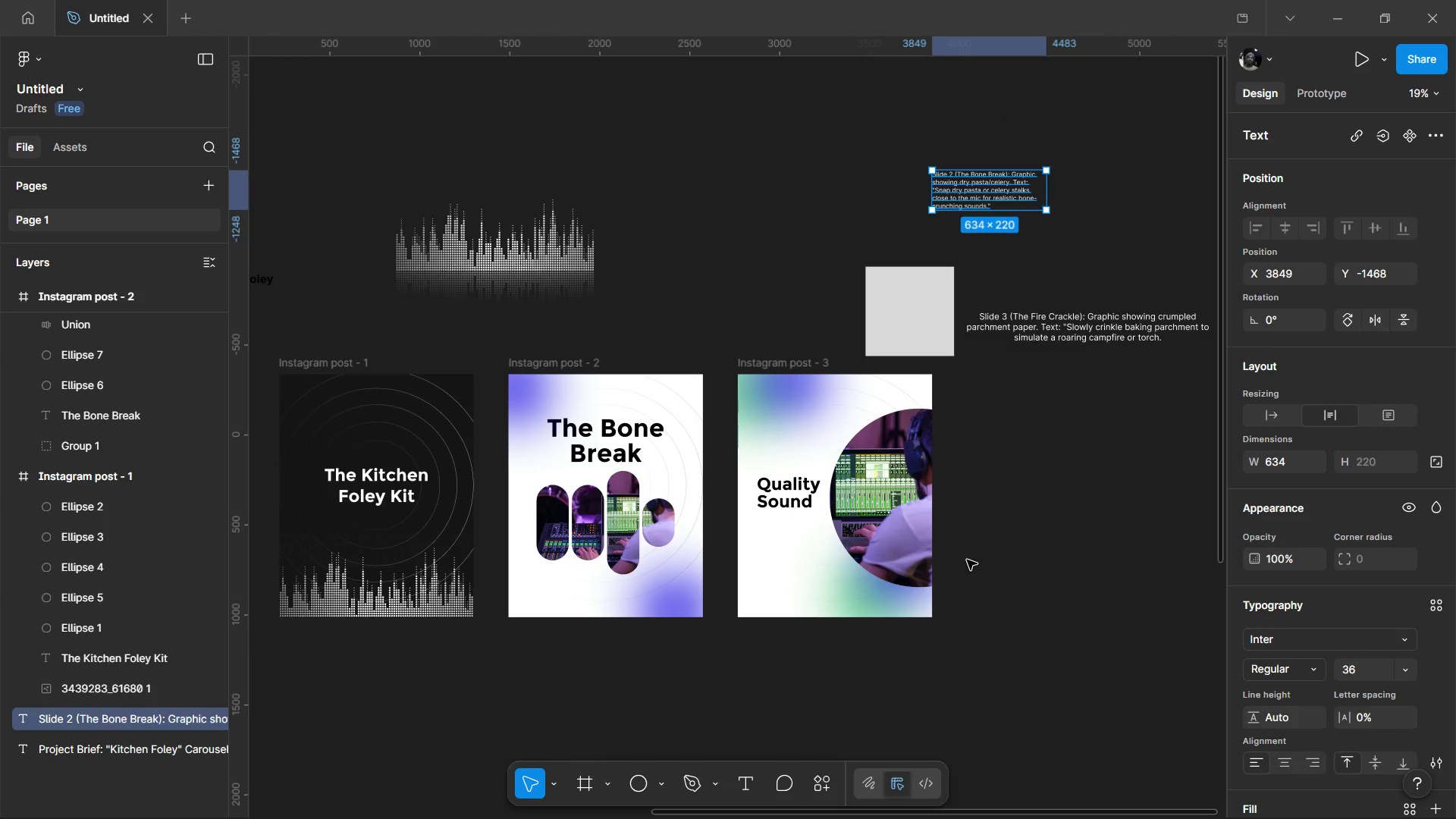 
scroll: coordinate [970, 527], scroll_direction: down, amount: 3.0
 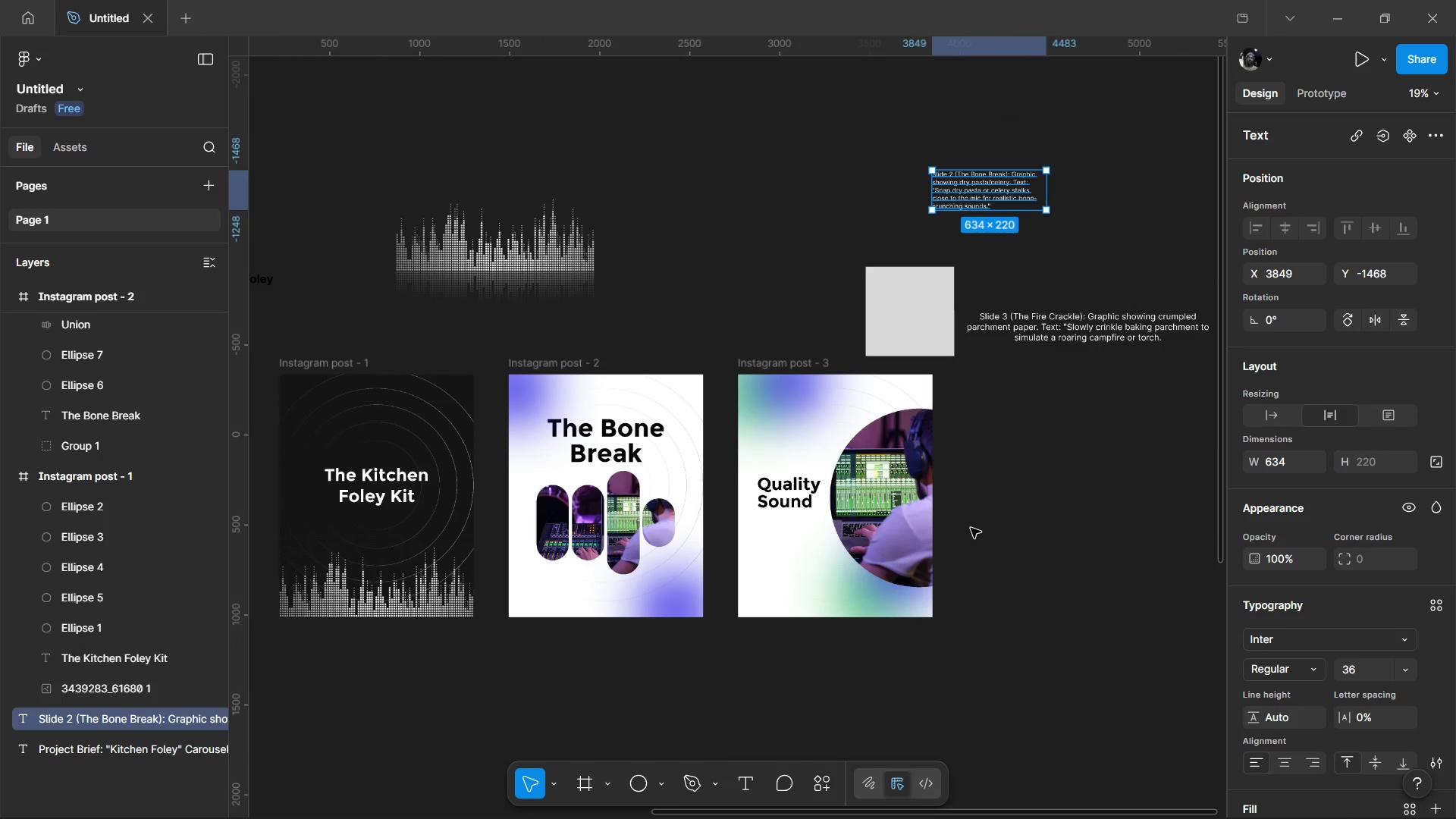 
hold_key(key=ControlLeft, duration=0.48)
 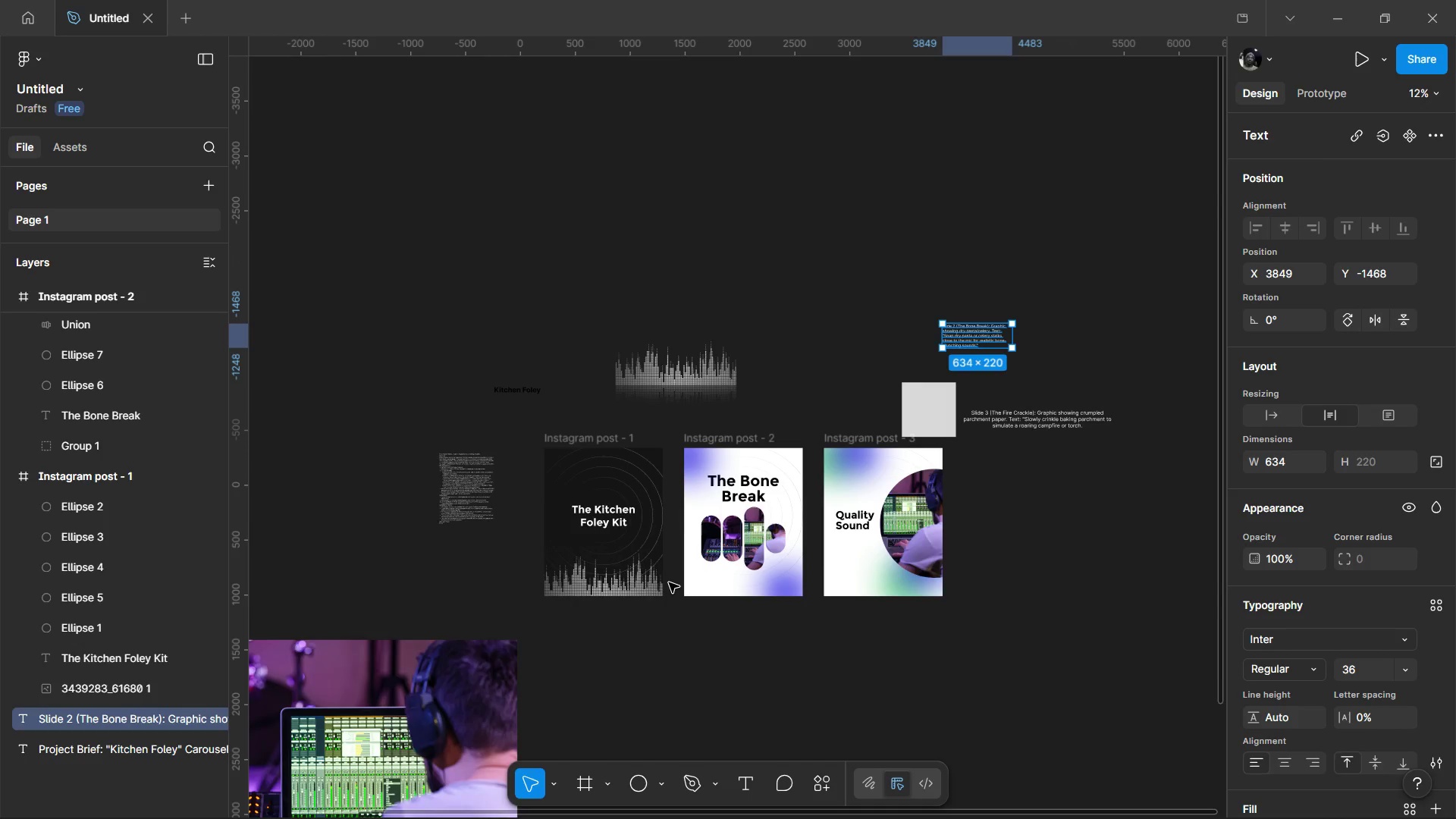 
hold_key(key=ControlLeft, duration=0.97)
 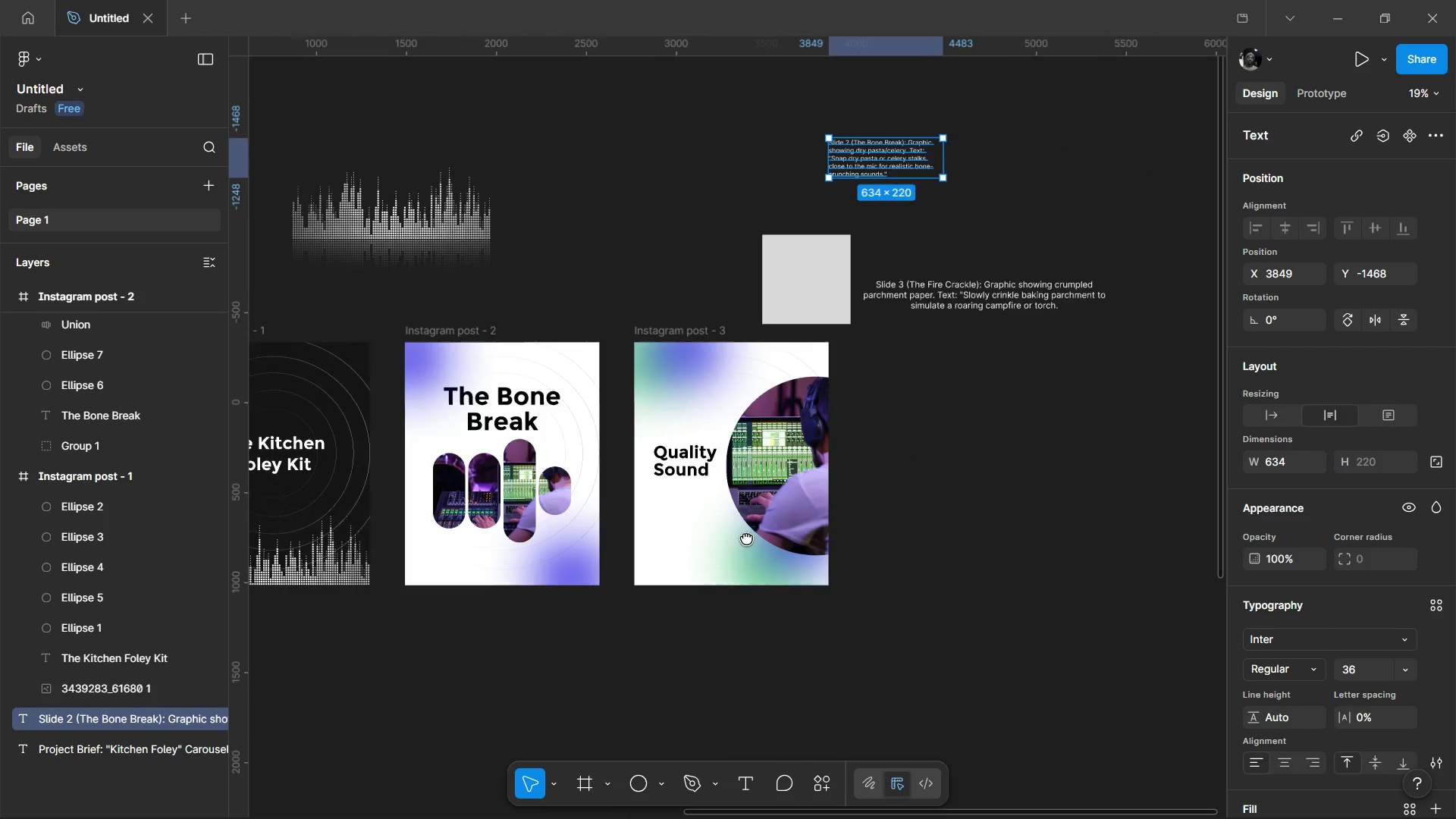 
scroll: coordinate [960, 565], scroll_direction: down, amount: 2.0
 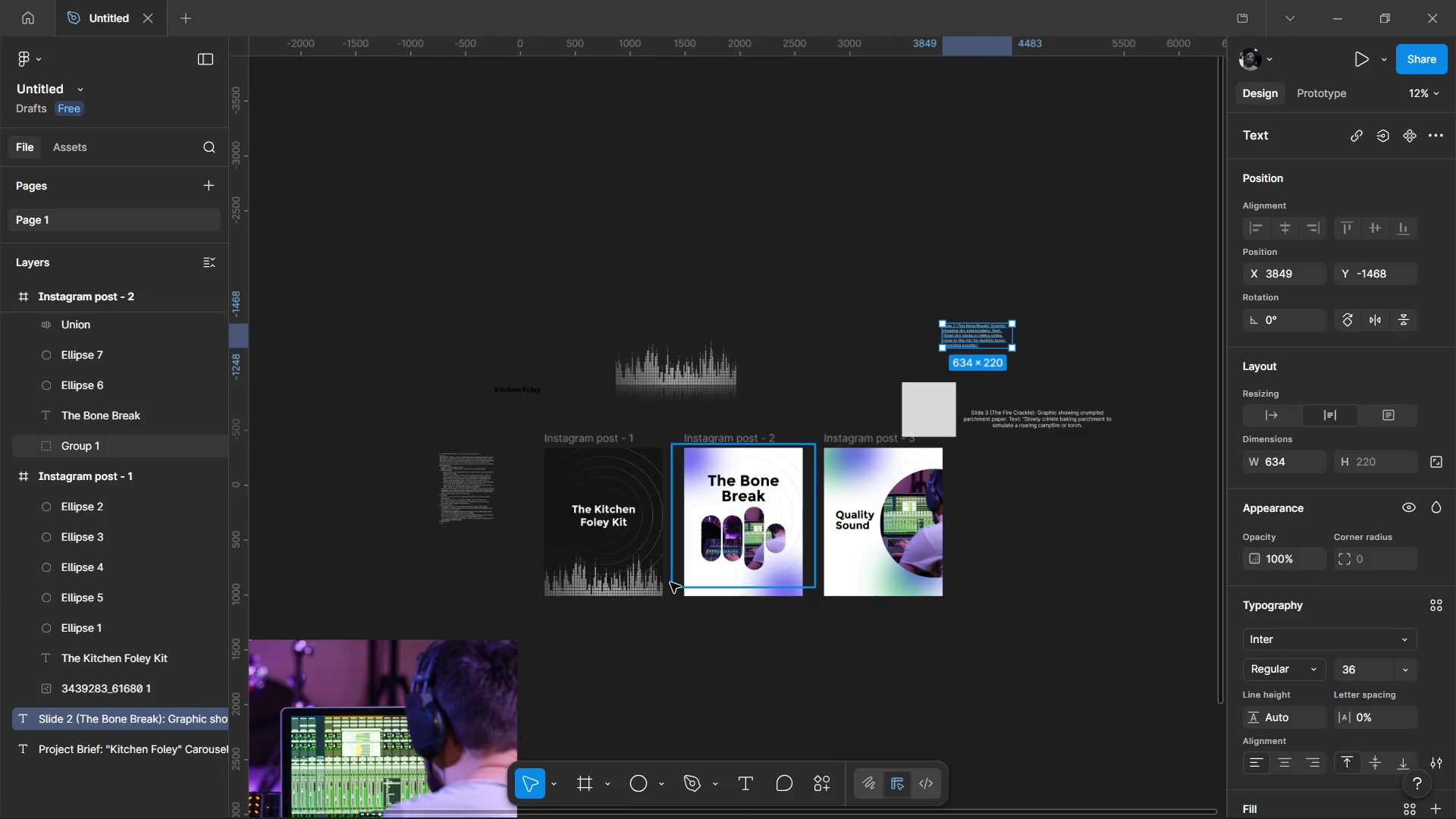 
scroll: coordinate [668, 581], scroll_direction: up, amount: 2.0
 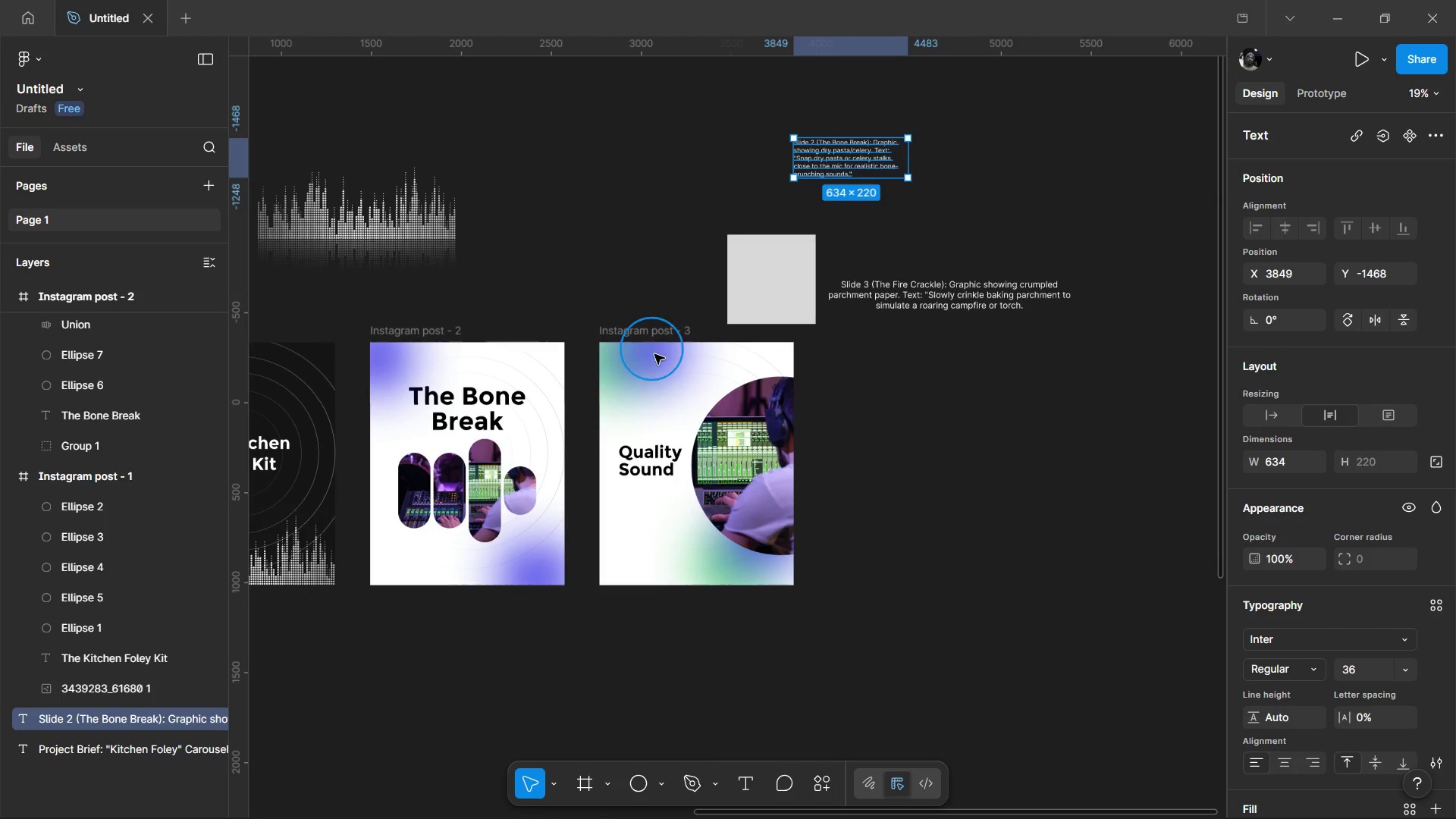 
left_click([648, 340])
 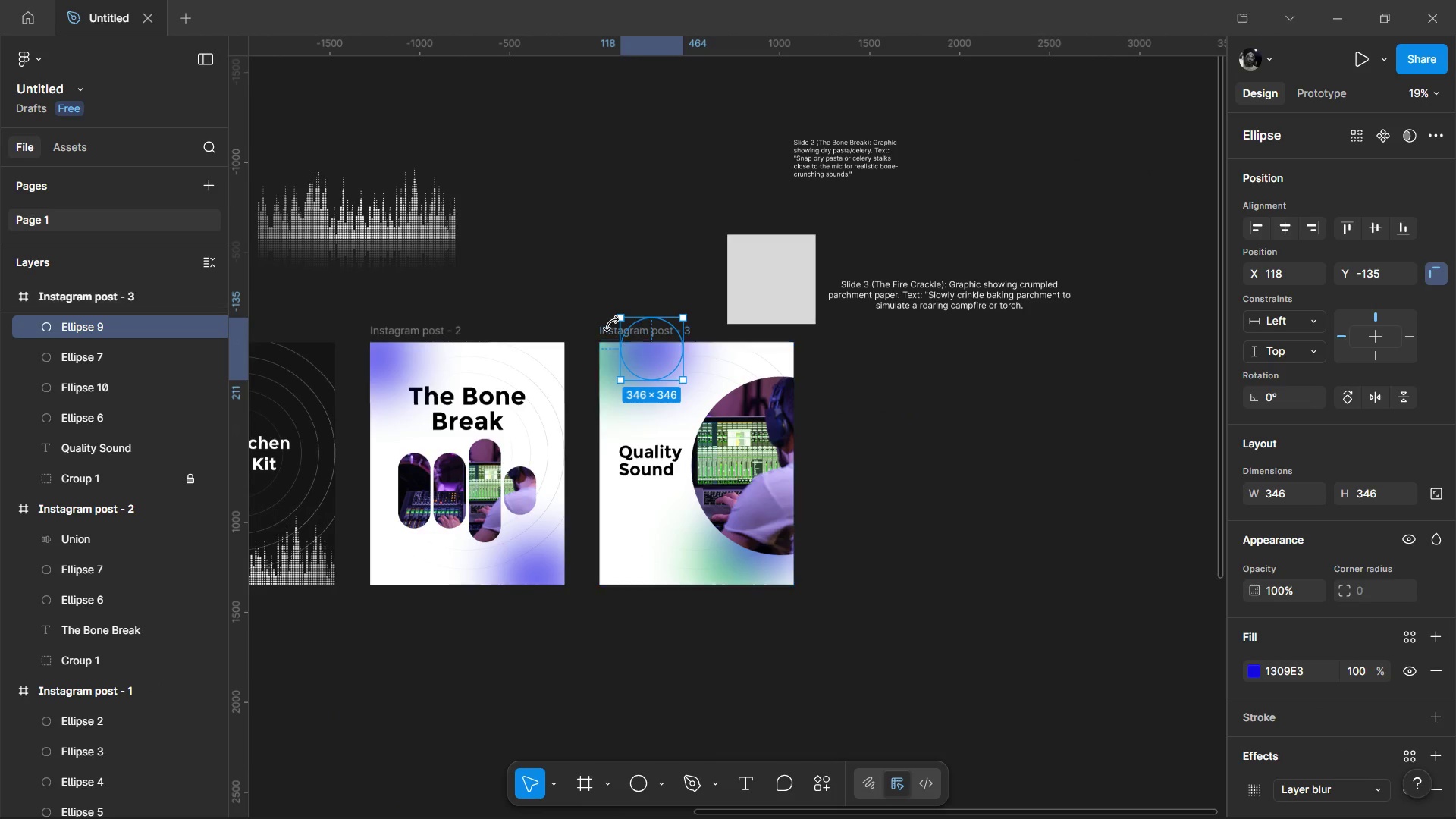 
left_click([608, 325])
 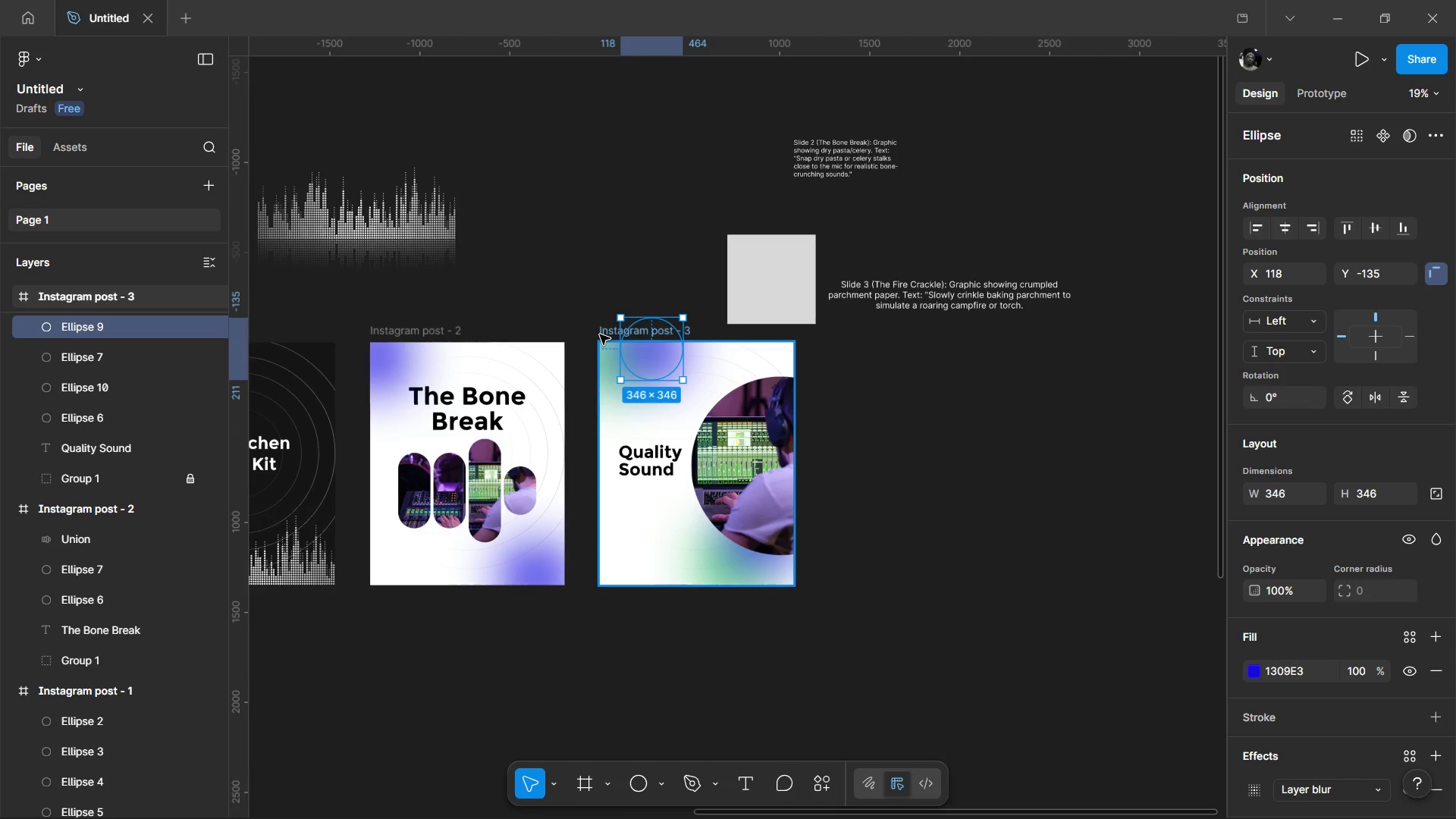 
left_click([600, 334])
 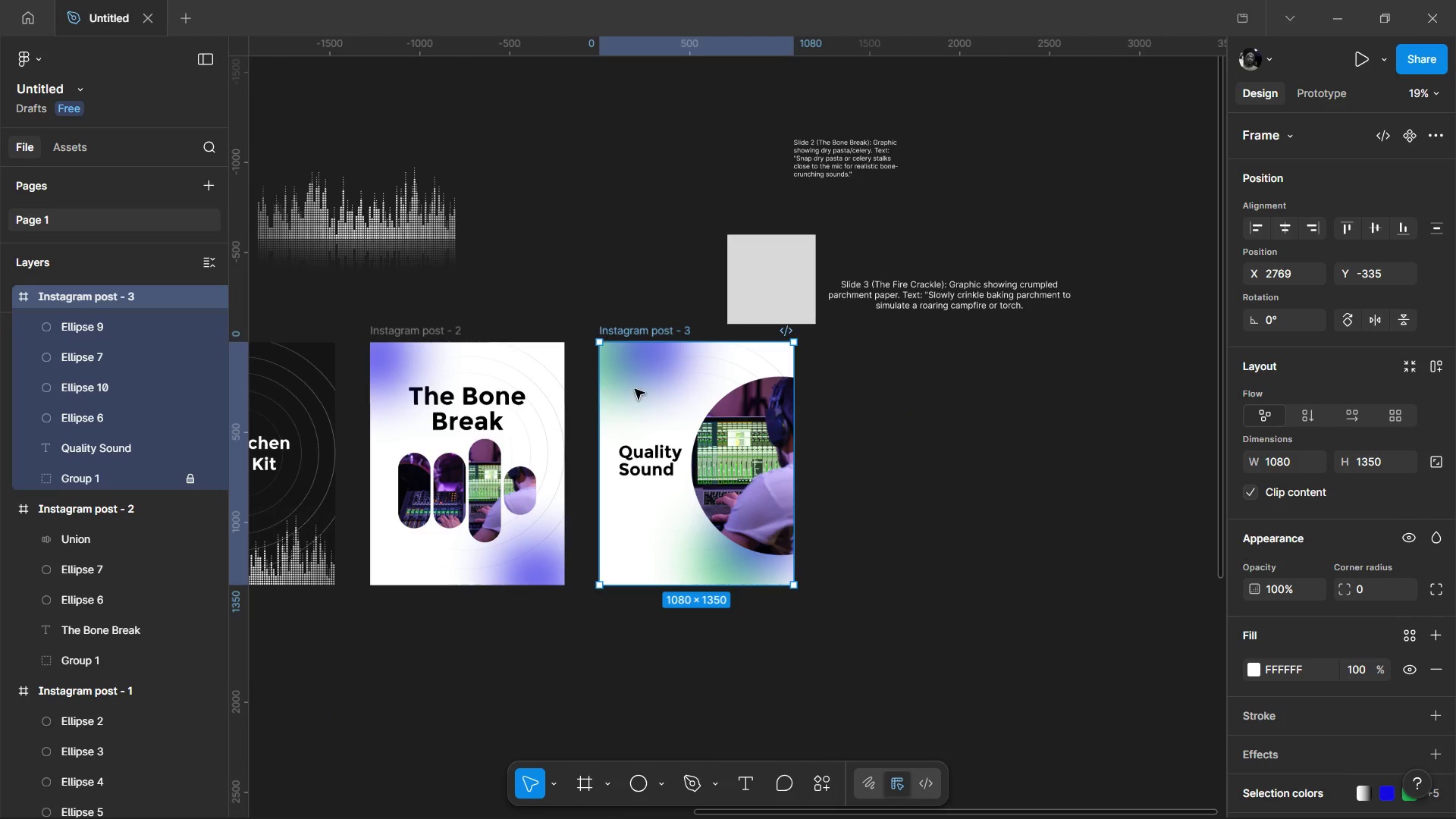 
hold_key(key=AltLeft, duration=1.55)
left_click_drag(start_coordinate=[636, 393], to_coordinate=[869, 397])
 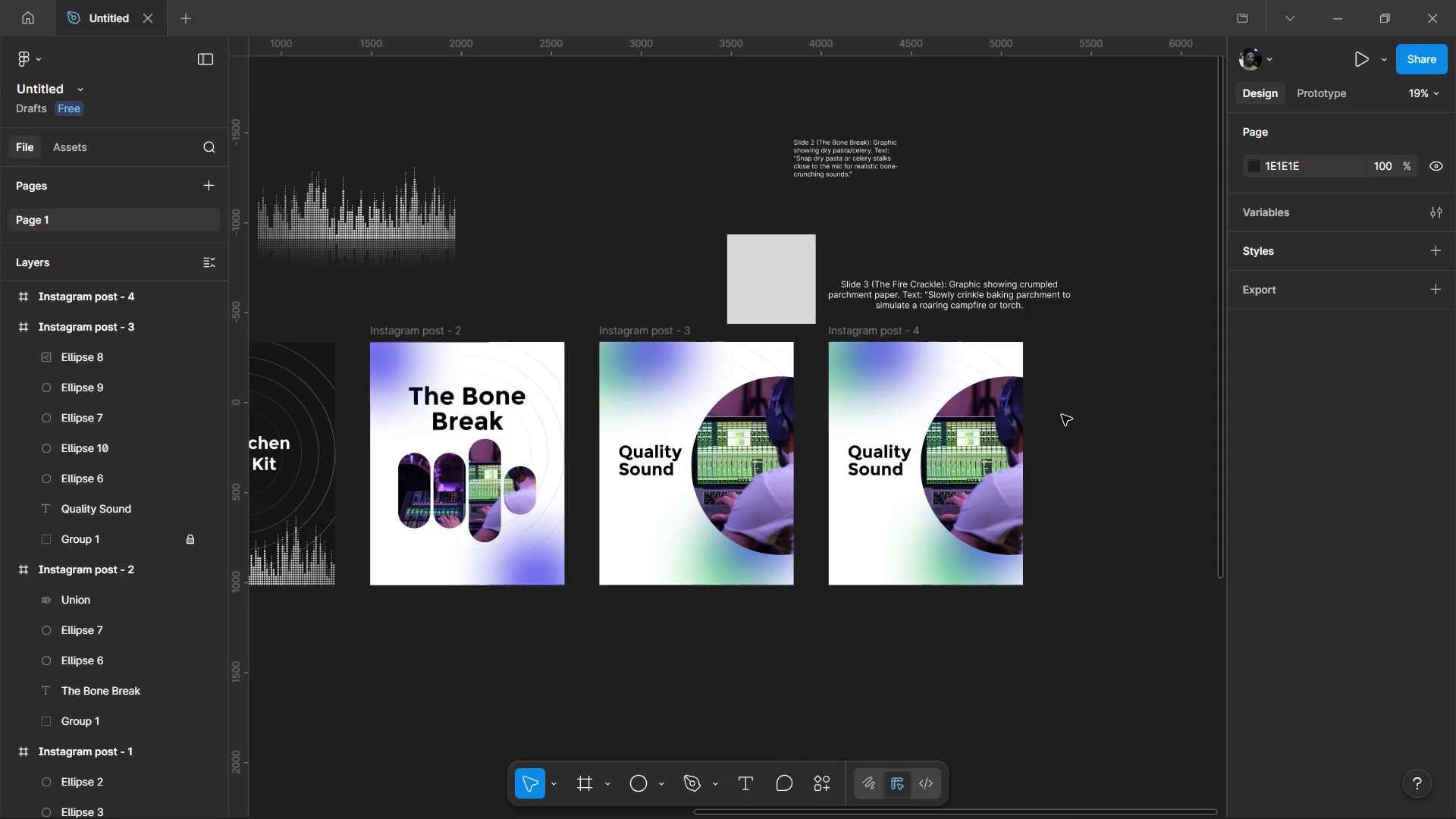 
hold_key(key=AltLeft, duration=1.53)
 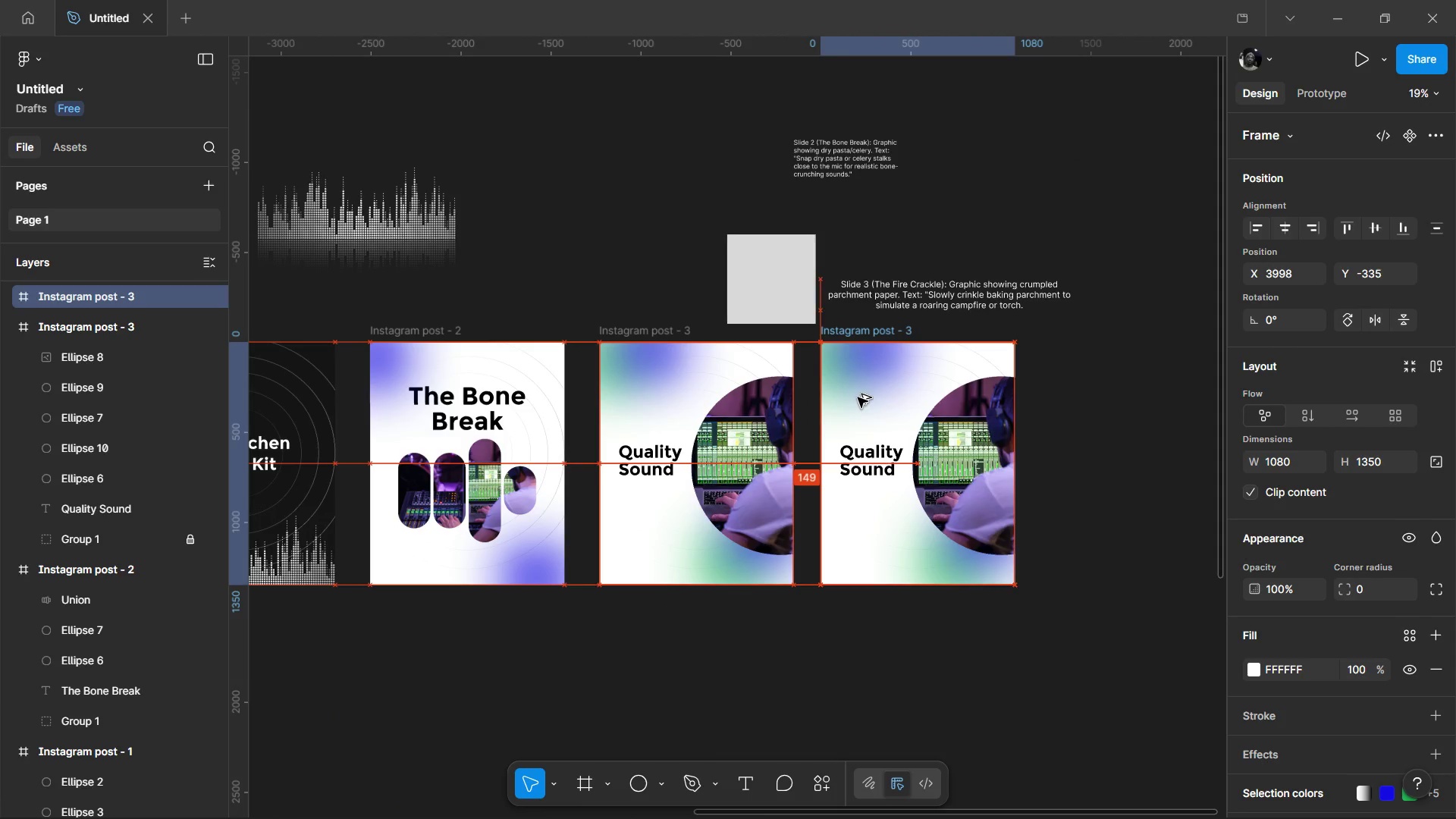 
hold_key(key=AltLeft, duration=1.53)
 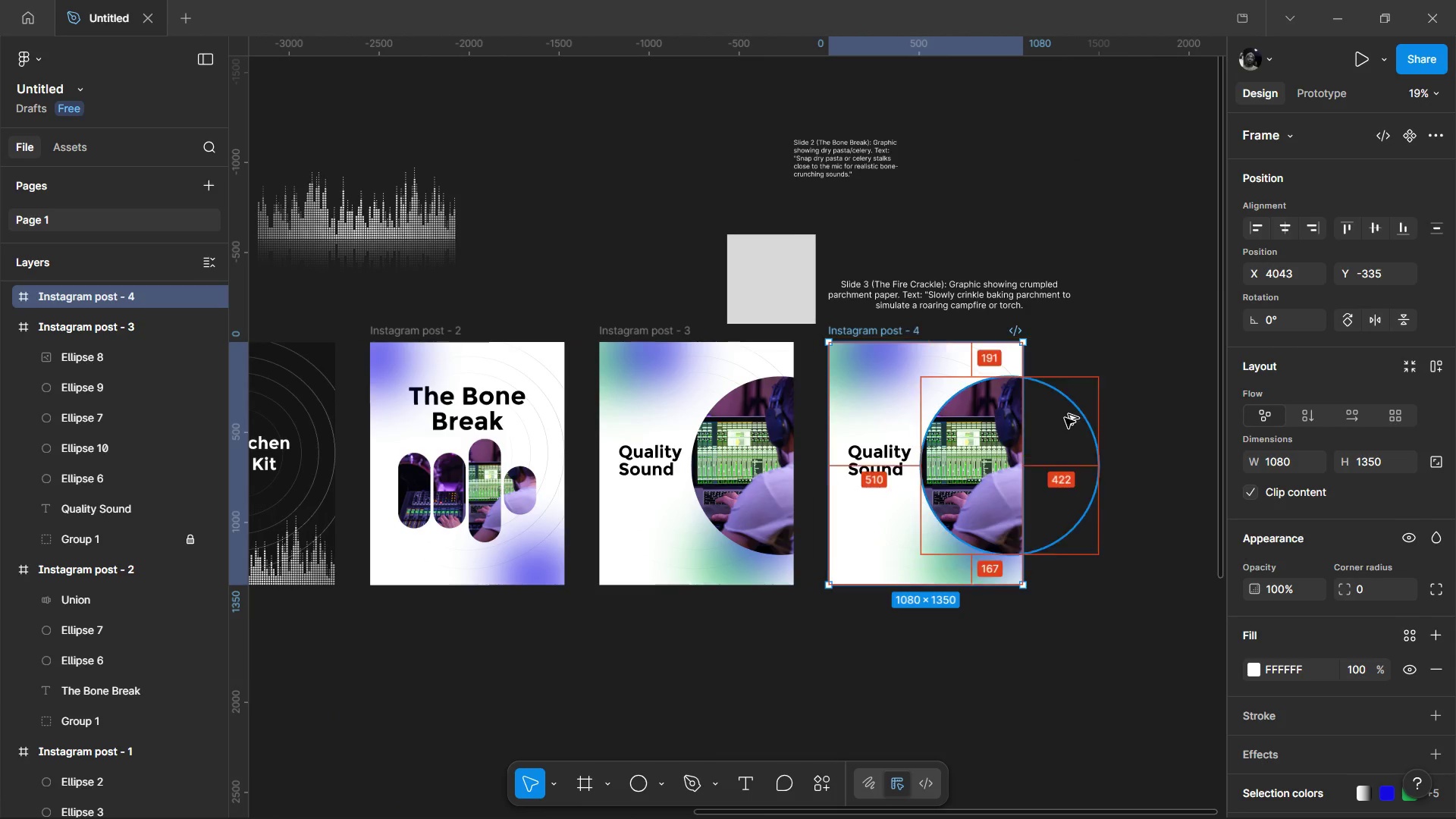 
hold_key(key=AltLeft, duration=0.66)
 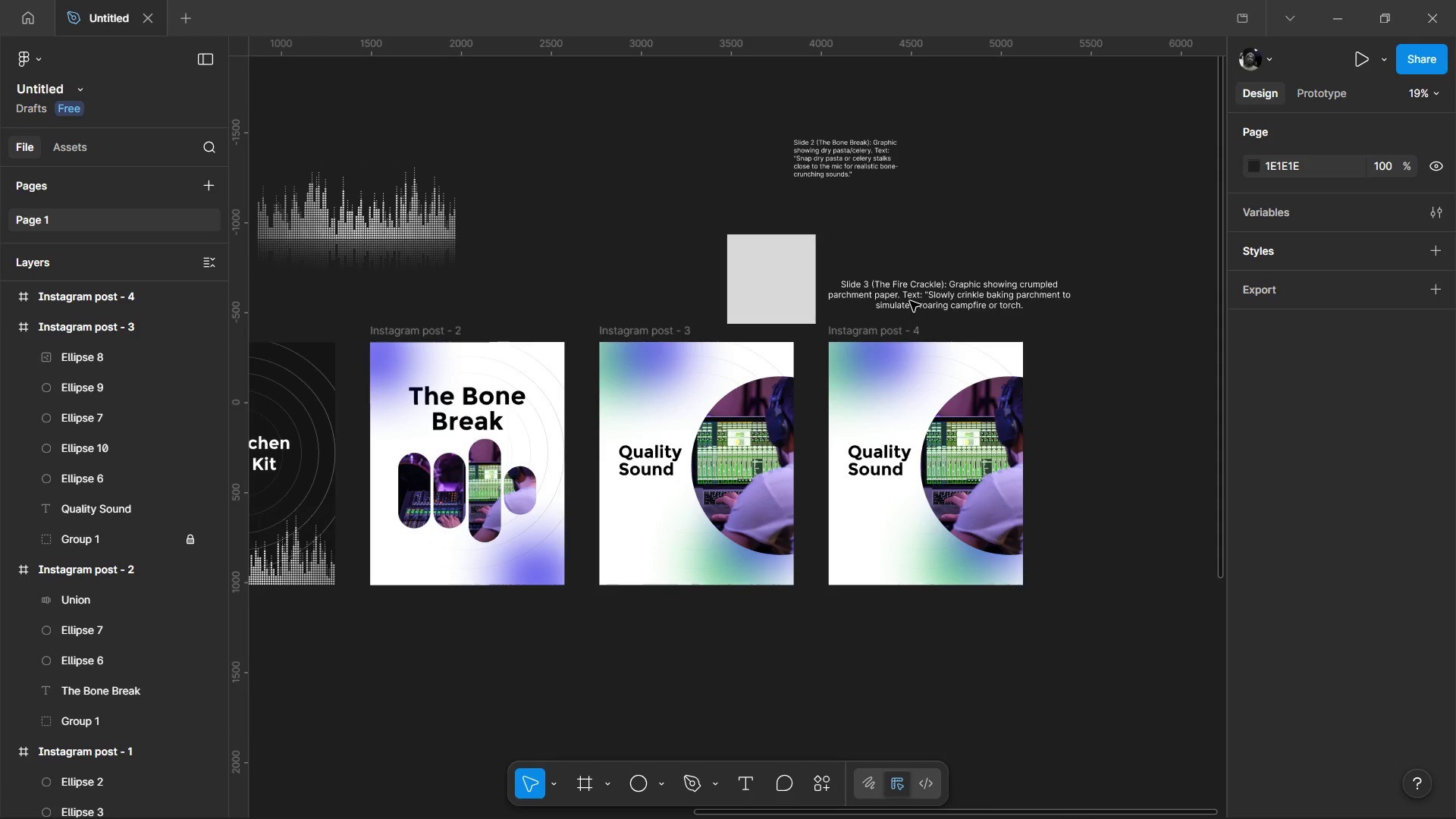 
left_click_drag(start_coordinate=[910, 301], to_coordinate=[931, 264])
 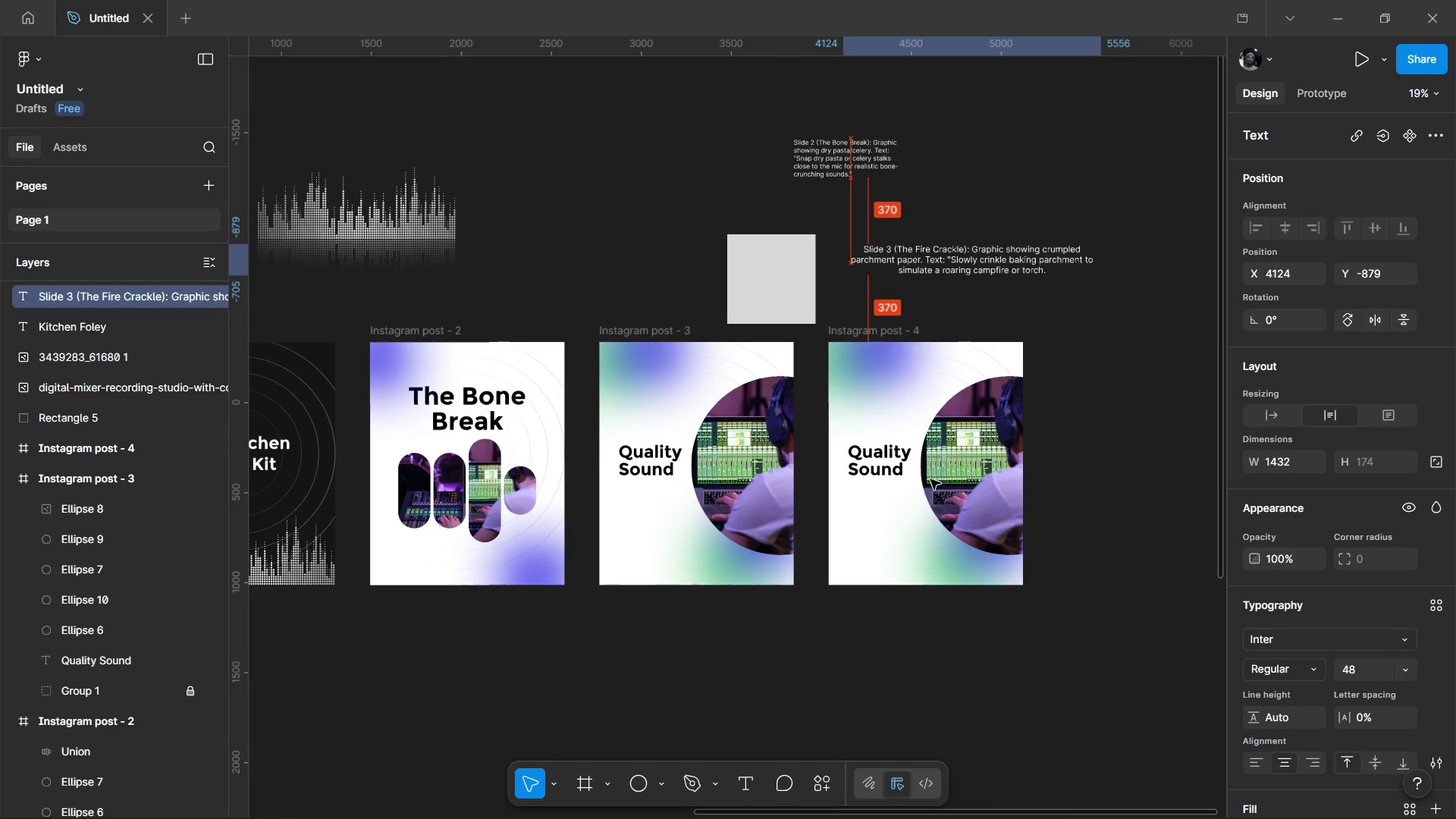 
hold_key(key=ControlLeft, duration=0.88)
scroll: coordinate [775, 578], scroll_direction: down, amount: 4.0
 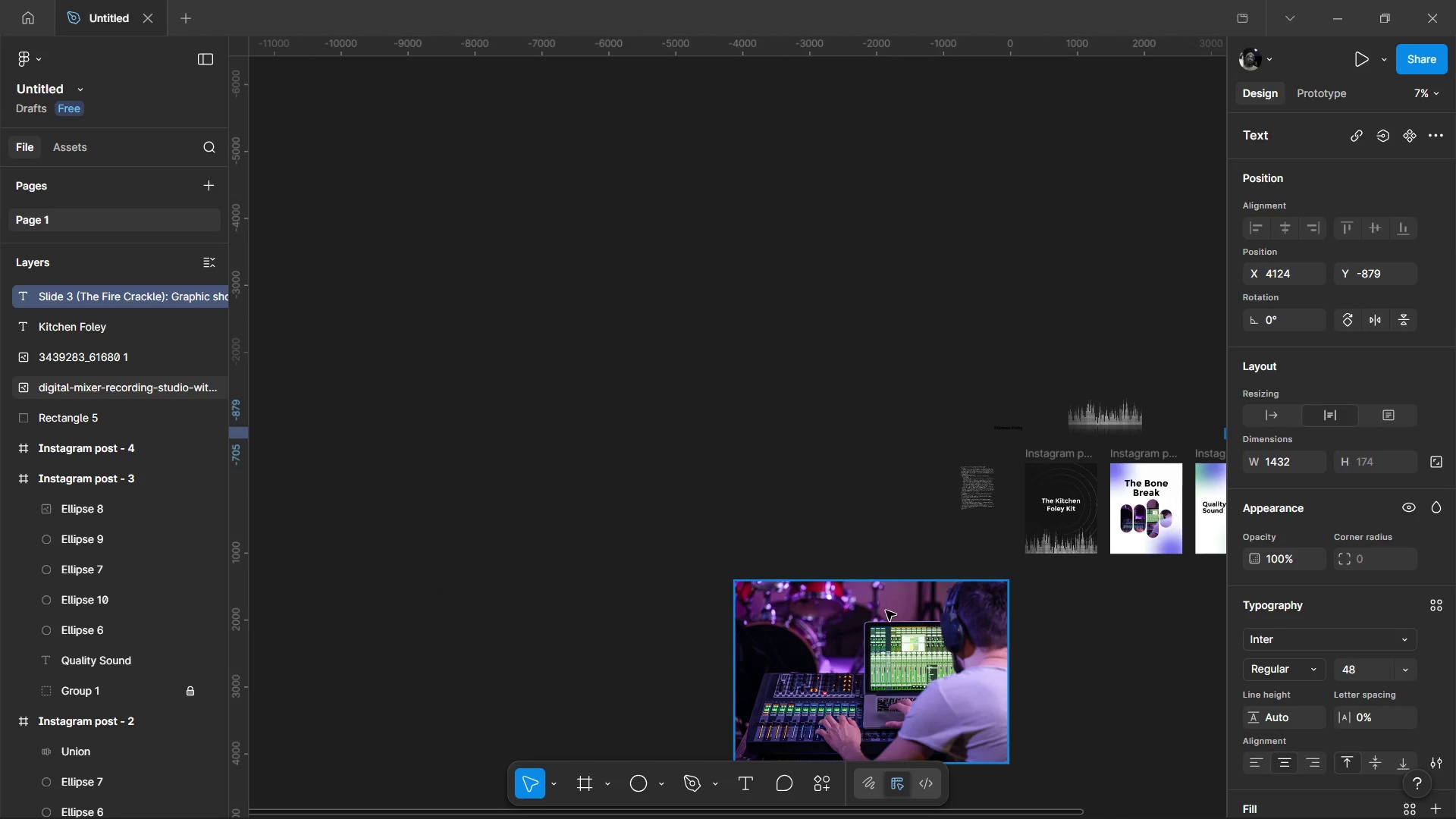 
hold_key(key=ControlLeft, duration=1.53)
hold_key(key=ControlLeft, duration=1.11)
scroll: coordinate [962, 500], scroll_direction: up, amount: 13.0
 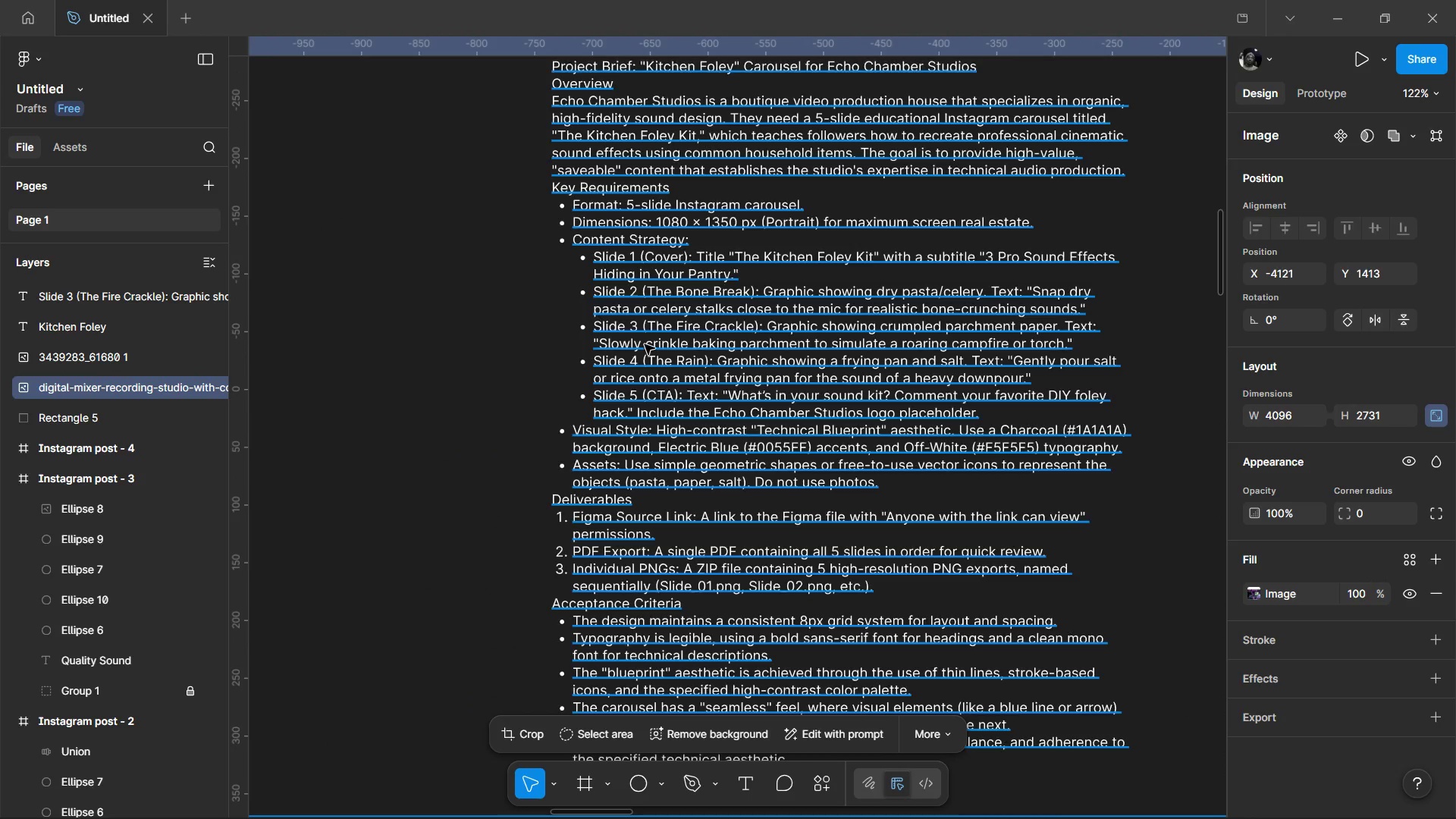 
double_click([610, 359])
 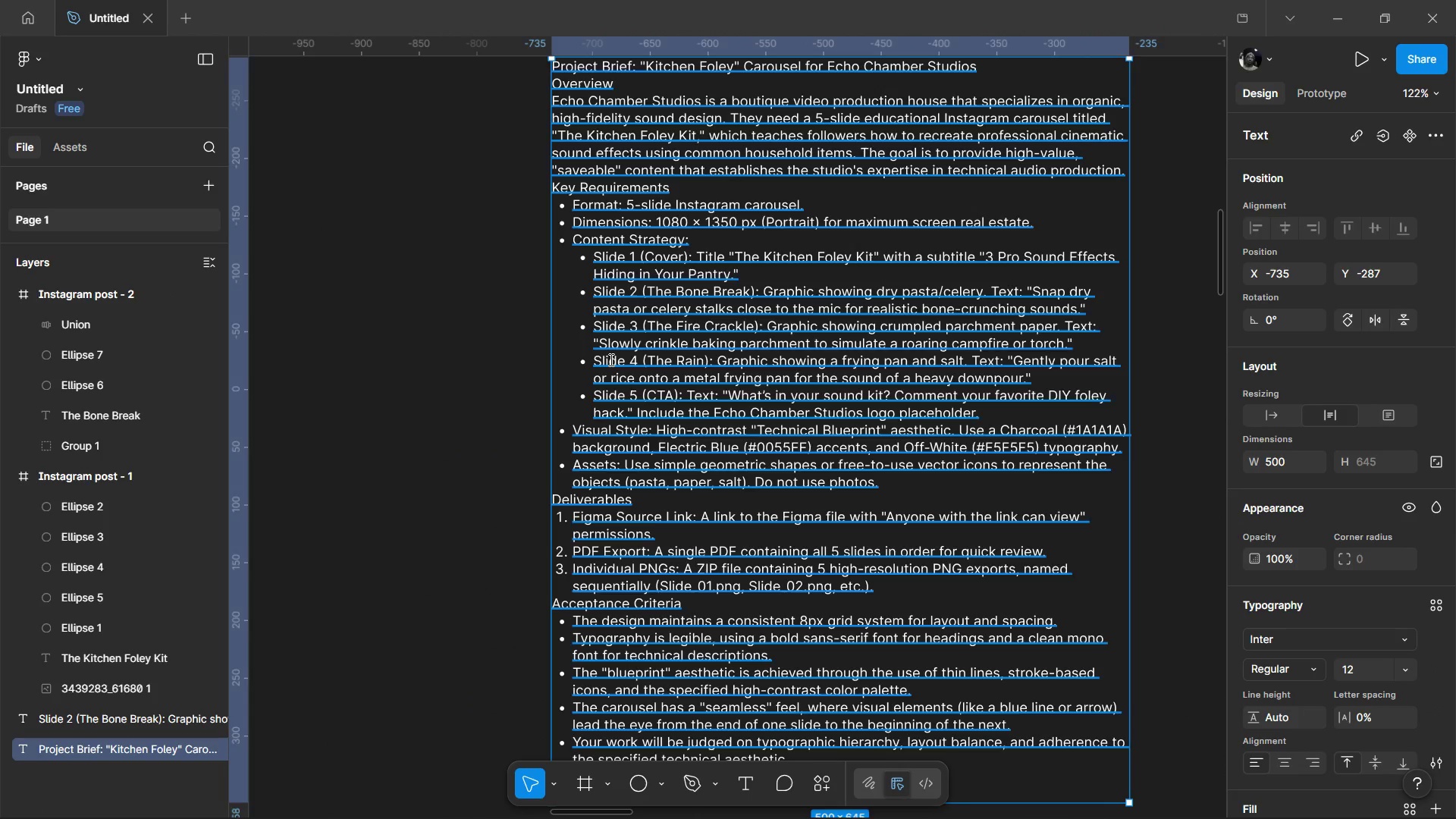 
triple_click([610, 359])
 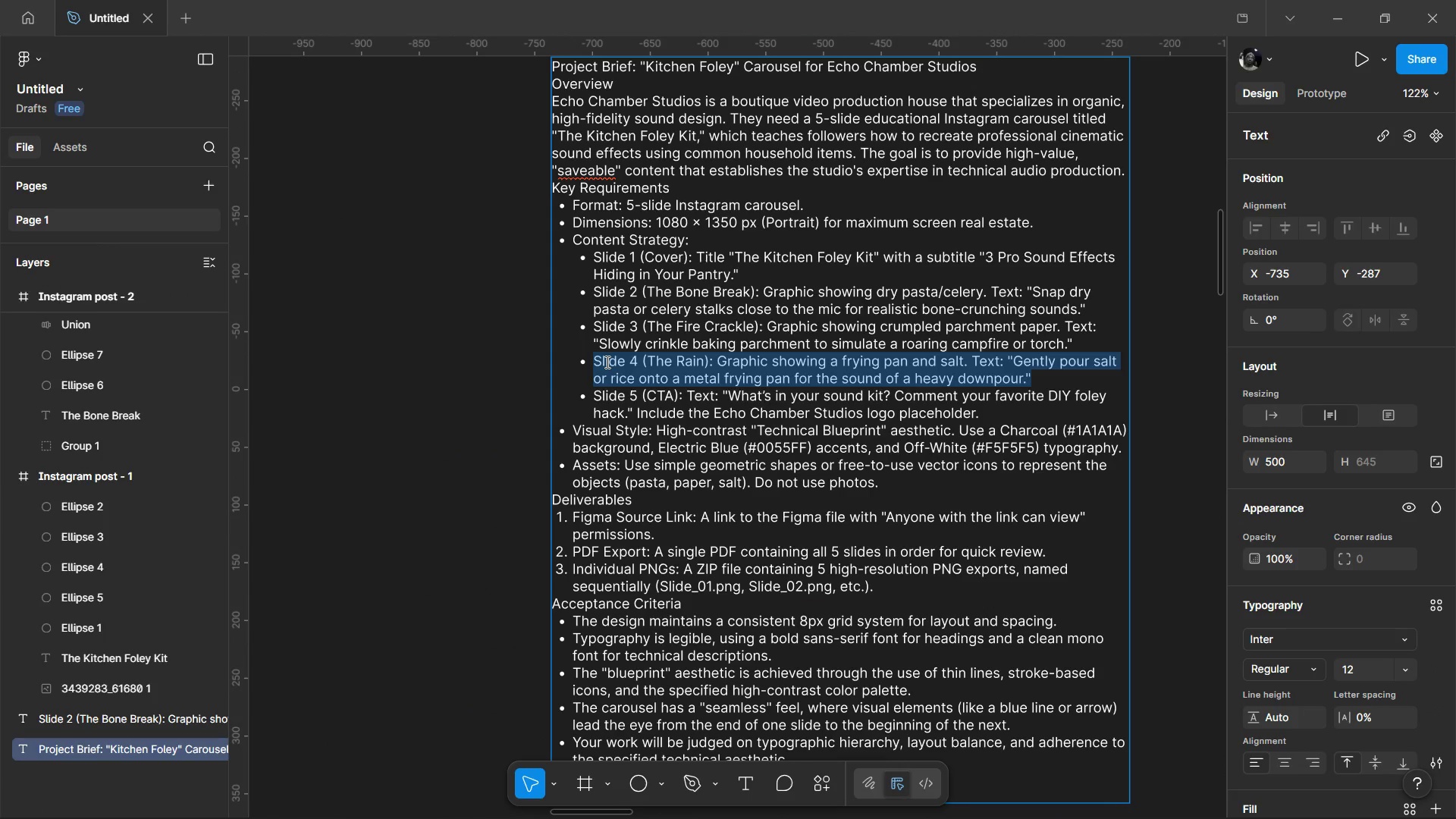 
key(Control+C)
 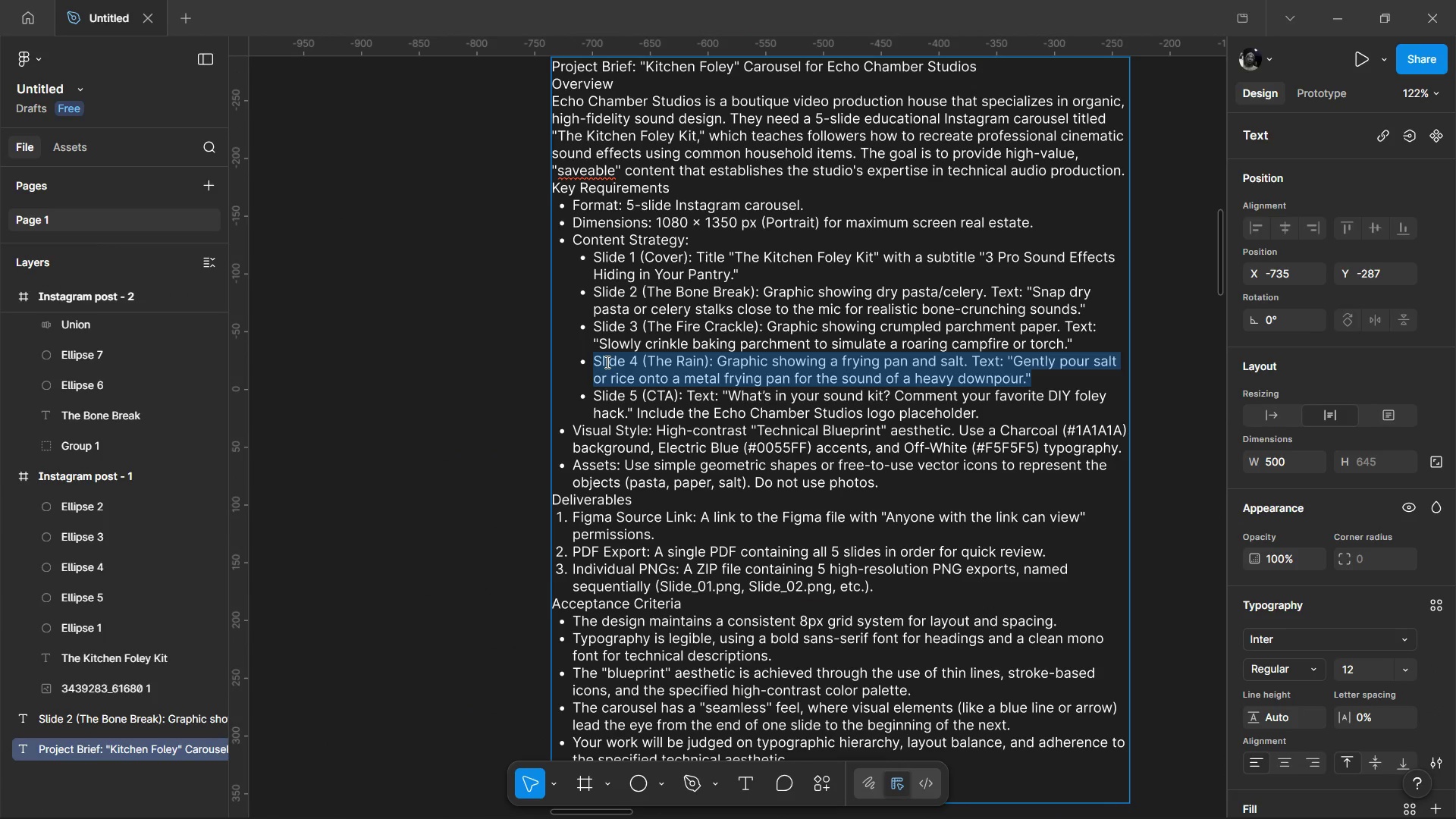 
key(Control+C)
 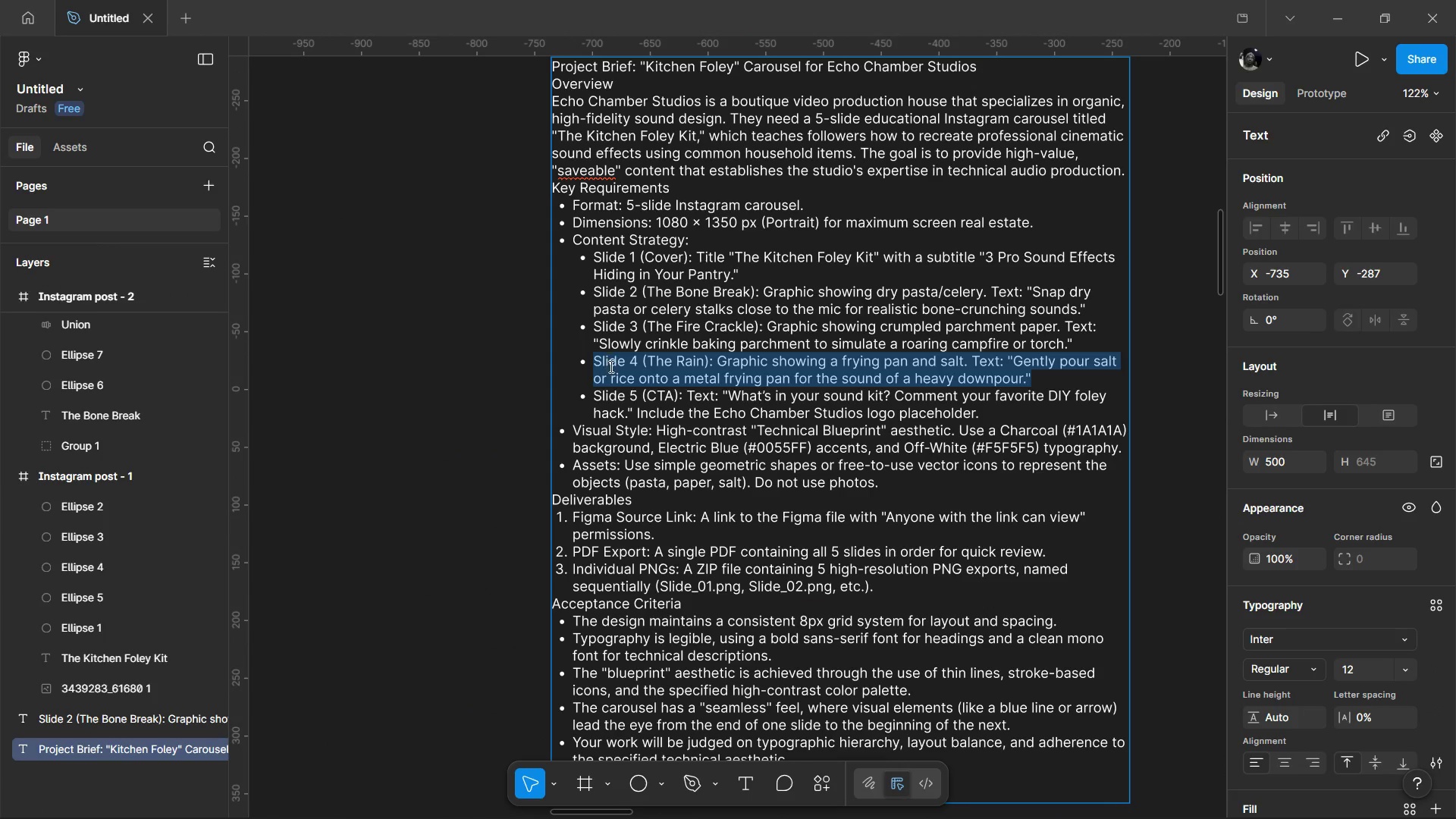 
key(Control+C)
 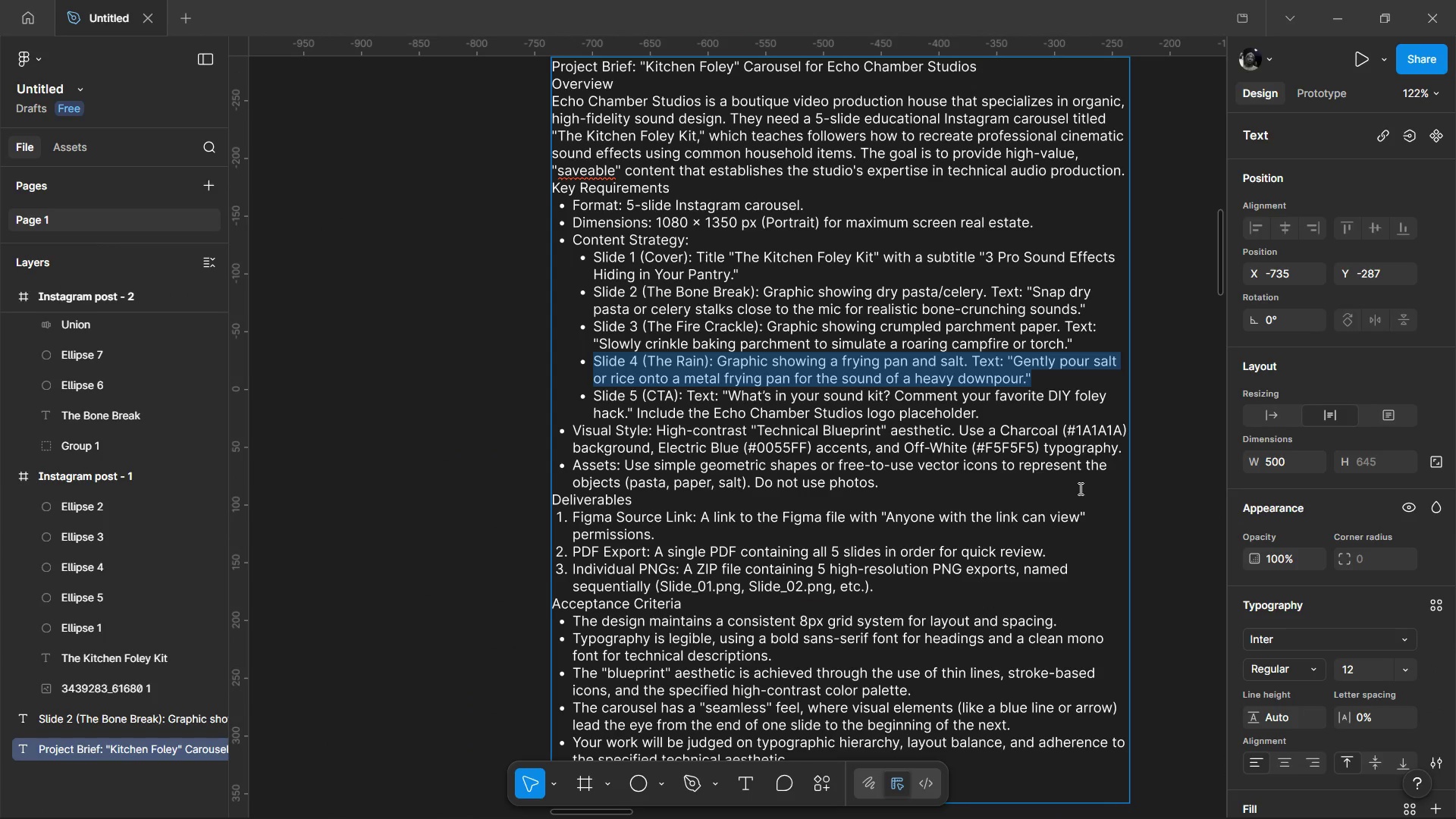 
hold_key(key=ControlLeft, duration=0.48)
scroll: coordinate [1060, 535], scroll_direction: down, amount: 5.0
 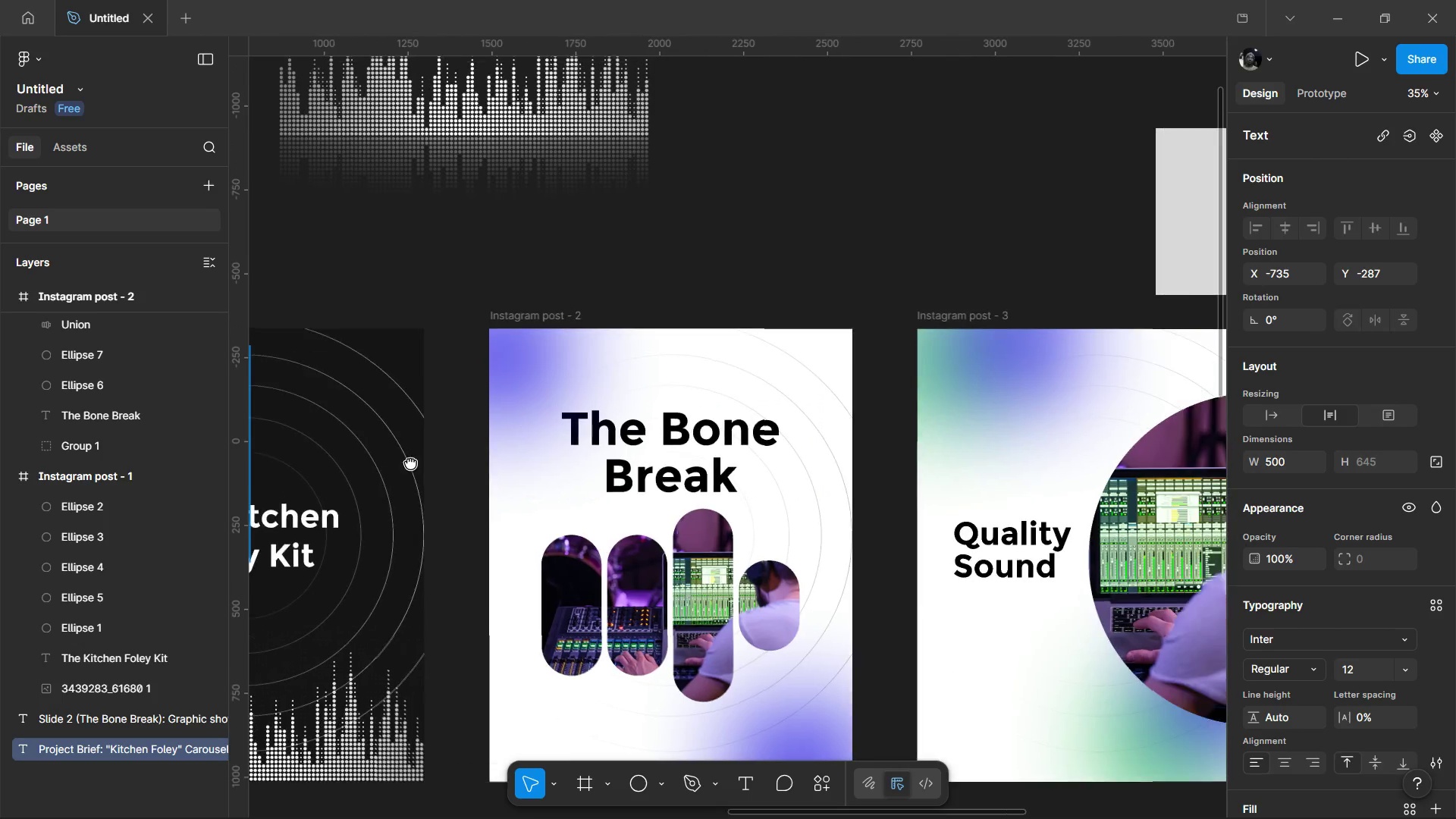 
hold_key(key=ControlLeft, duration=0.52)
scroll: coordinate [953, 497], scroll_direction: down, amount: 3.0
 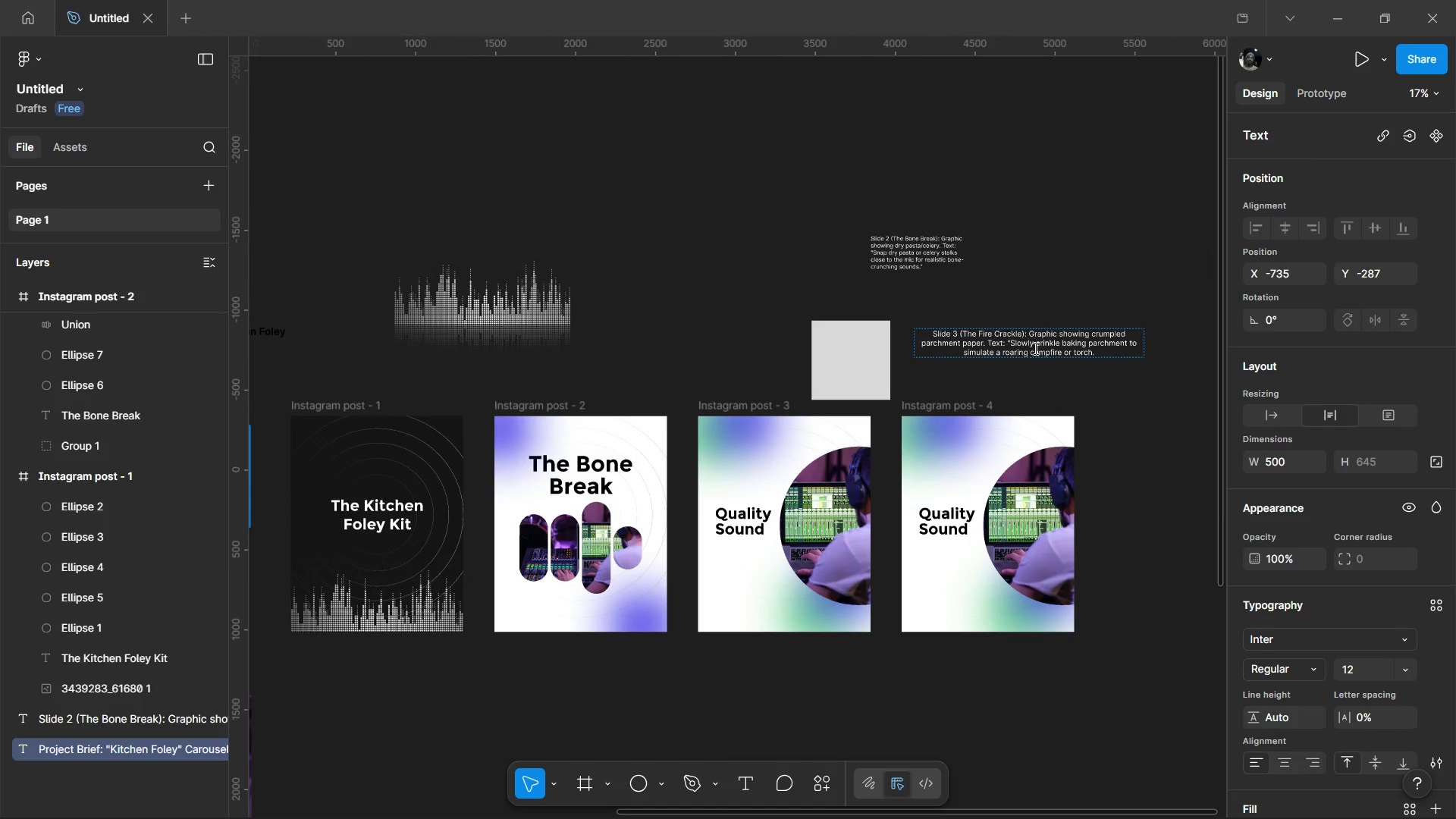 
double_click([1034, 348])
 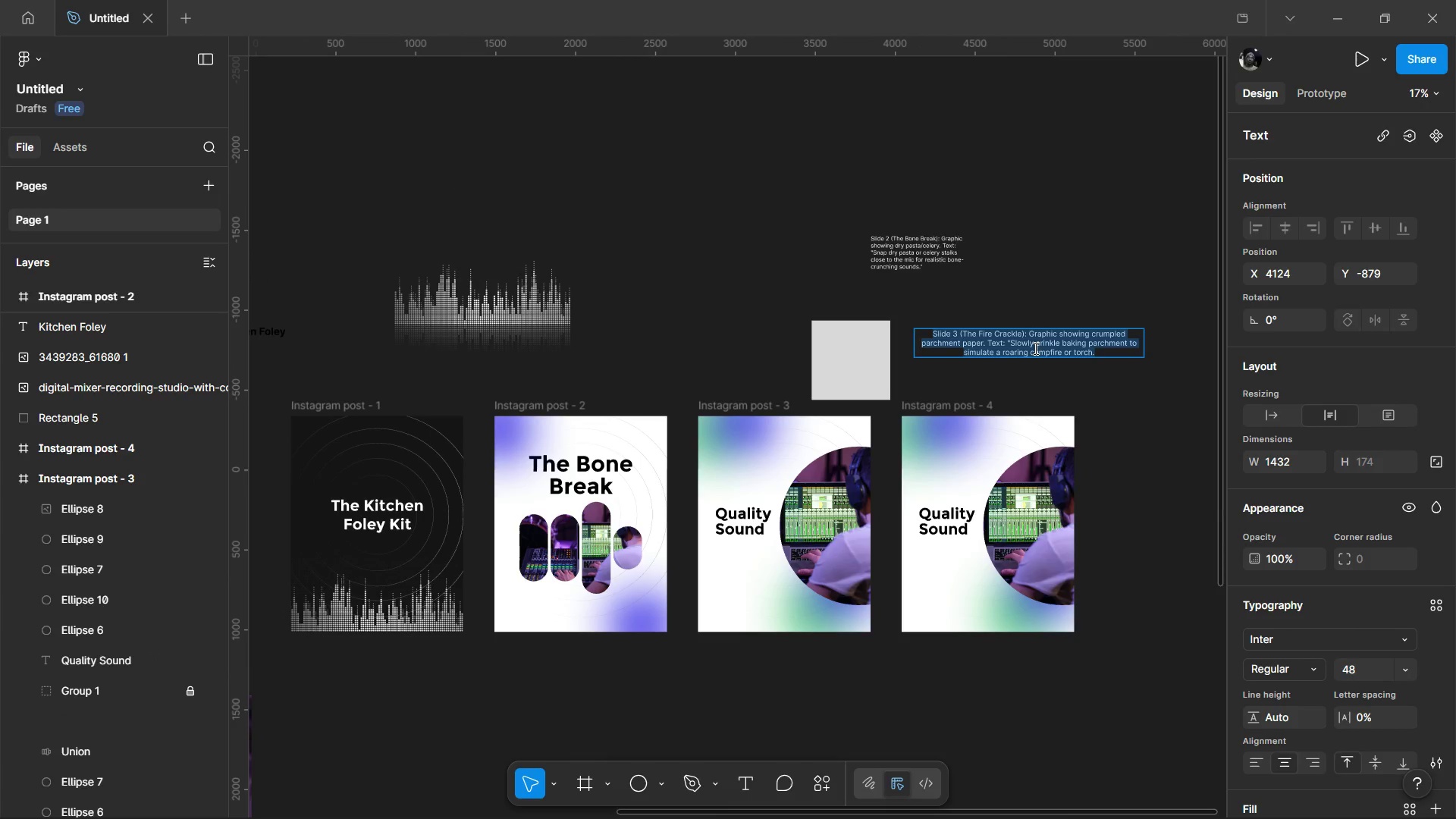 
triple_click([1034, 348])
 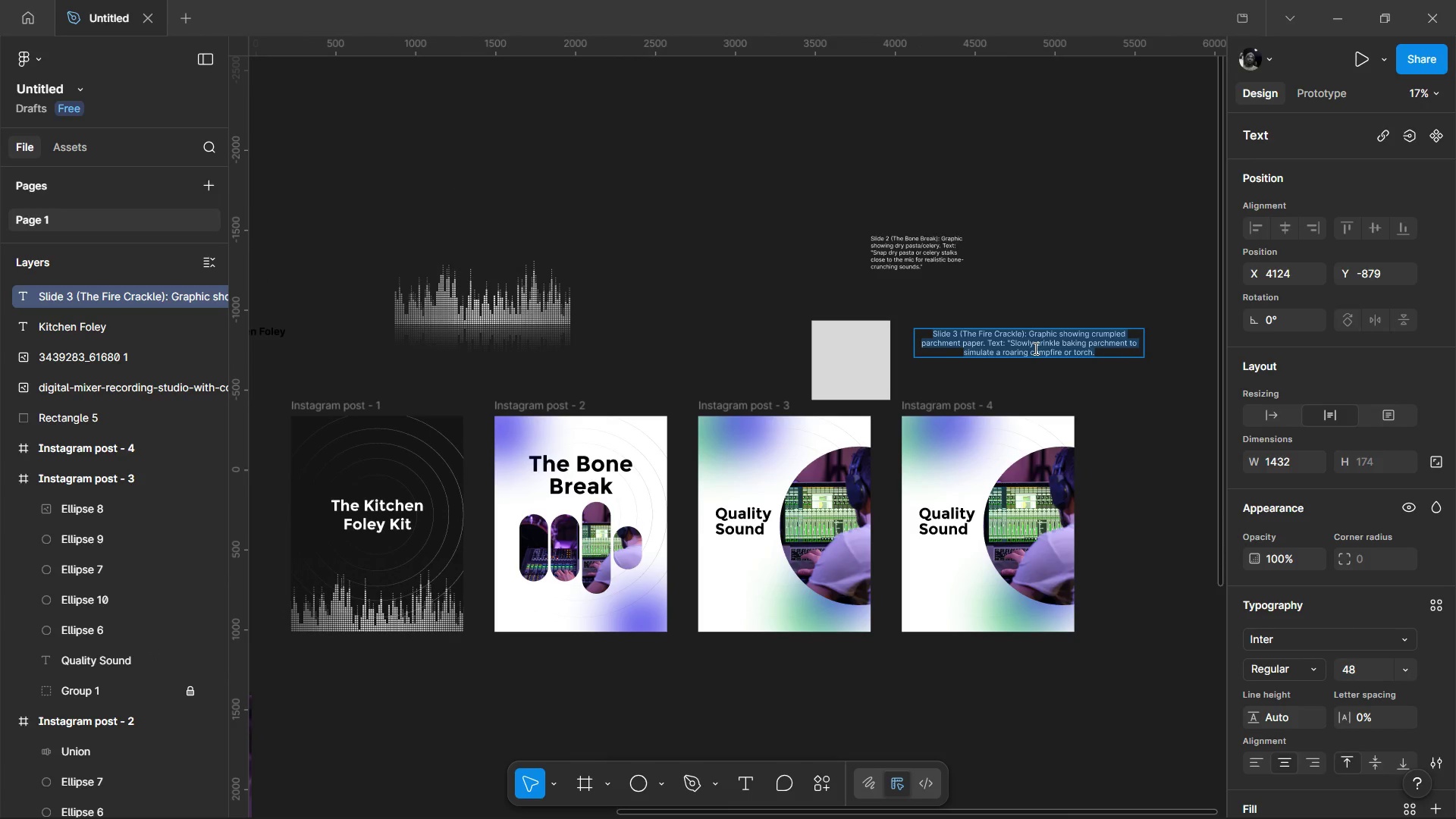 
key(Control+Shift+V)
 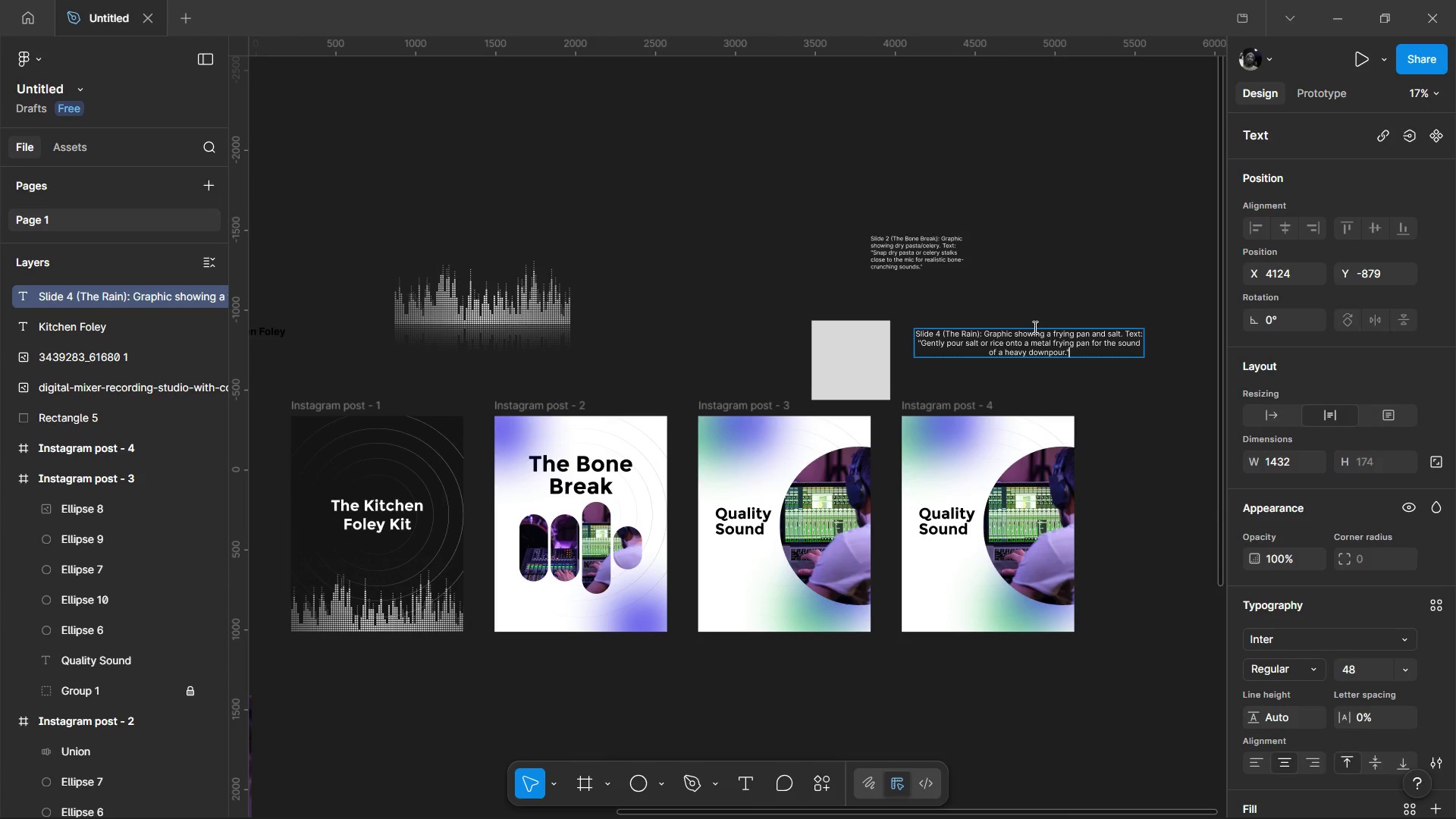 
key(Control+ControlLeft)
 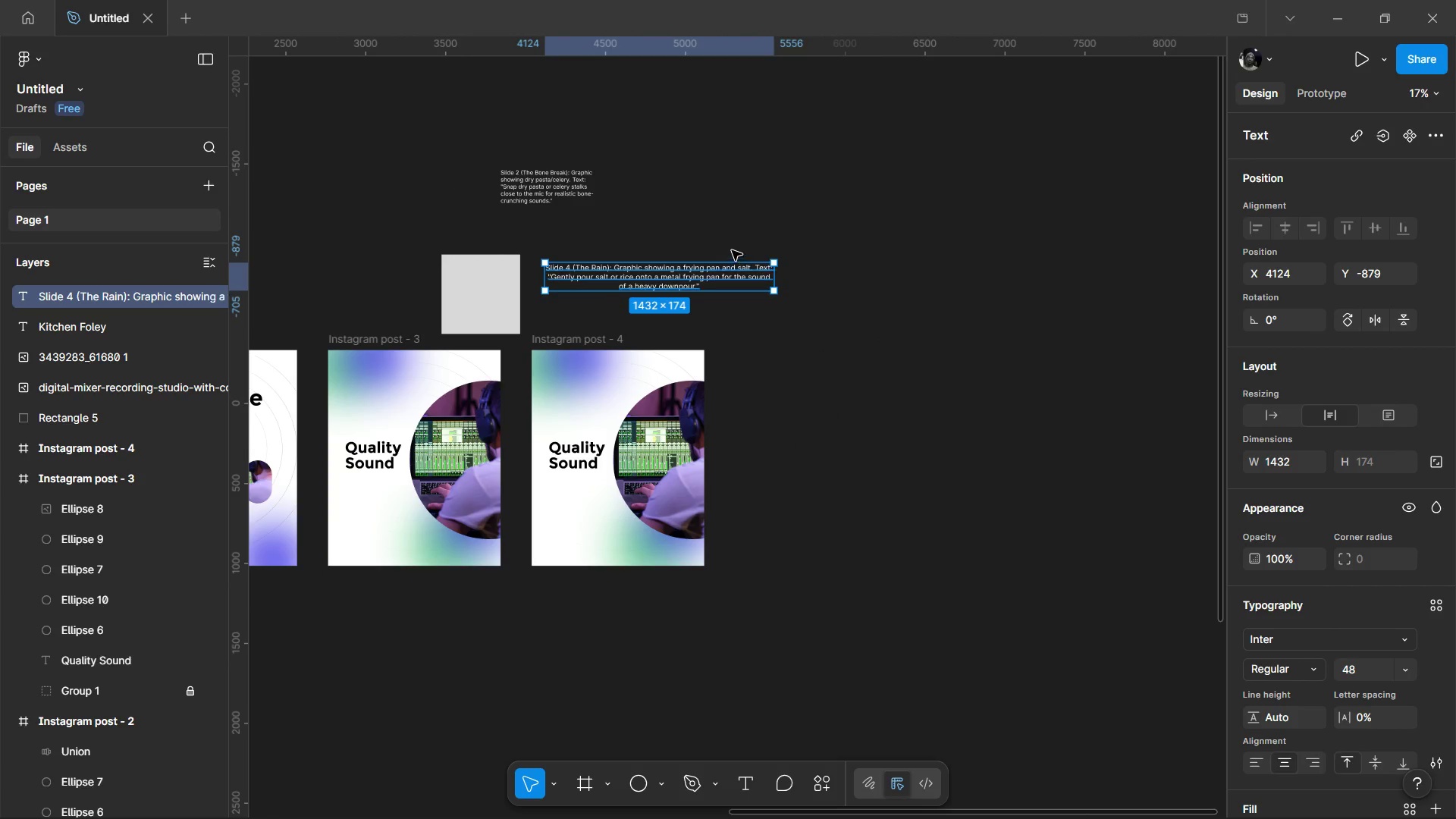 
left_click_drag(start_coordinate=[706, 276], to_coordinate=[883, 309])
 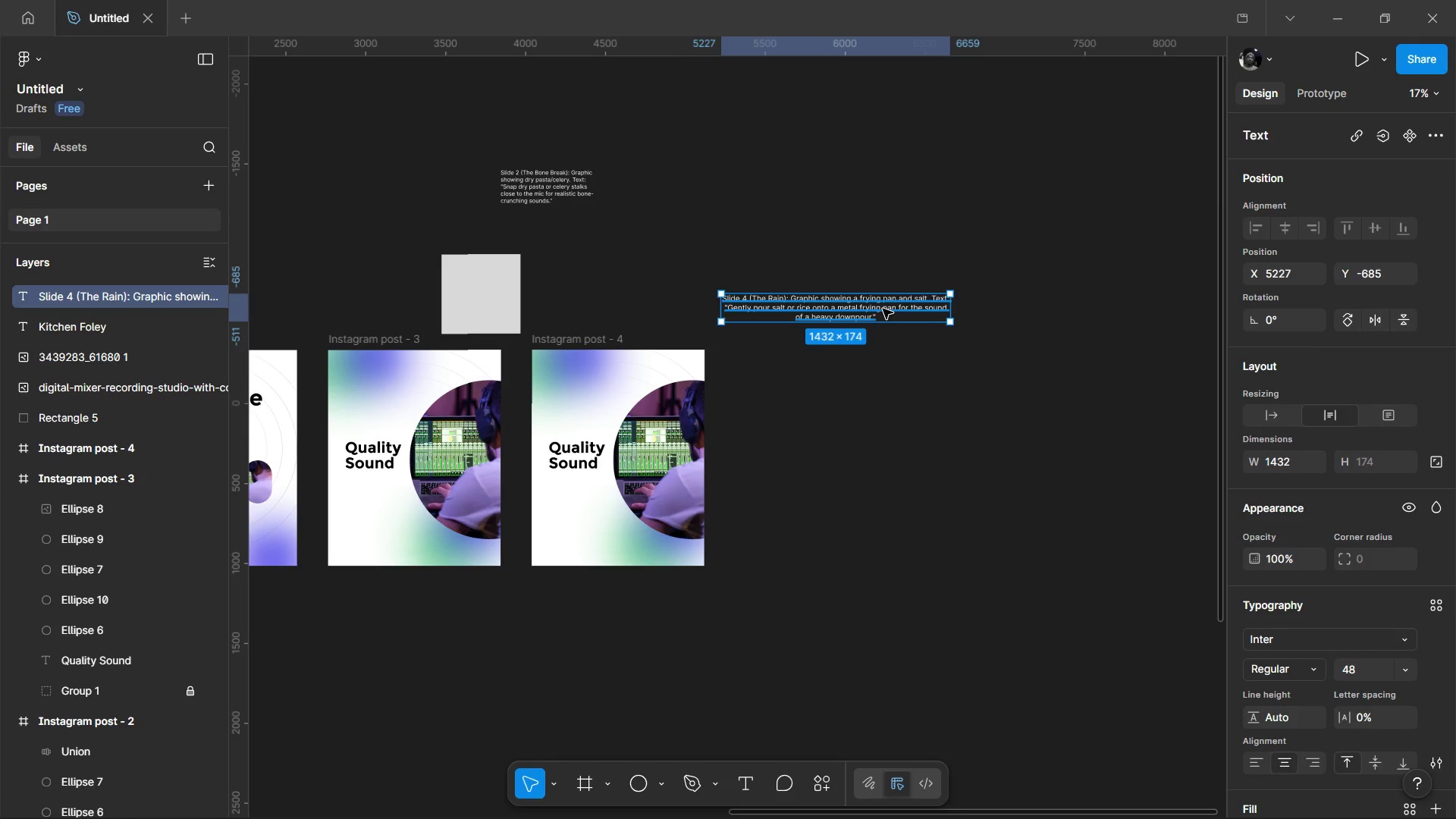 
wait(8.7)
 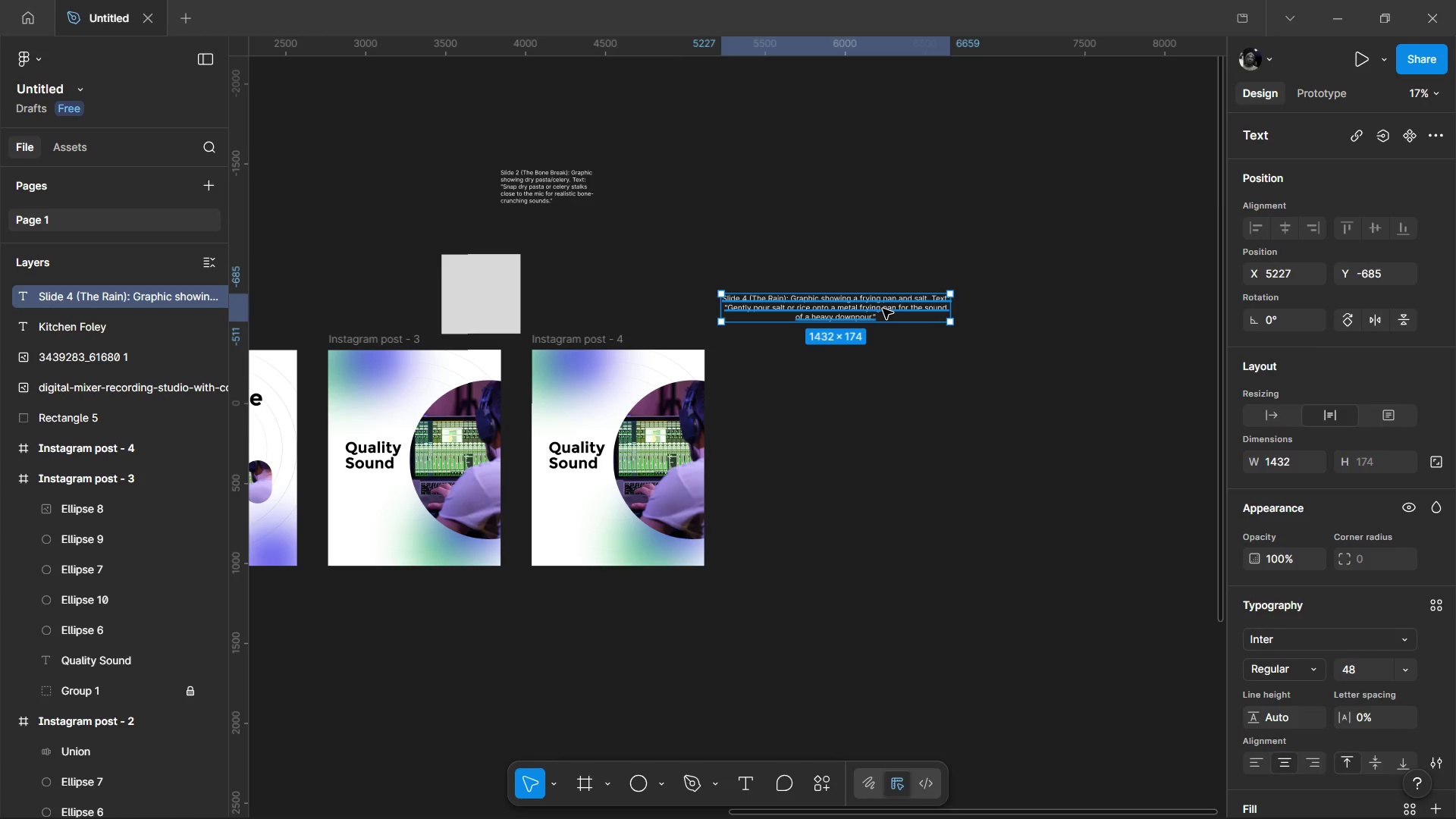 
hold_key(key=ControlLeft, duration=0.81)
scroll: coordinate [820, 344], scroll_direction: up, amount: 4.0
 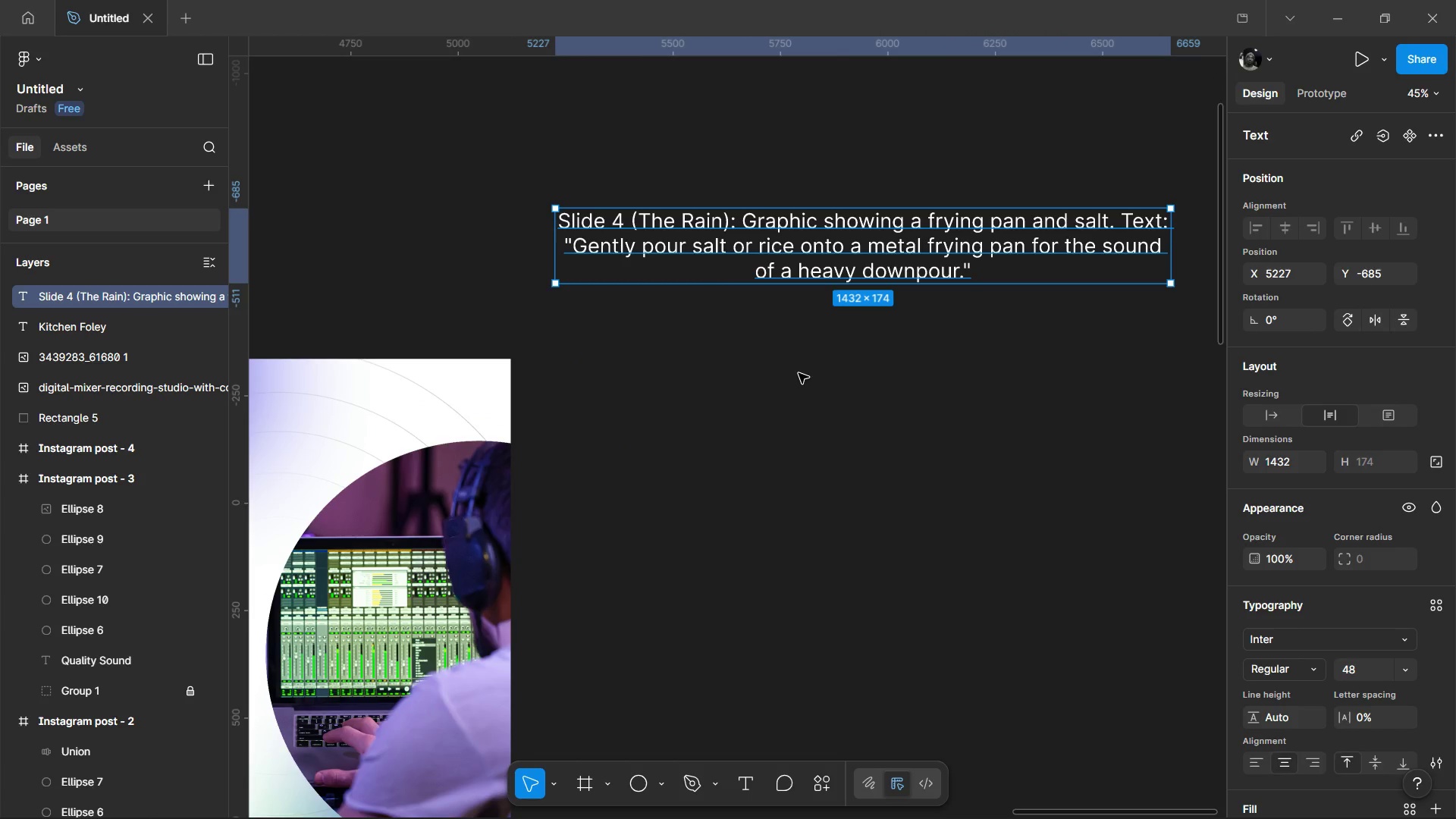 
hold_key(key=ControlLeft, duration=0.89)
scroll: coordinate [641, 397], scroll_direction: down, amount: 4.0
 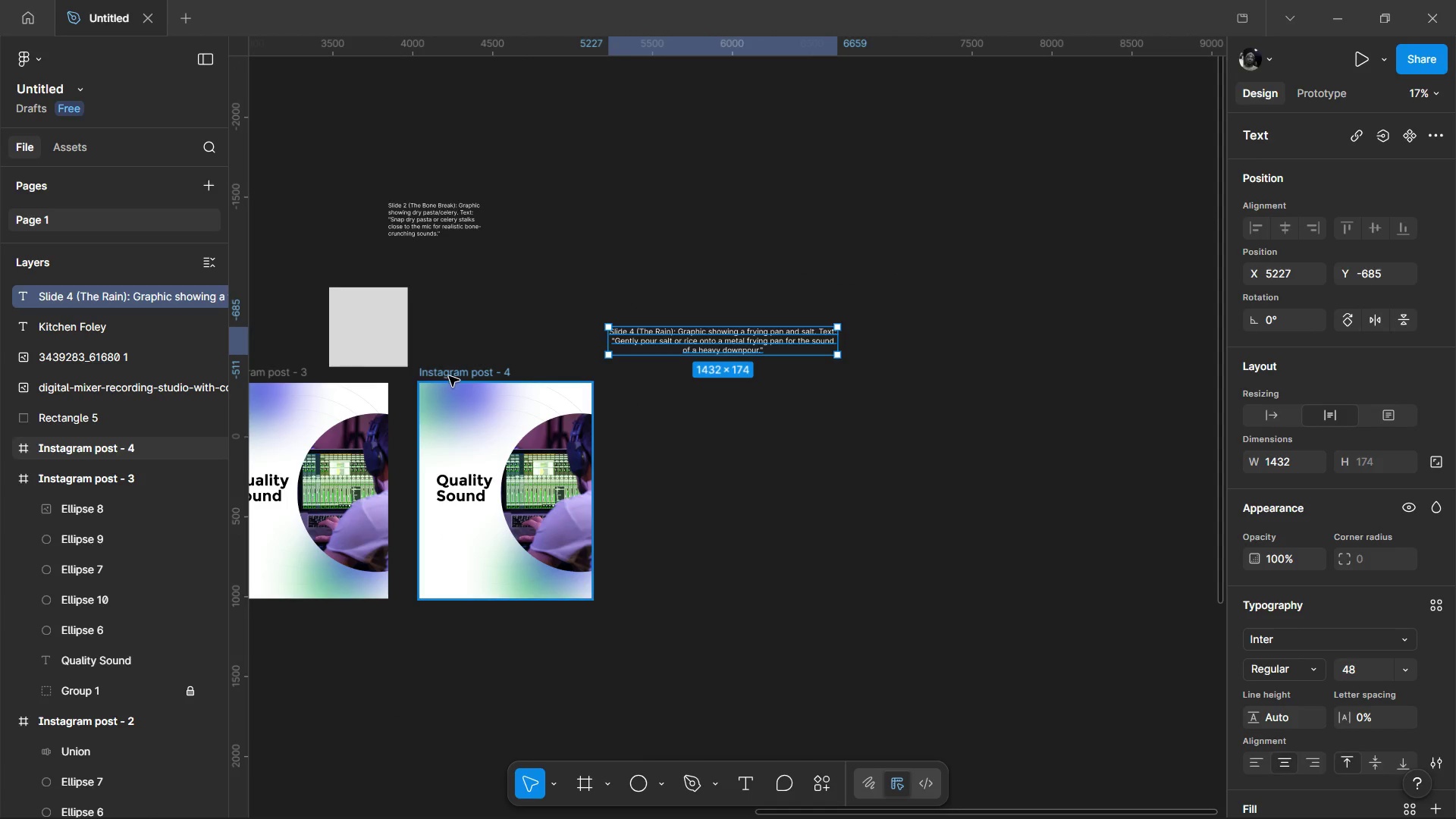 
left_click([450, 375])
 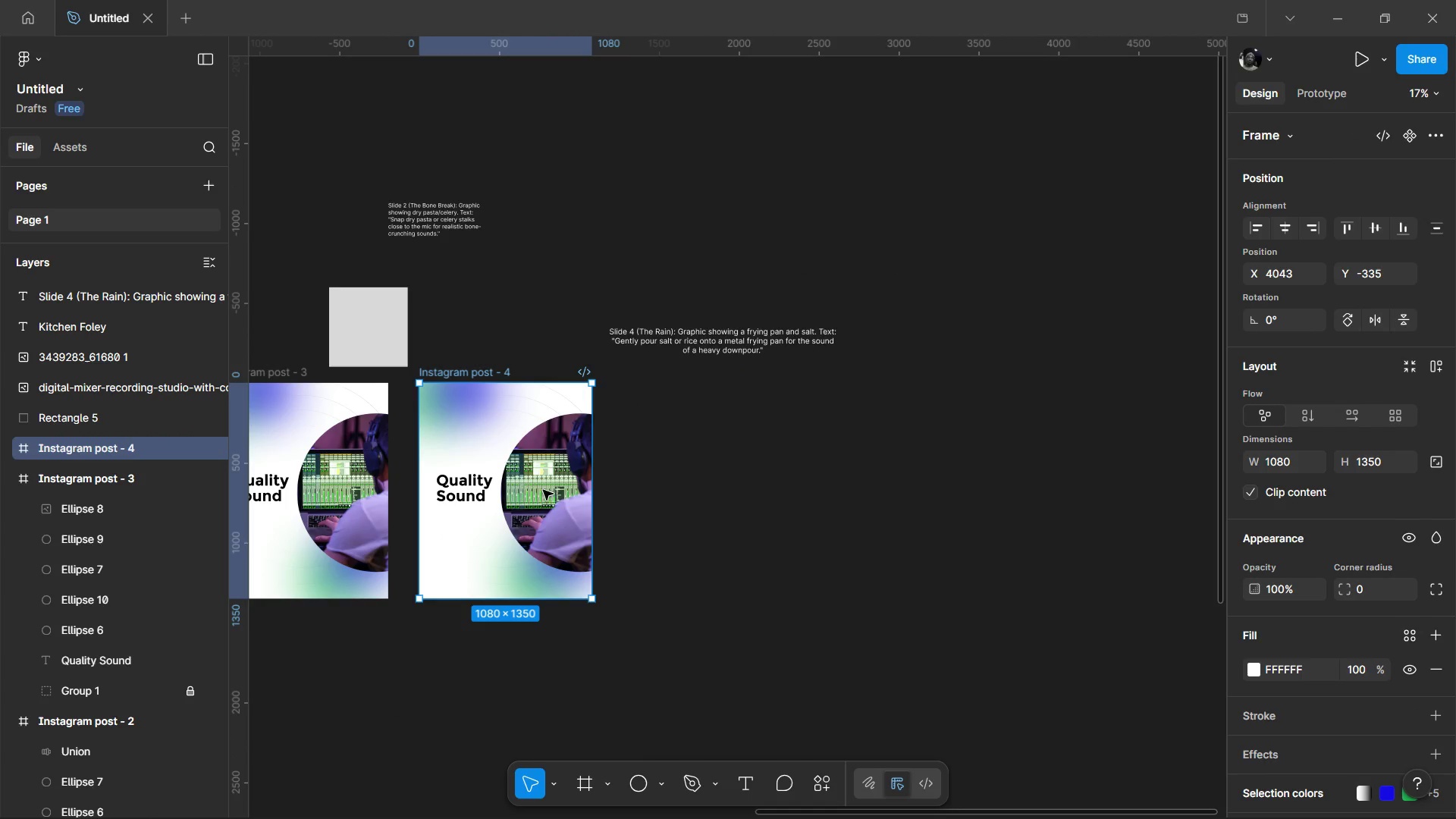 
hold_key(key=ControlLeft, duration=0.84)
scroll: coordinate [542, 513], scroll_direction: up, amount: 2.0
 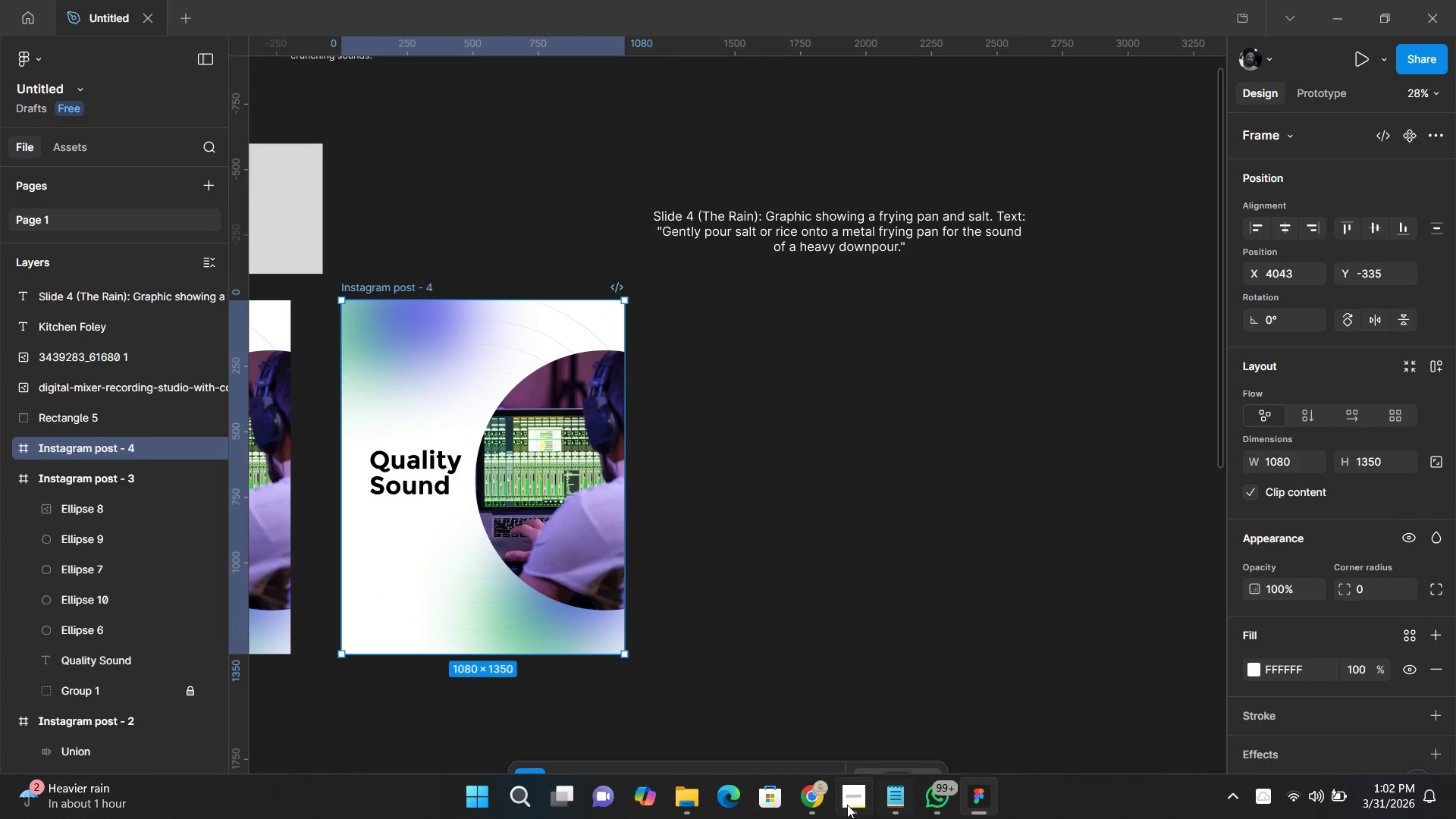 
left_click([823, 806])
 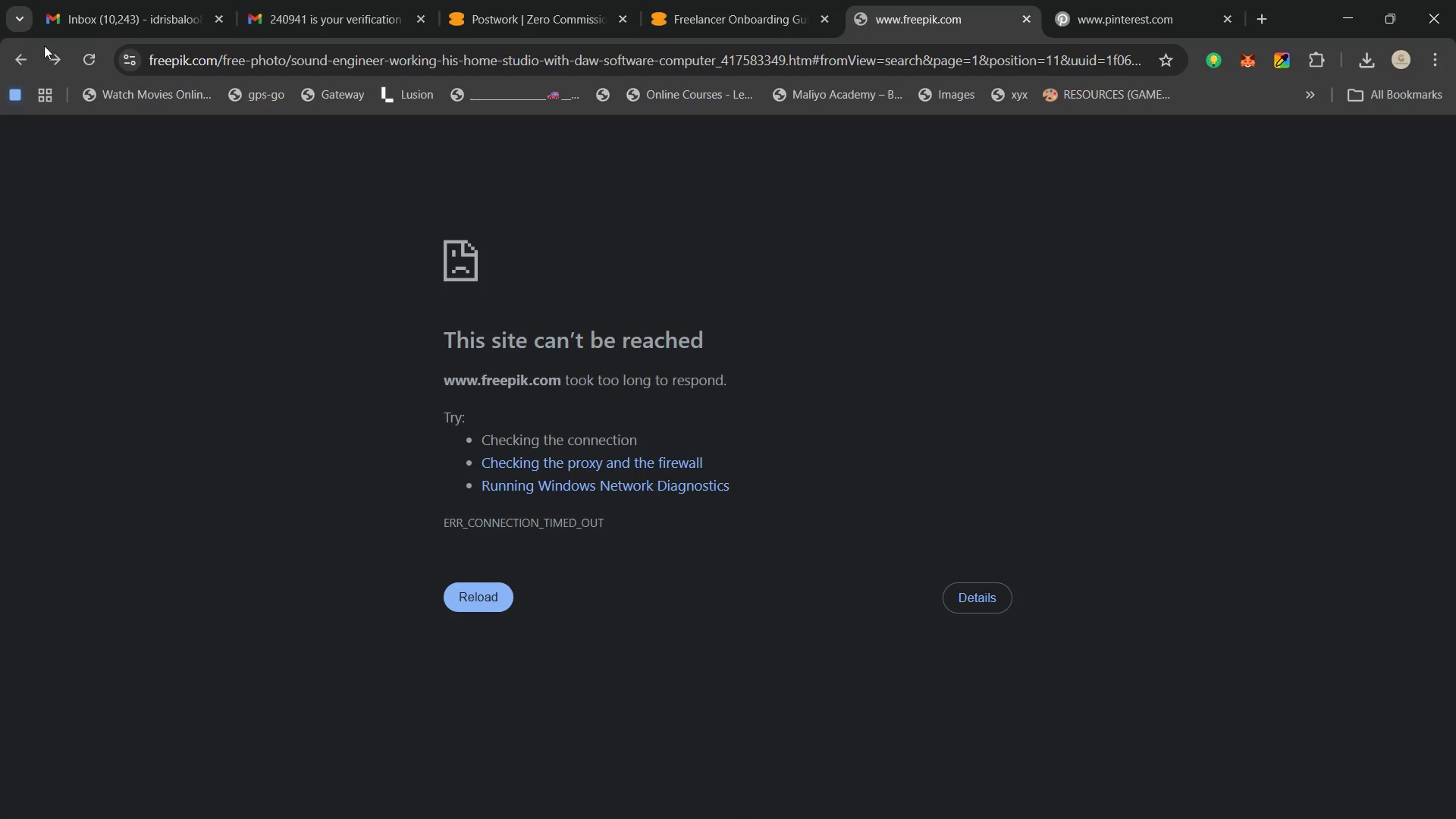 
left_click([88, 64])
 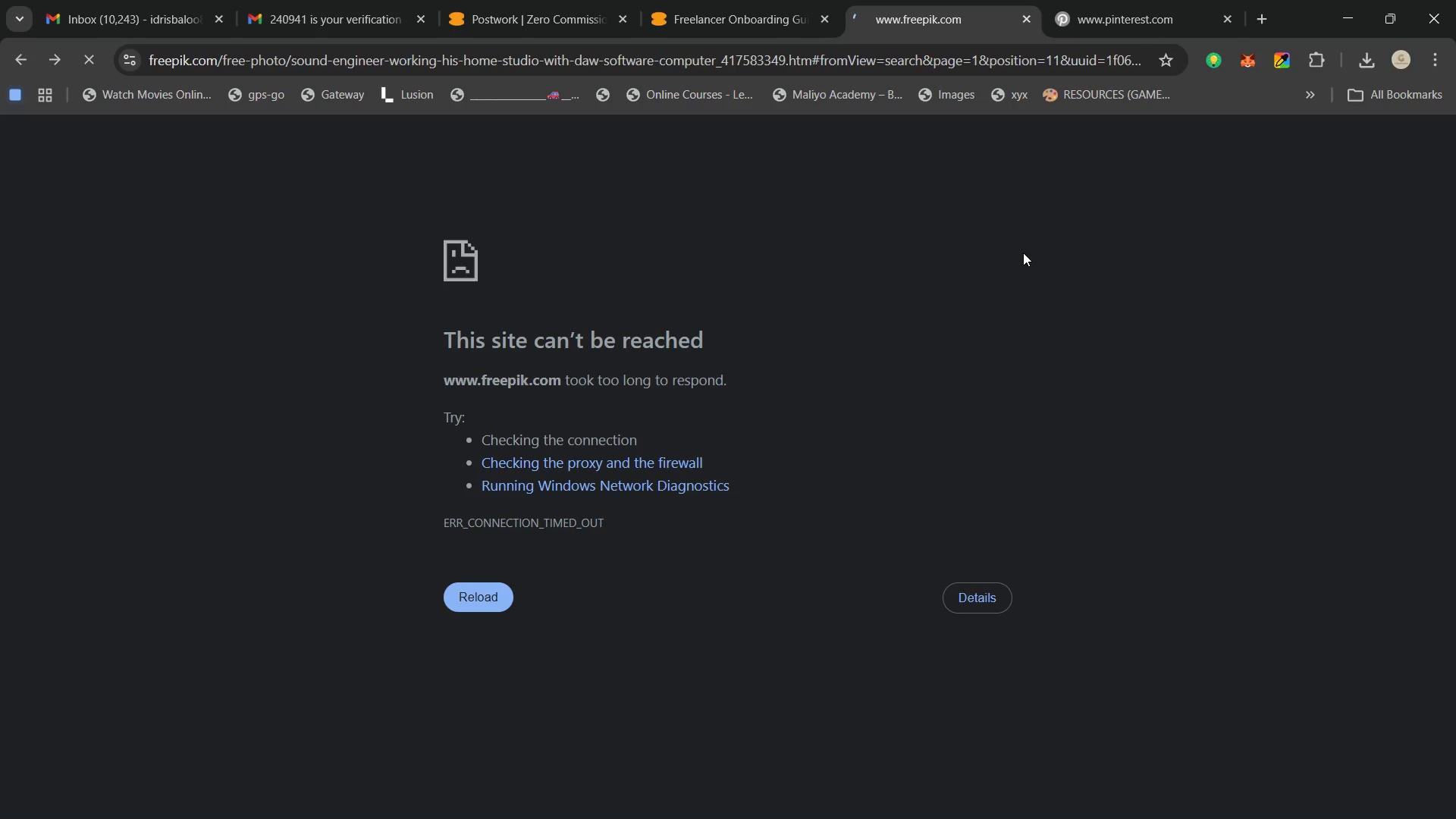 
wait(31.45)
 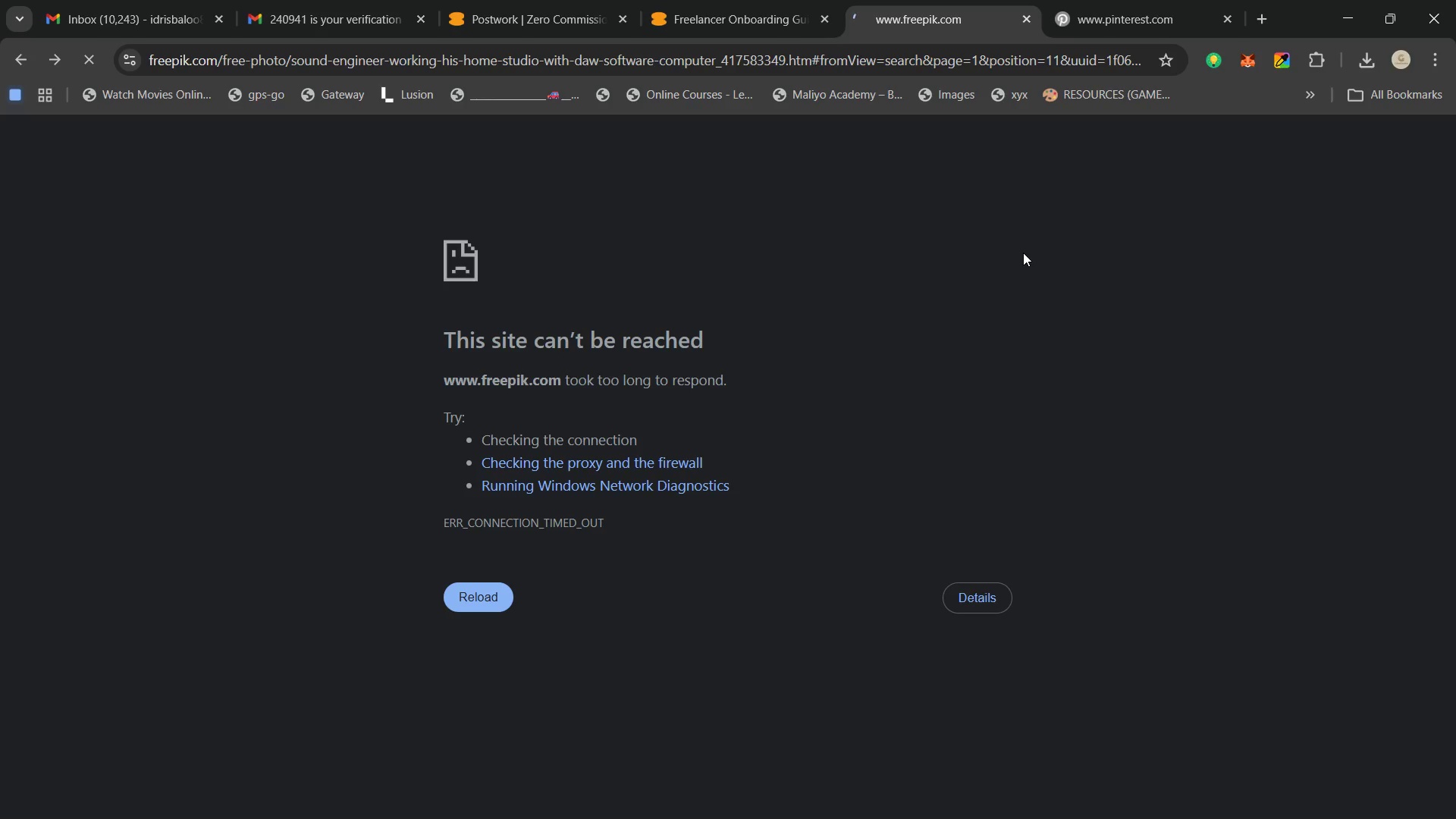 
left_click([1187, 0])
 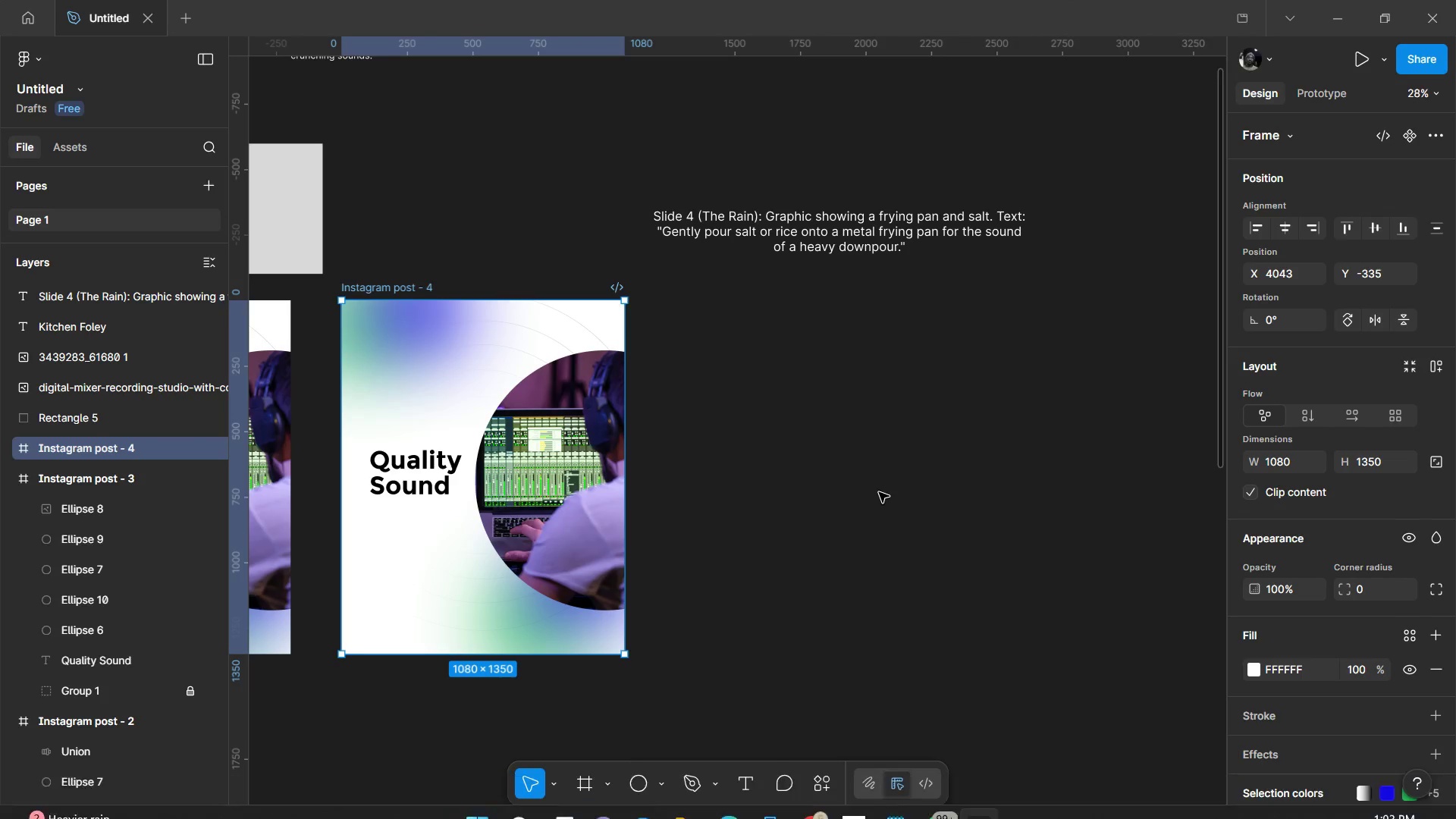 
wait(6.11)
 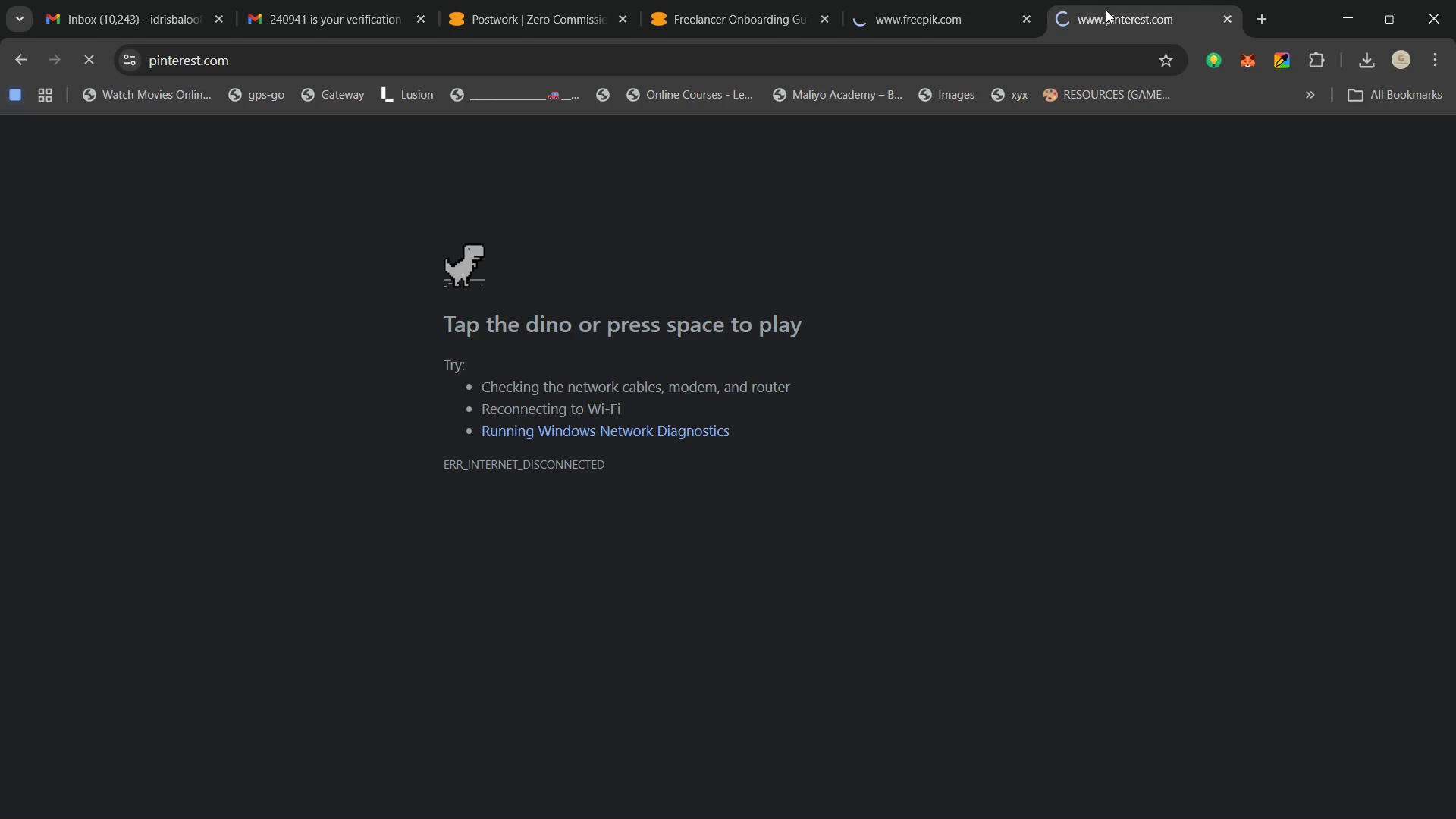 
left_click([589, 520])
 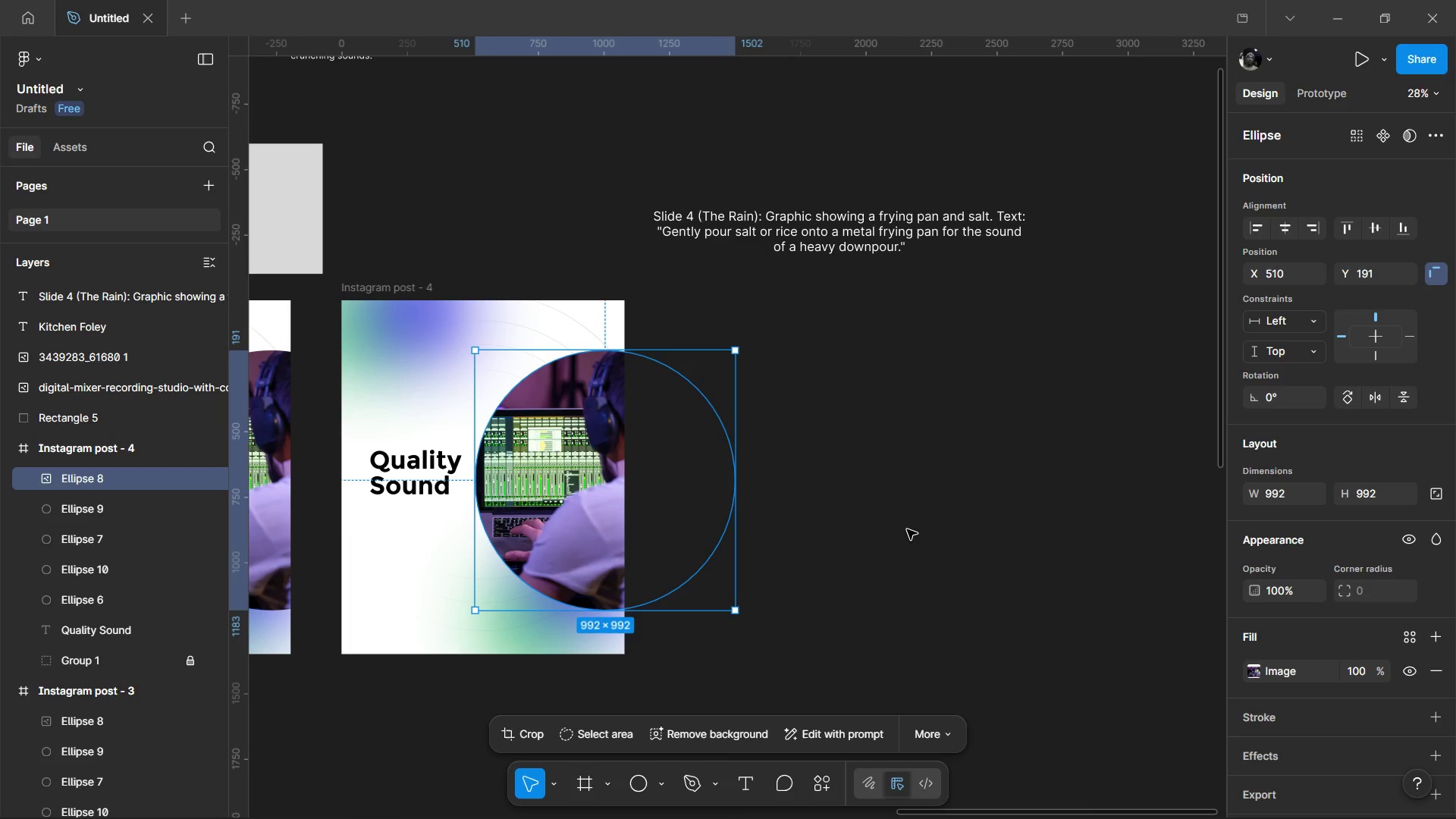 
left_click([397, 494])
 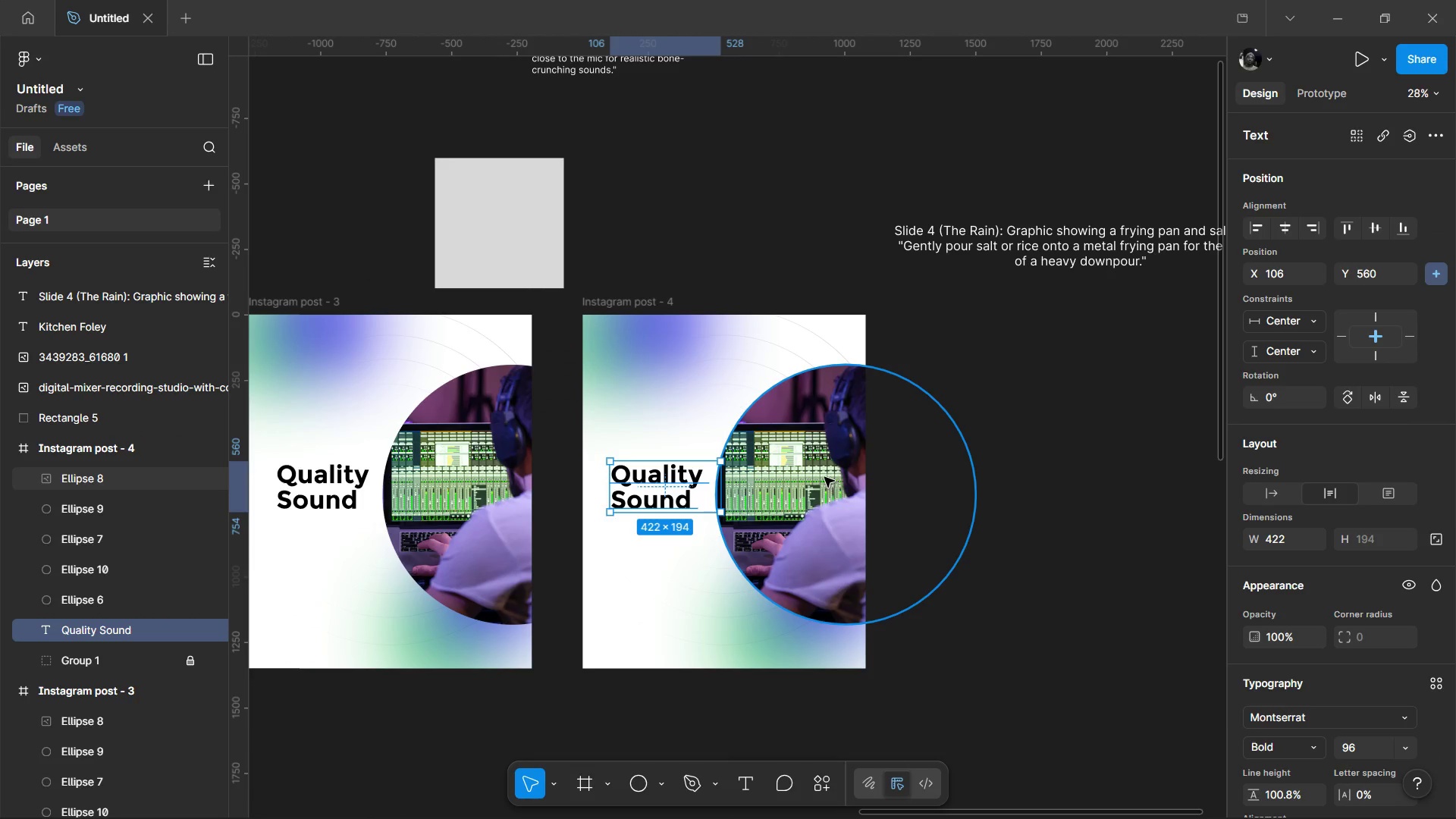 
left_click_drag(start_coordinate=[637, 477], to_coordinate=[713, 358])
 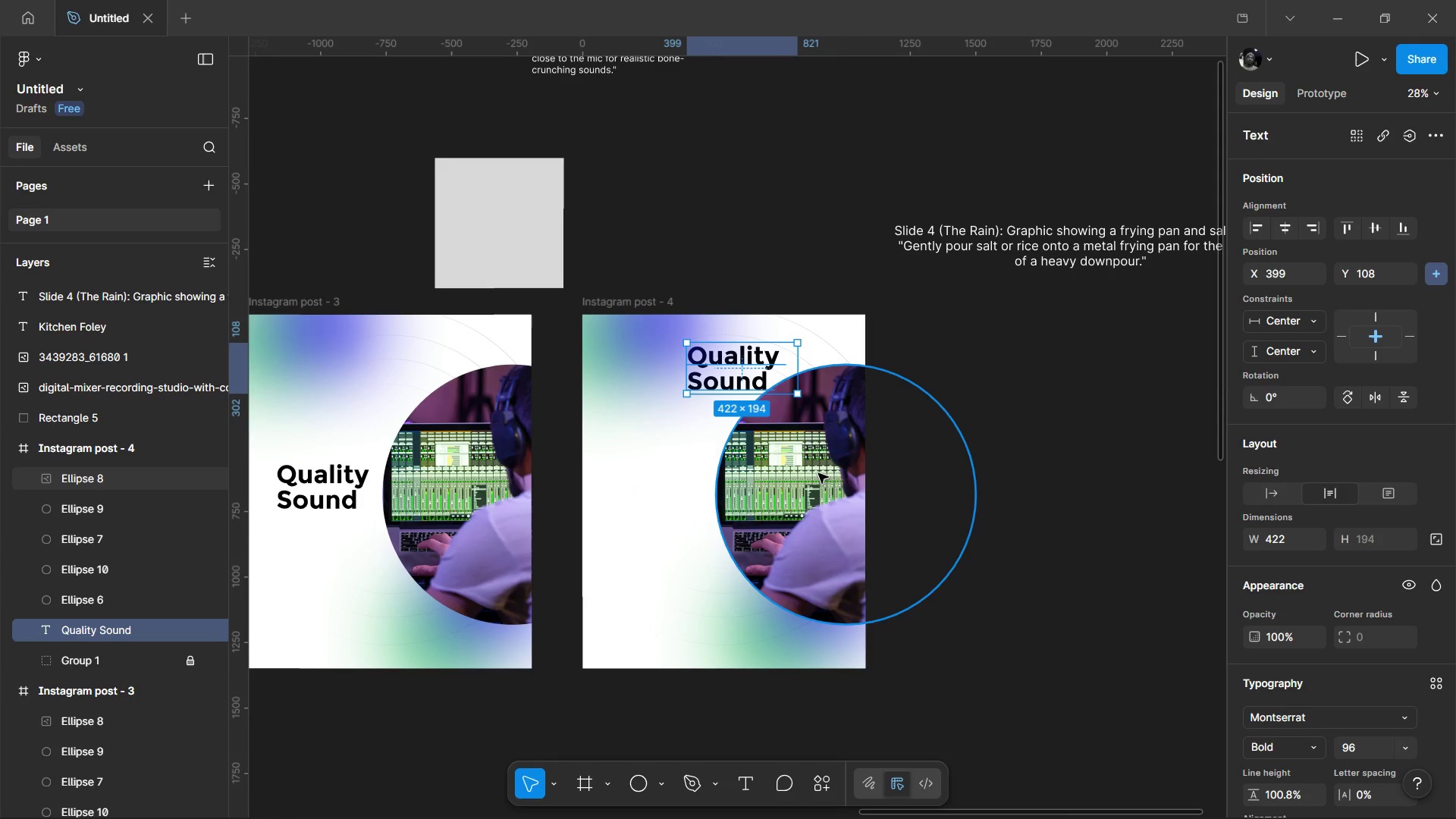 
left_click_drag(start_coordinate=[818, 473], to_coordinate=[589, 468])
 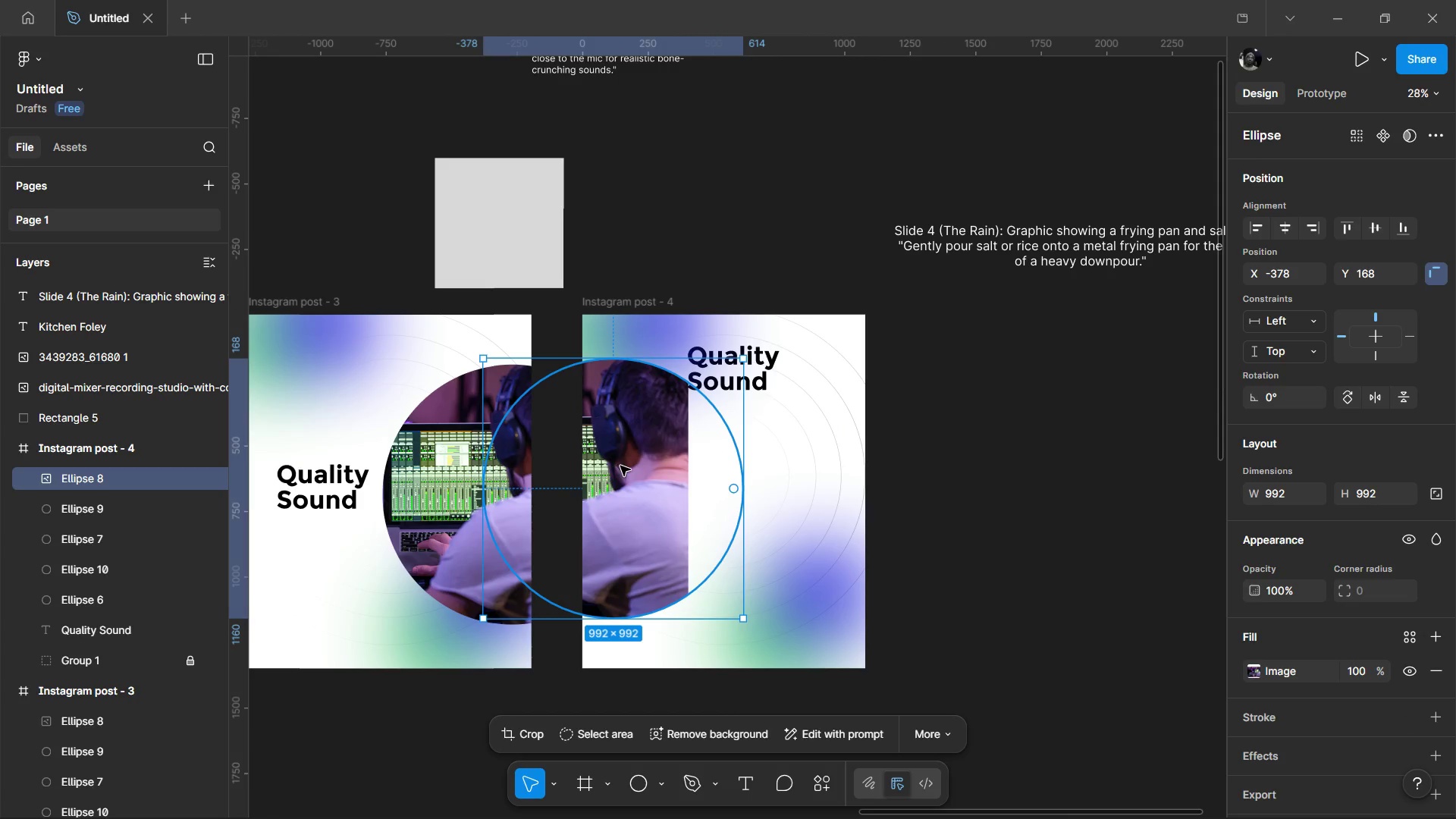 
left_click_drag(start_coordinate=[620, 466], to_coordinate=[611, 472])
 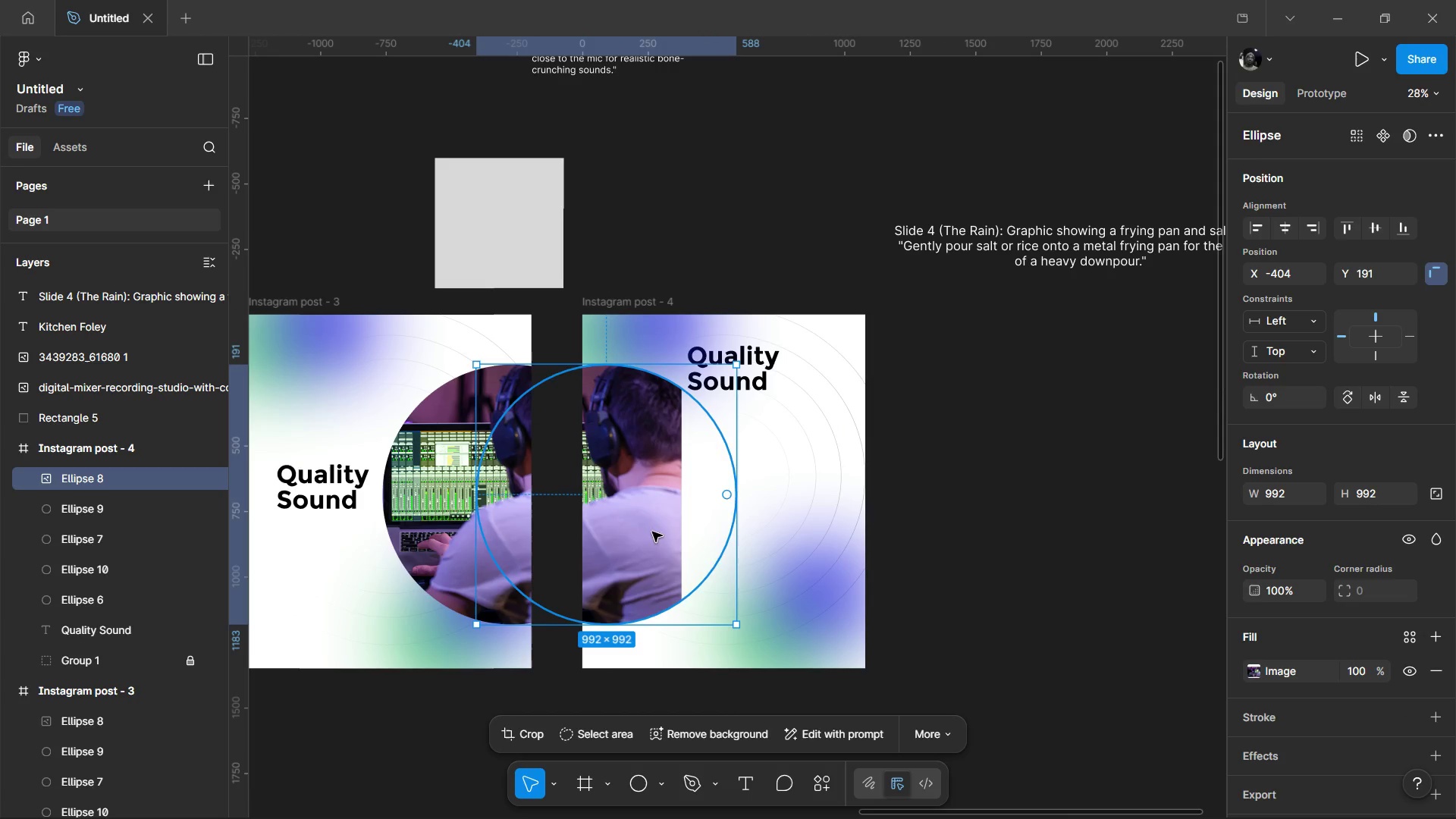 
scroll: coordinate [1277, 638], scroll_direction: down, amount: 2.0
 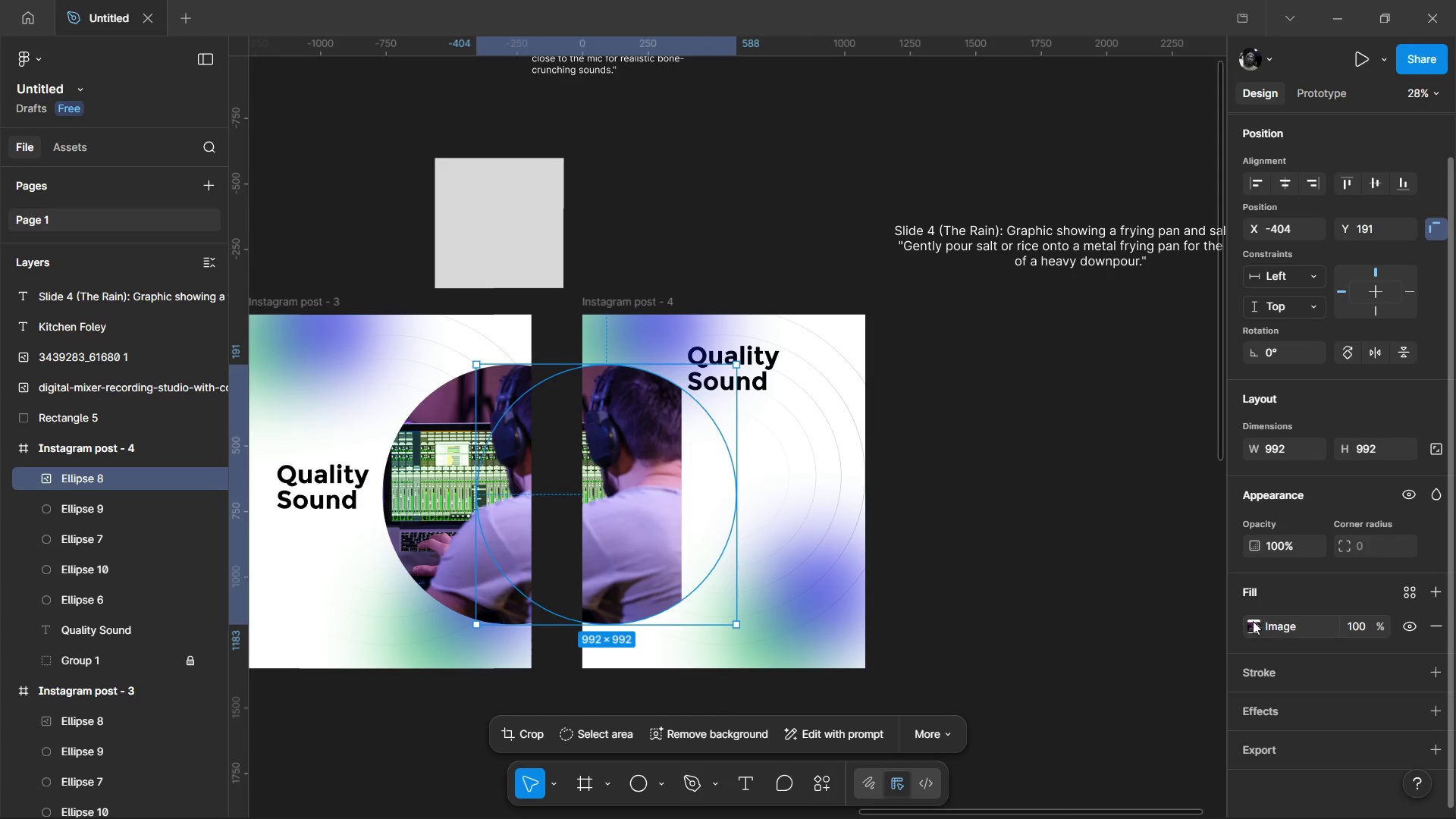 
left_click([1253, 622])
 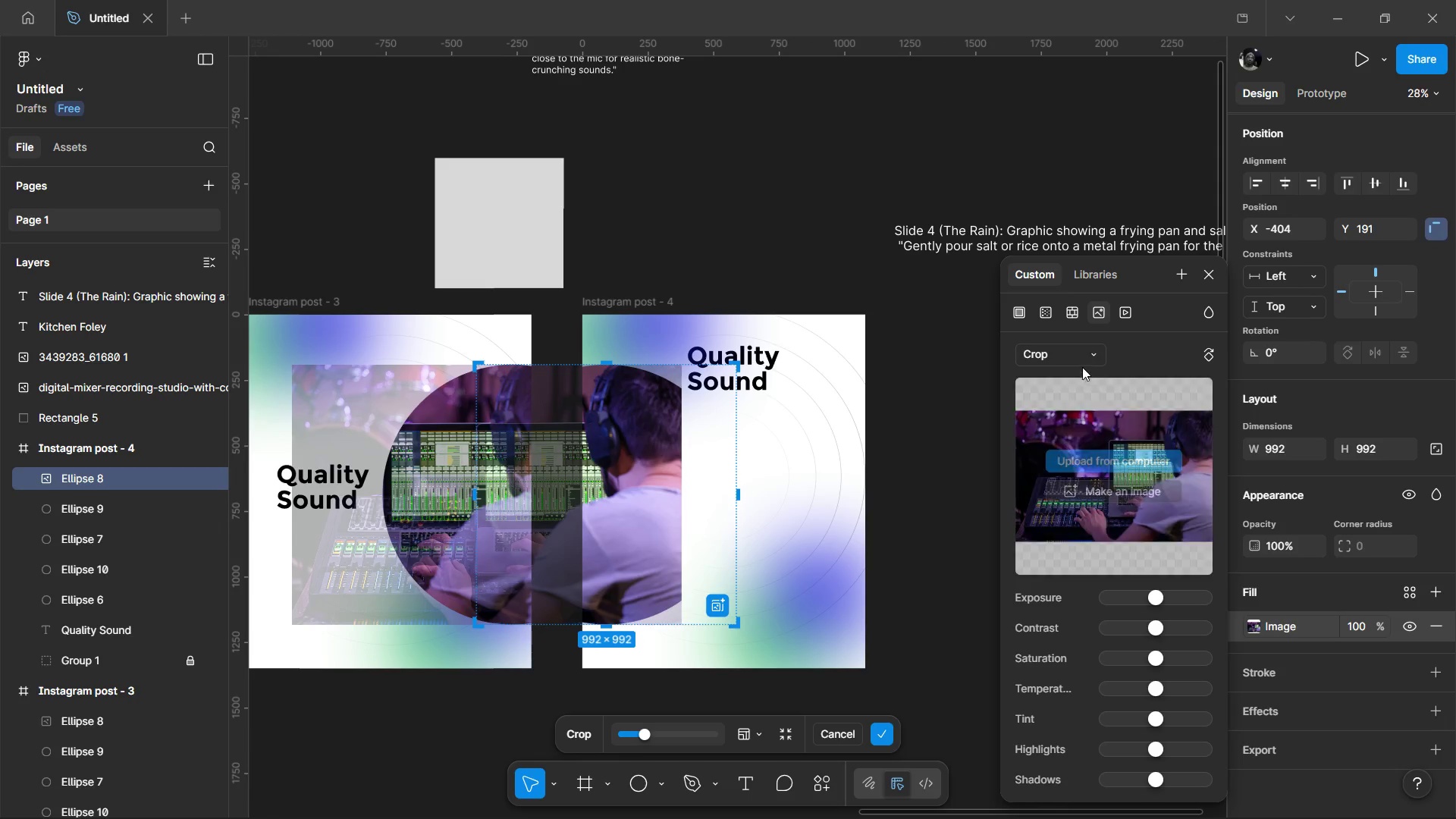 
left_click([1082, 367])
 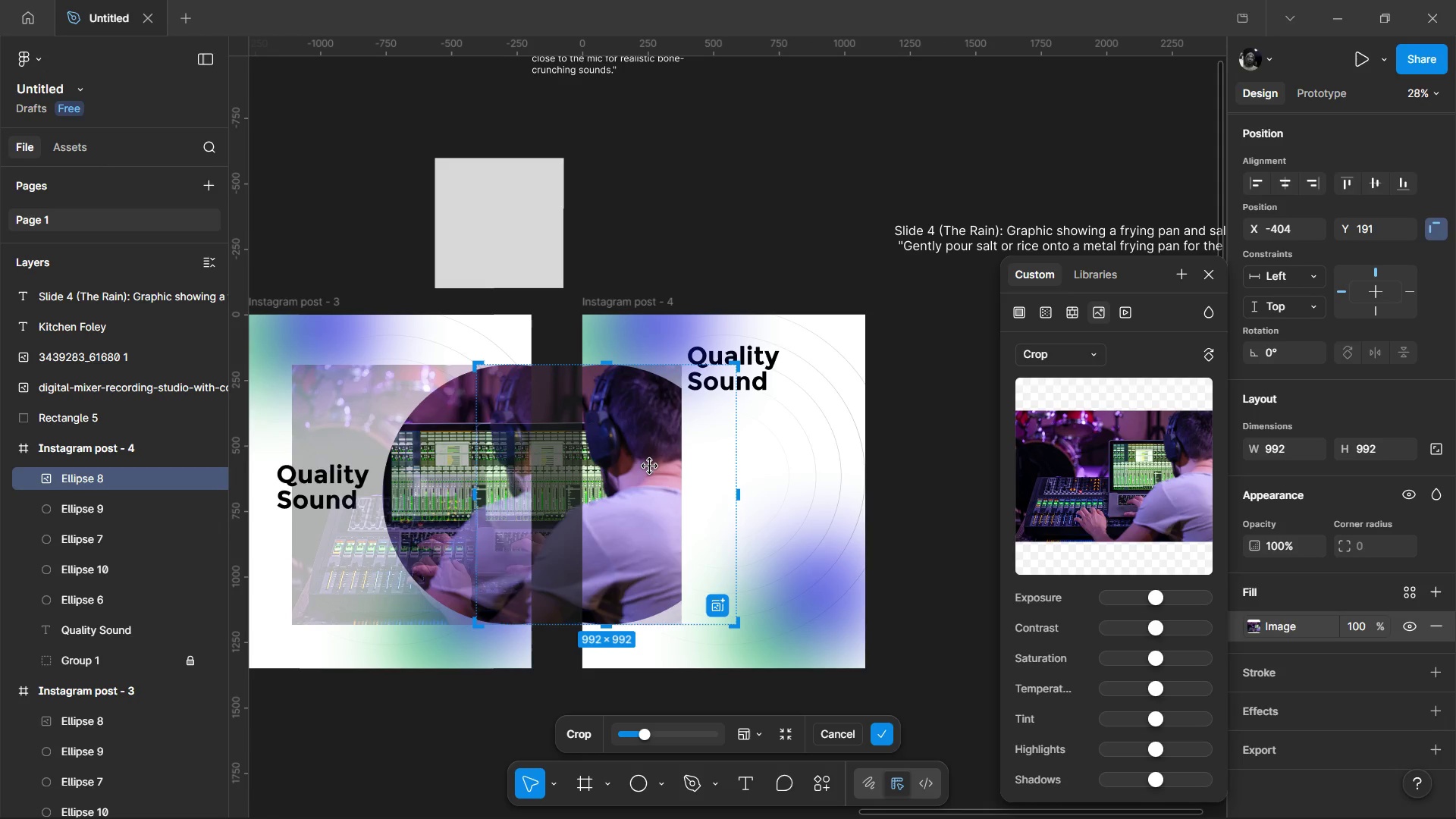 
left_click([1060, 394])
 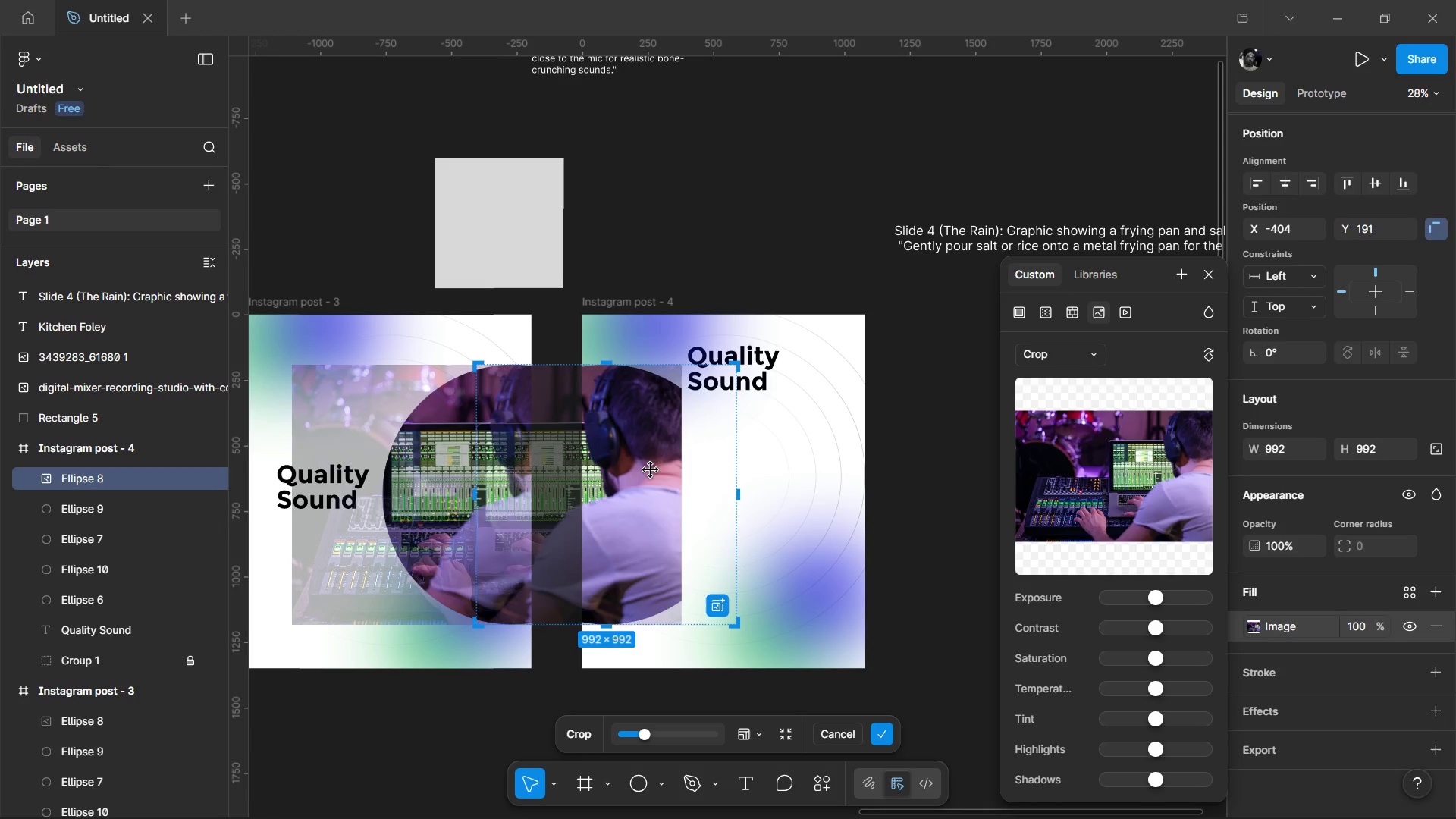 
left_click([651, 470])
 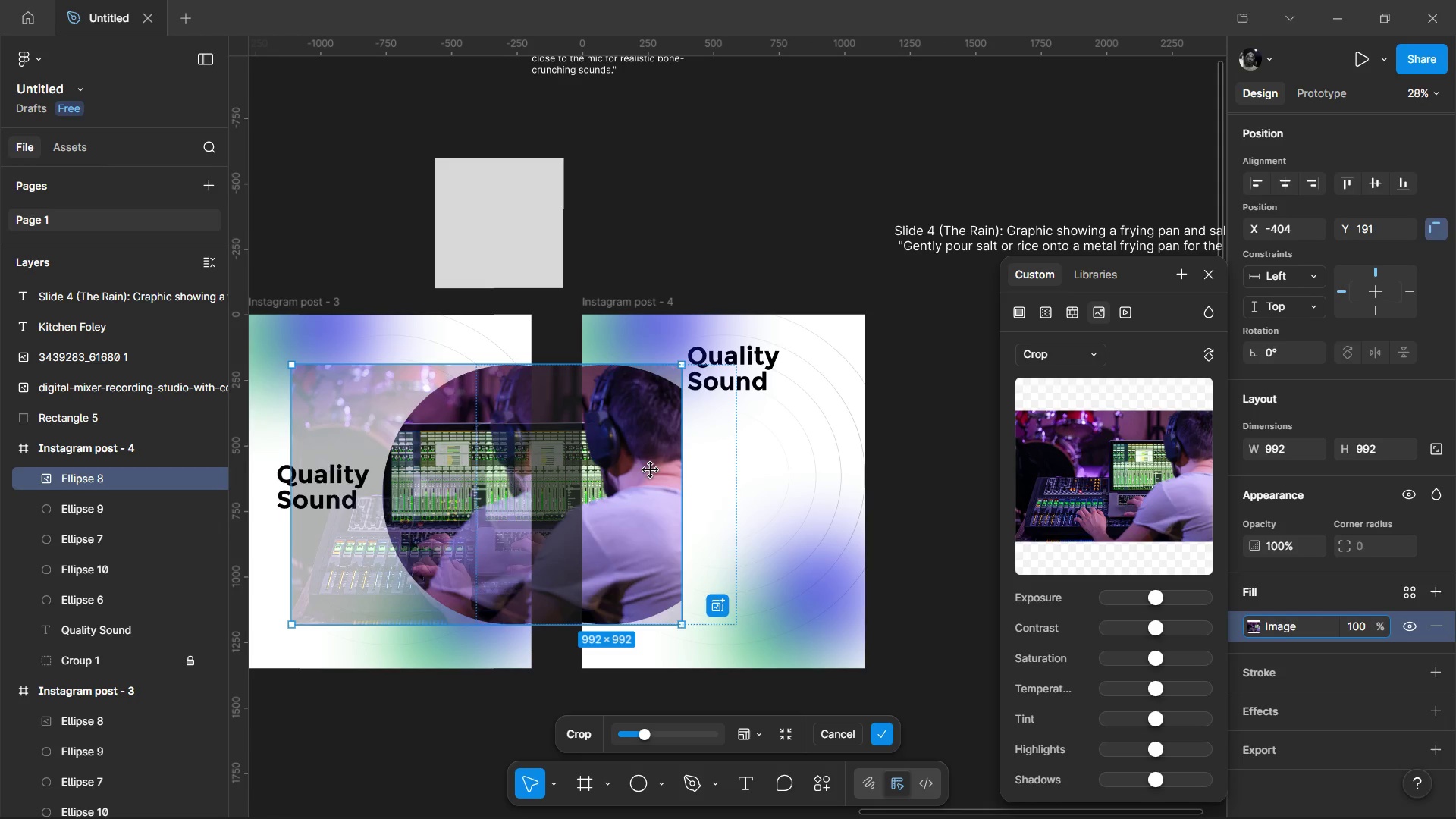 
hold_key(key=ArrowRight, duration=1.5)
 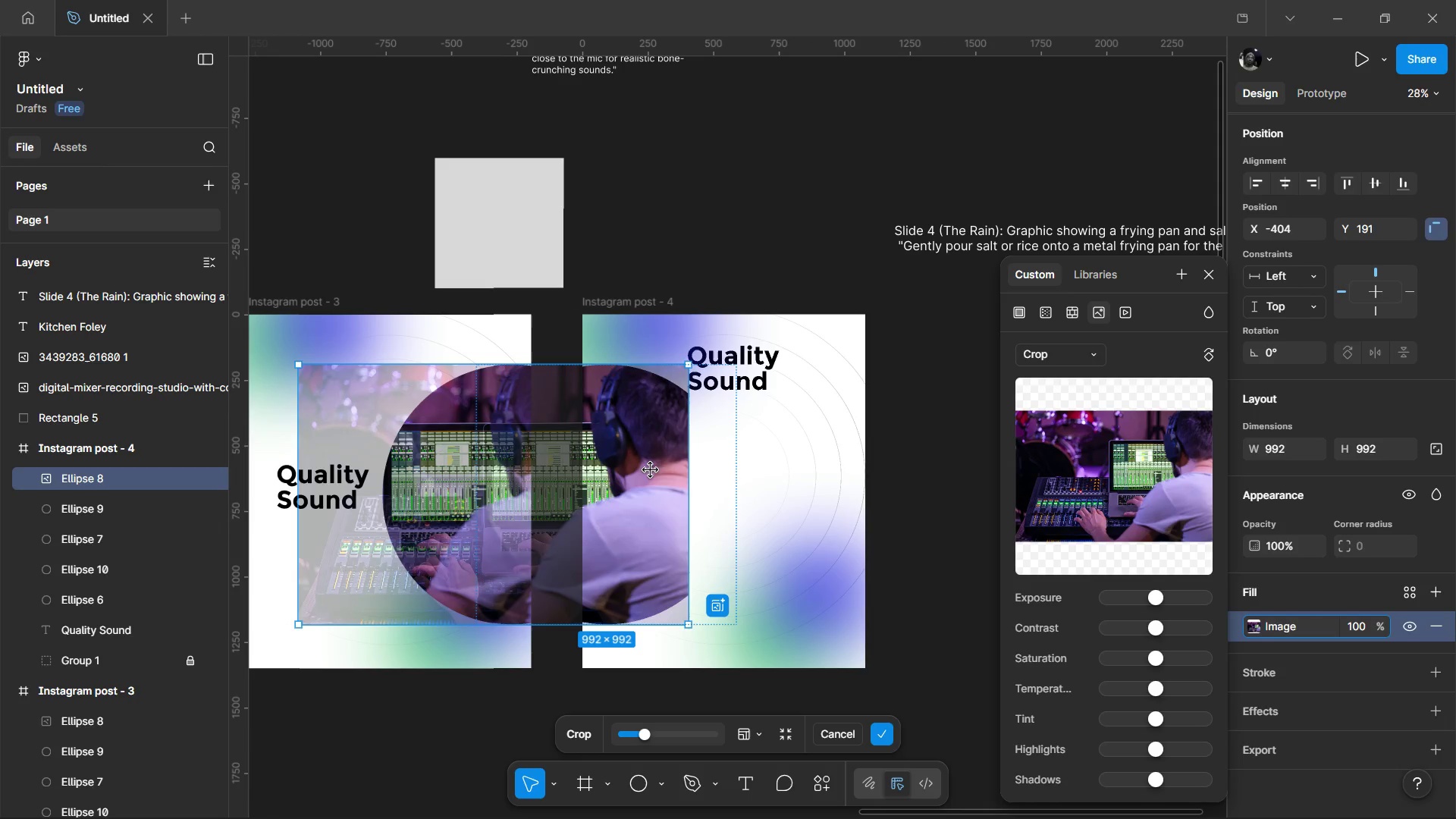 
hold_key(key=ArrowRight, duration=1.52)
 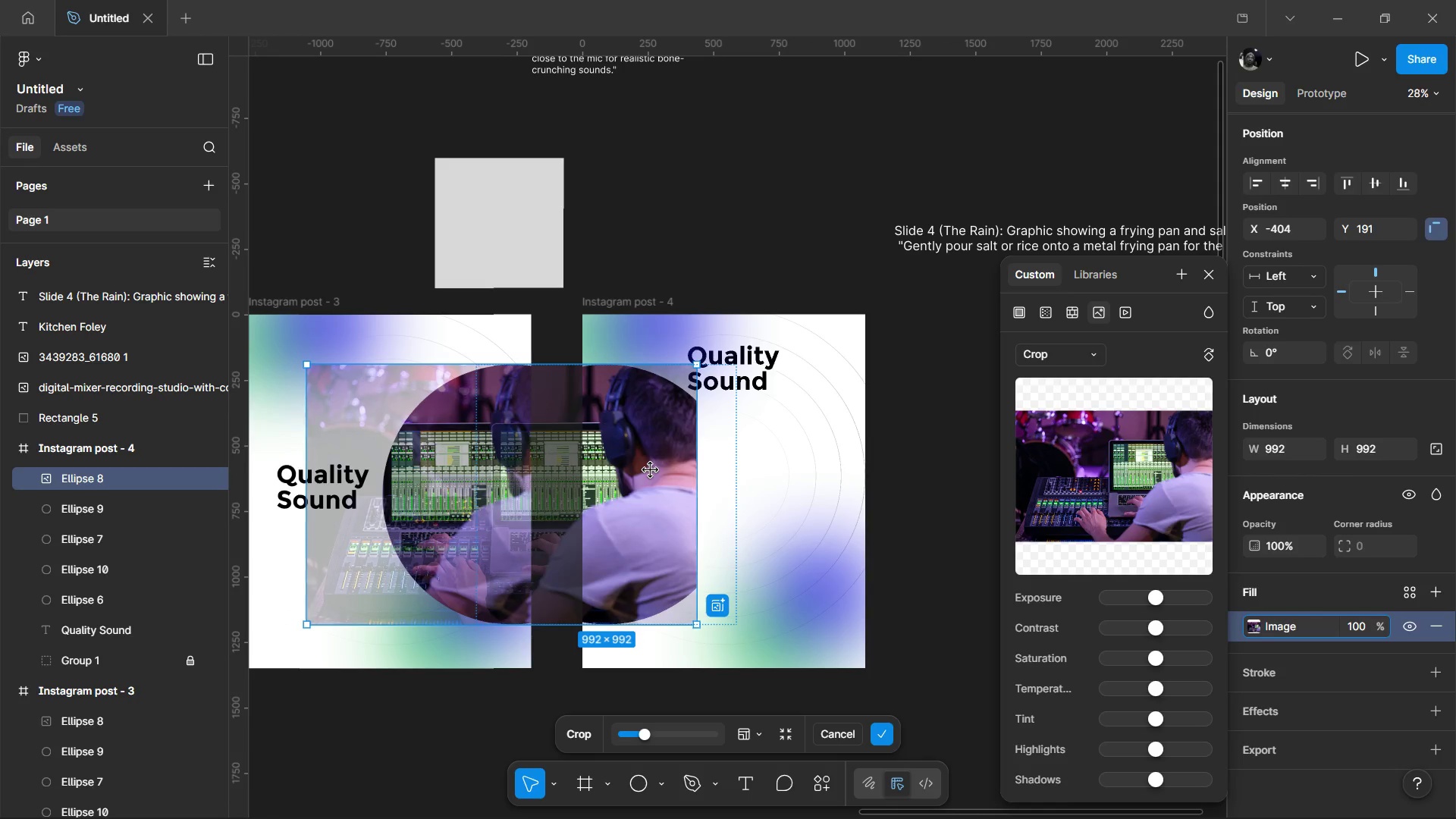 
hold_key(key=ArrowRight, duration=1.55)
 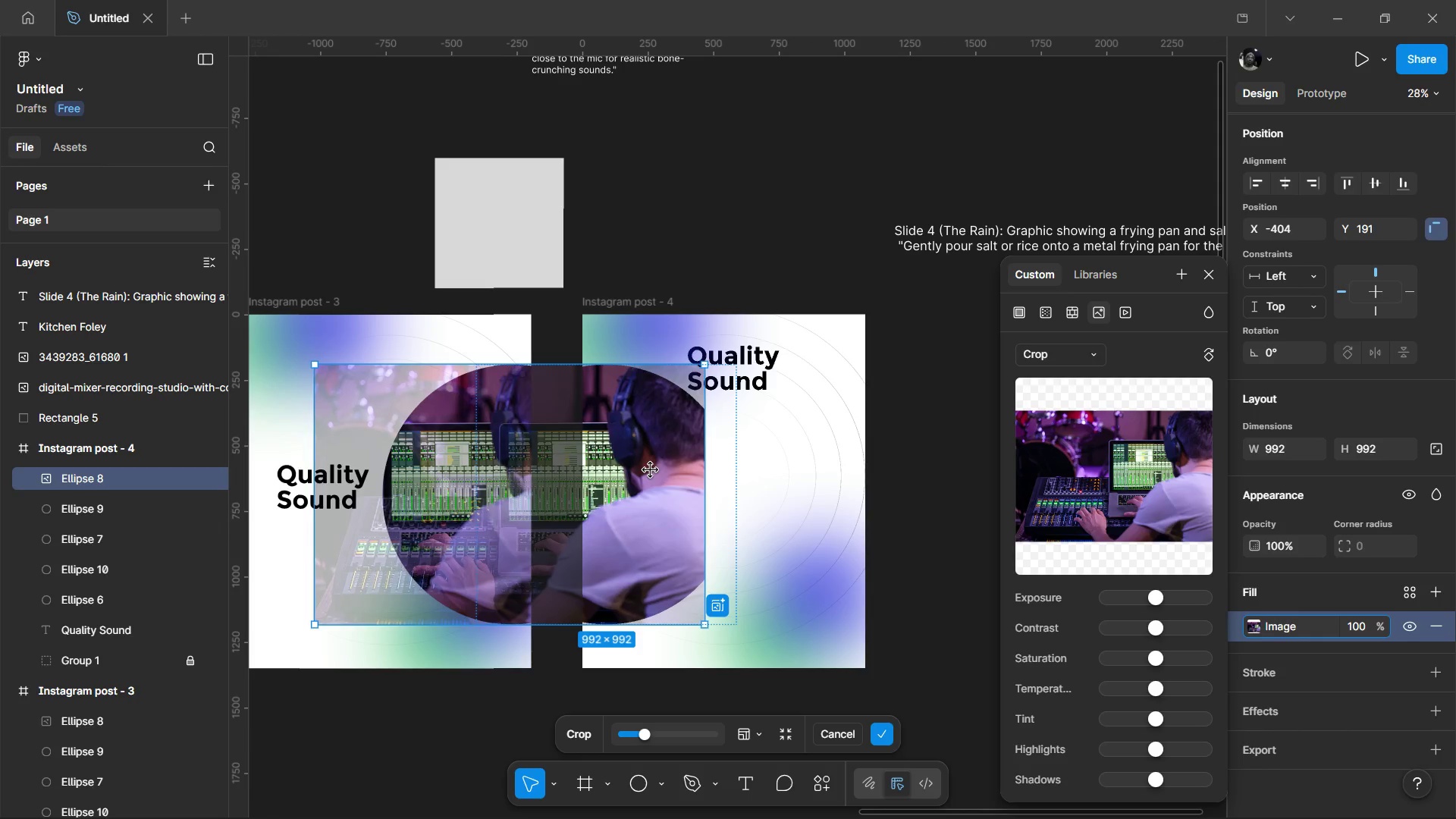 
hold_key(key=ArrowRight, duration=1.5)
 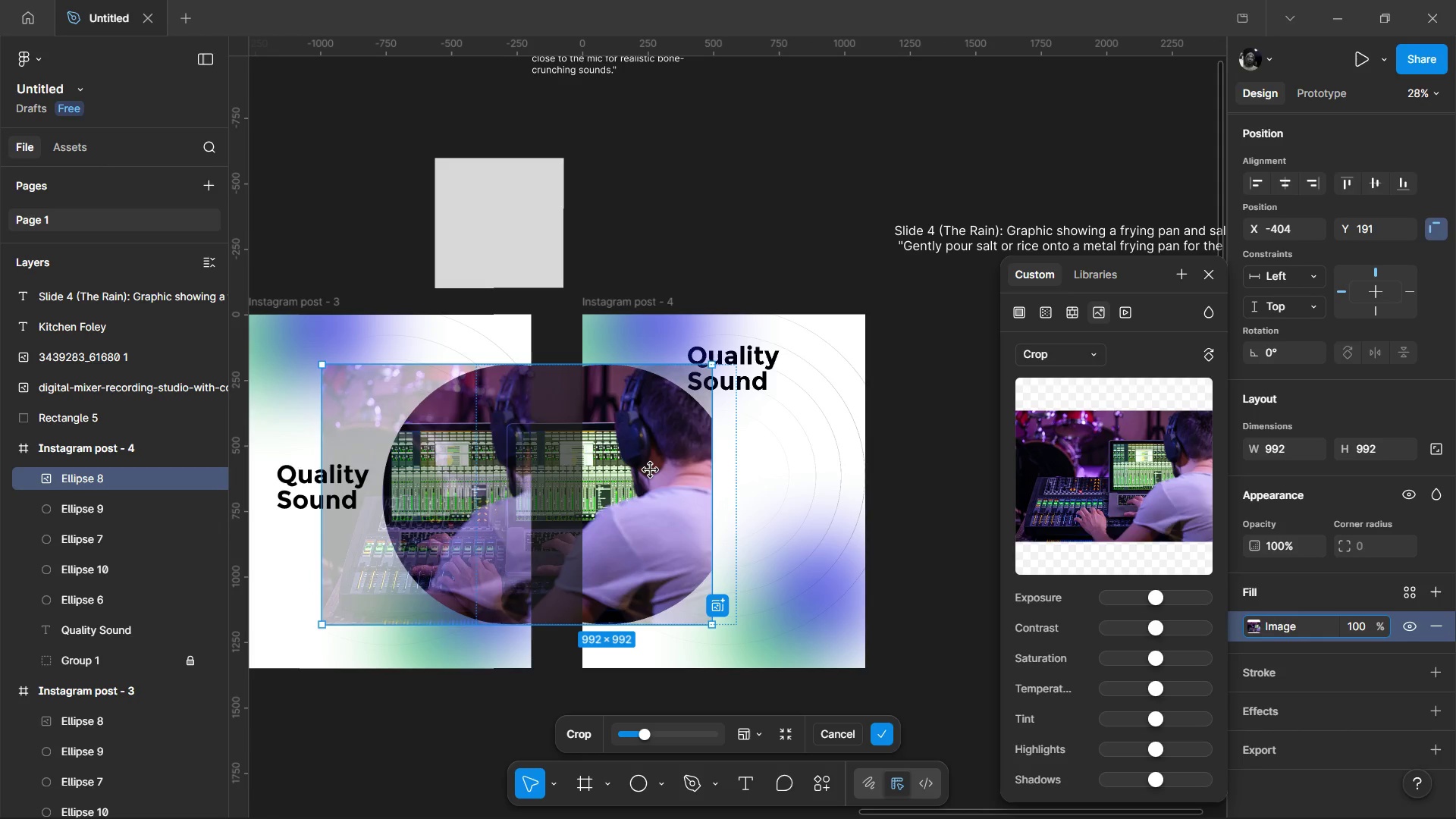 
hold_key(key=ArrowRight, duration=1.5)
 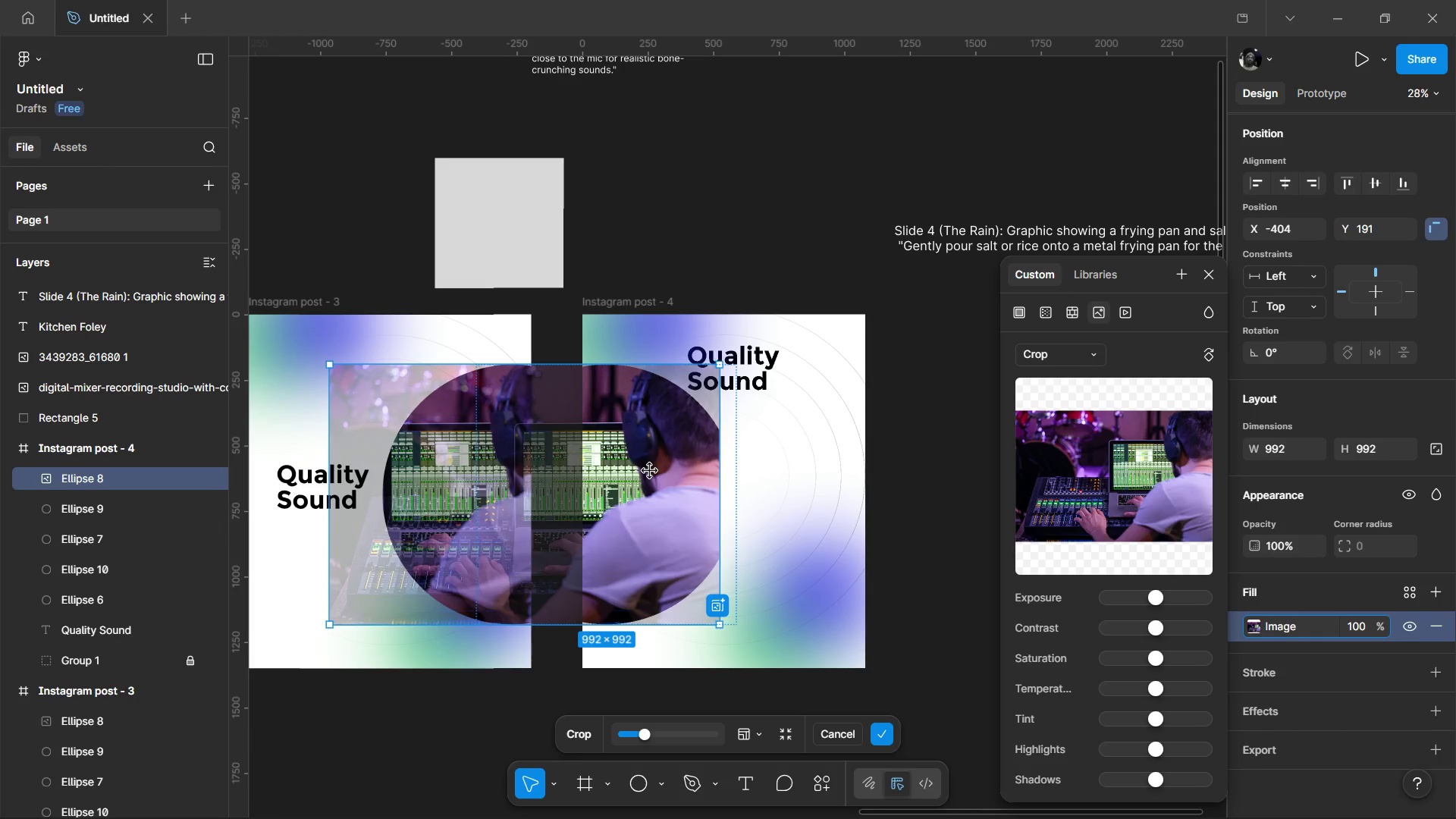 
hold_key(key=ArrowRight, duration=1.5)
 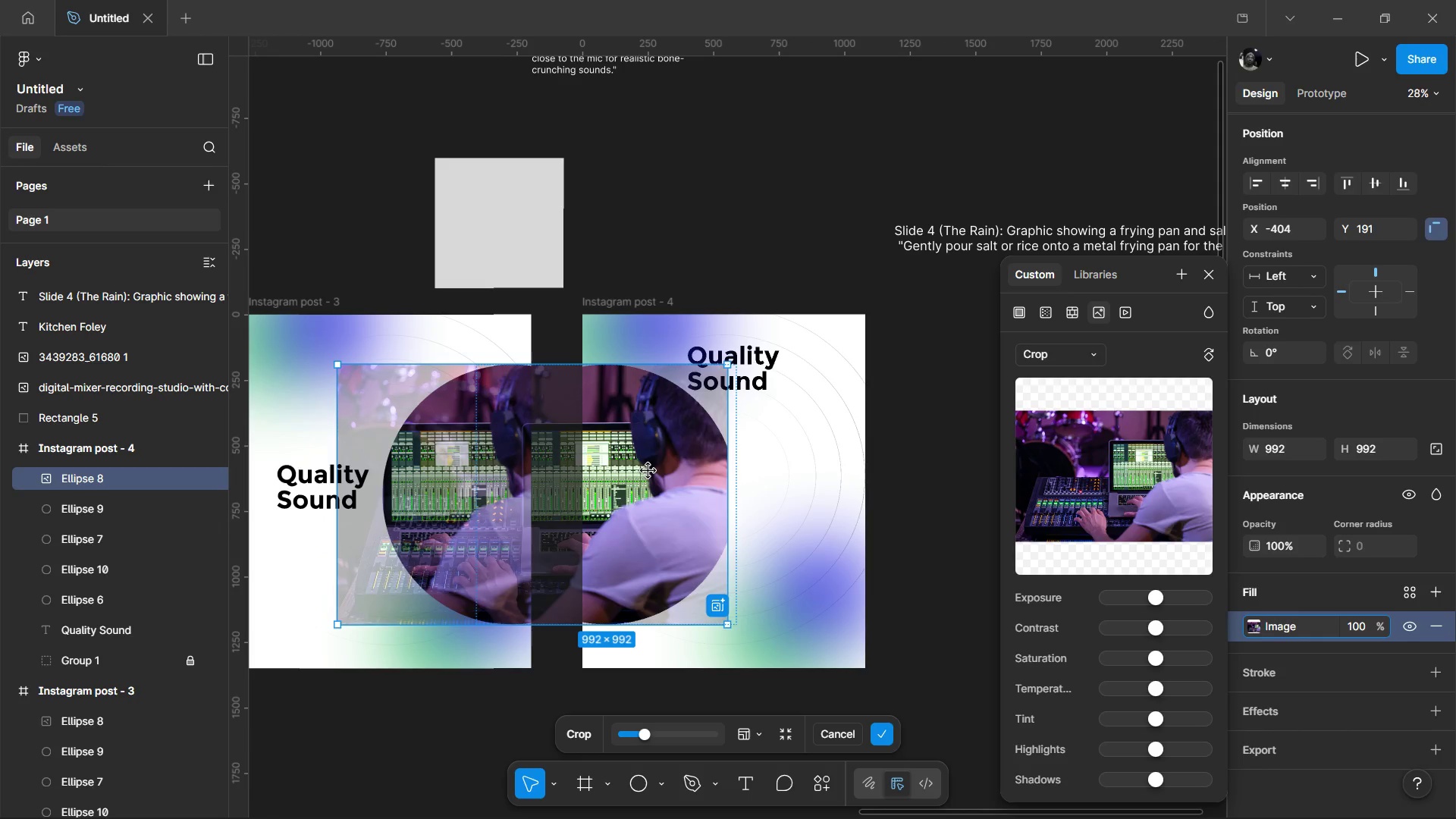 
hold_key(key=ArrowRight, duration=1.5)
 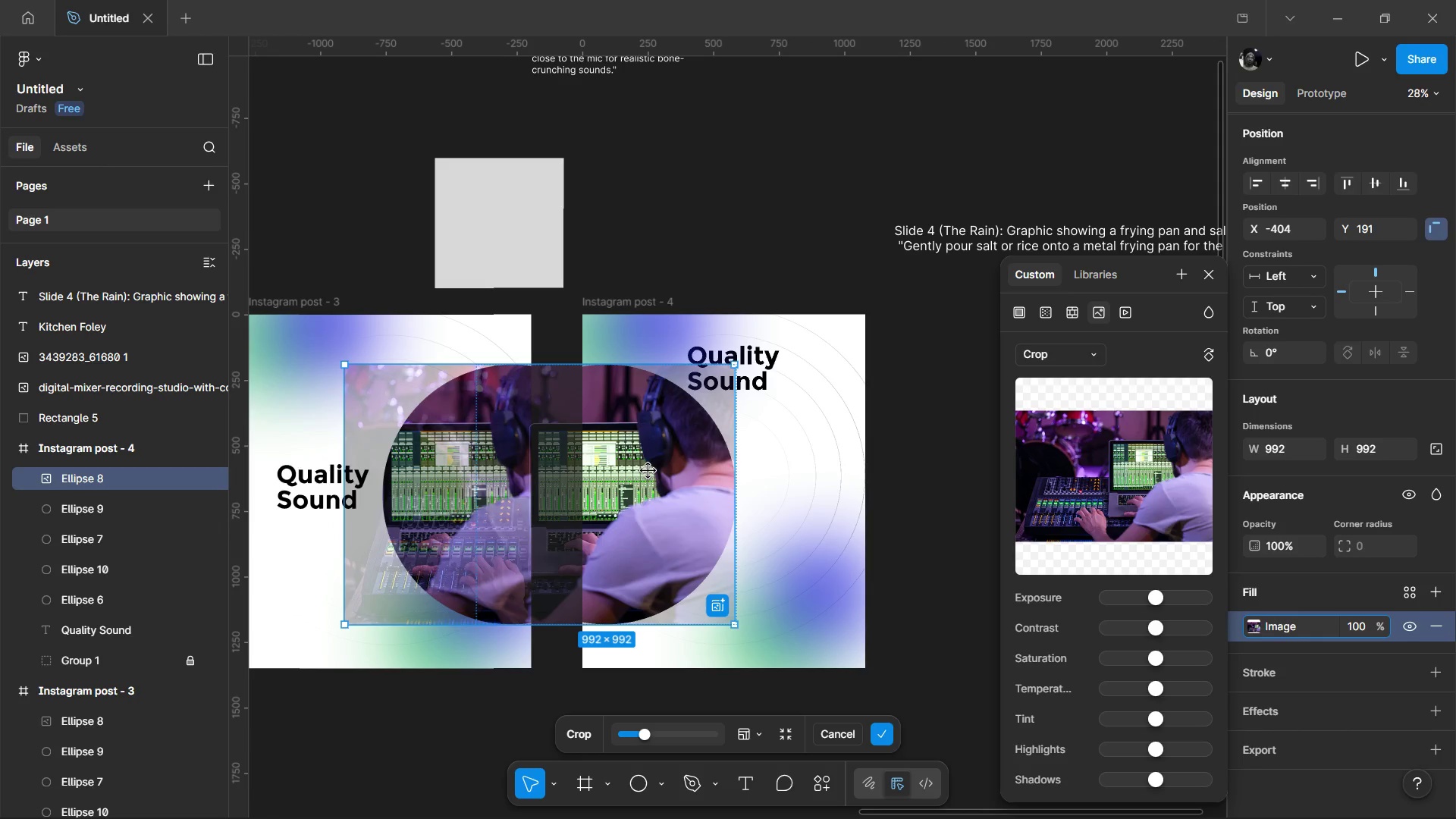 
hold_key(key=ArrowRight, duration=1.5)
 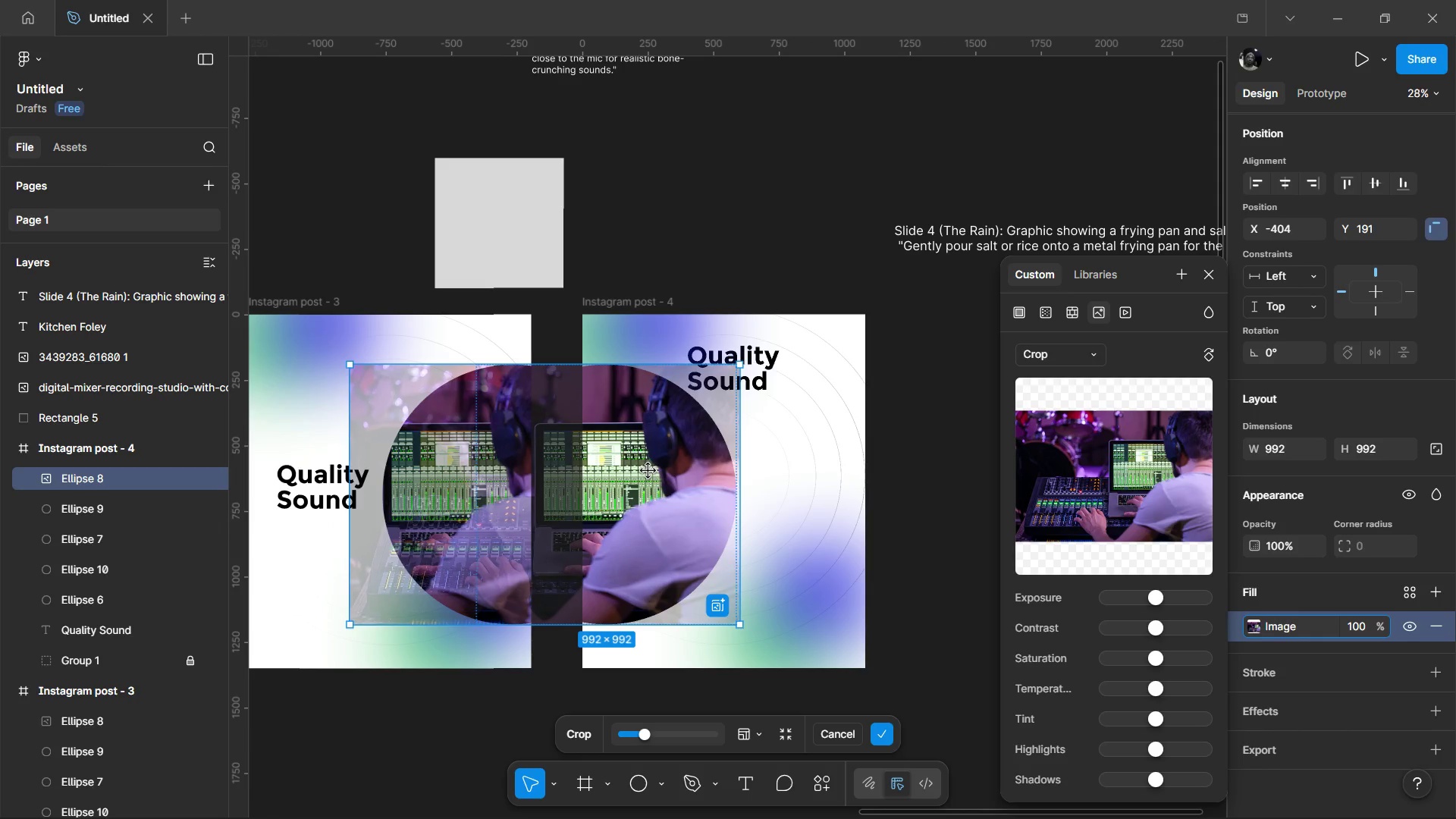 
key(ArrowRight)
 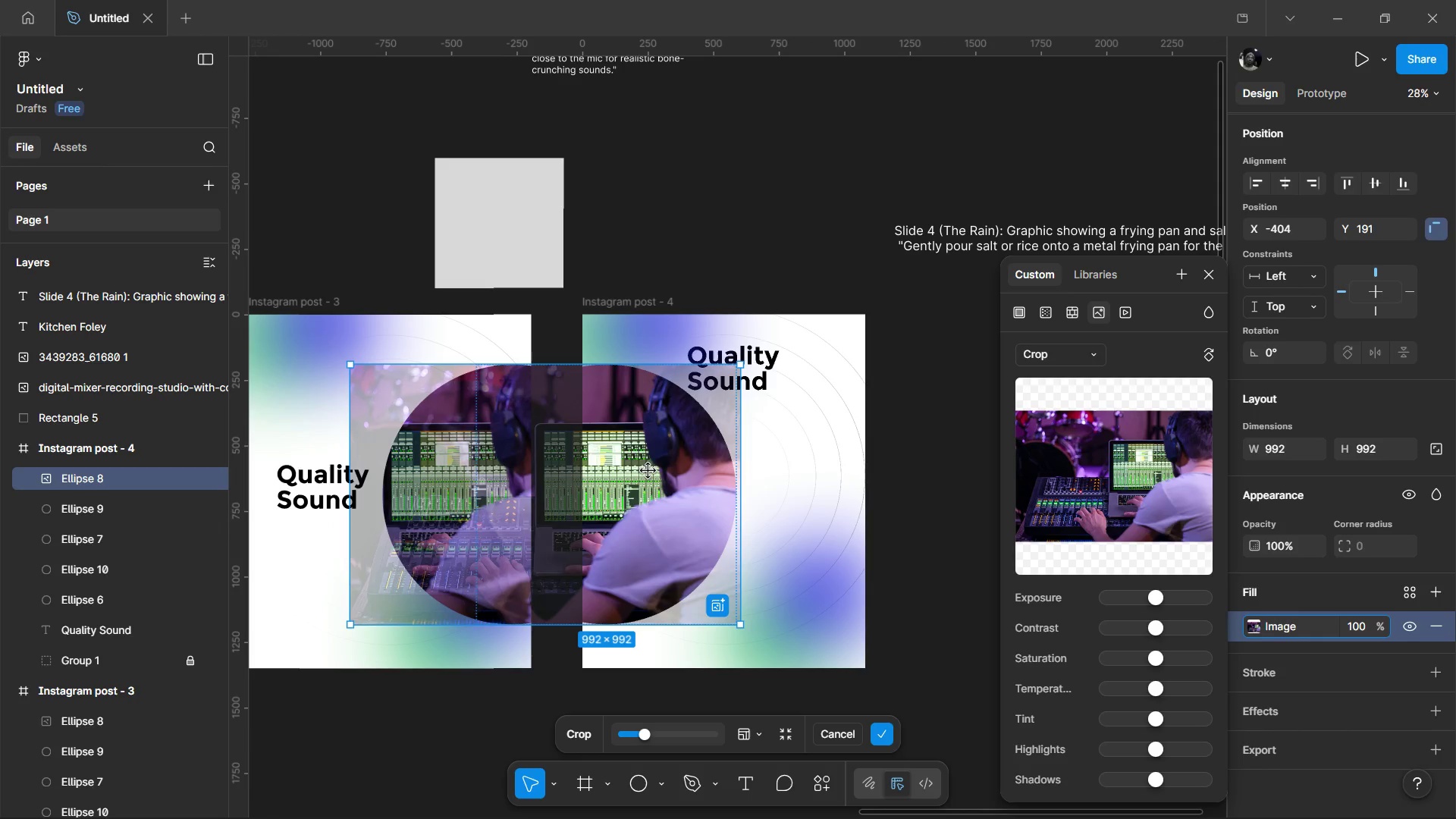 
key(ArrowRight)
 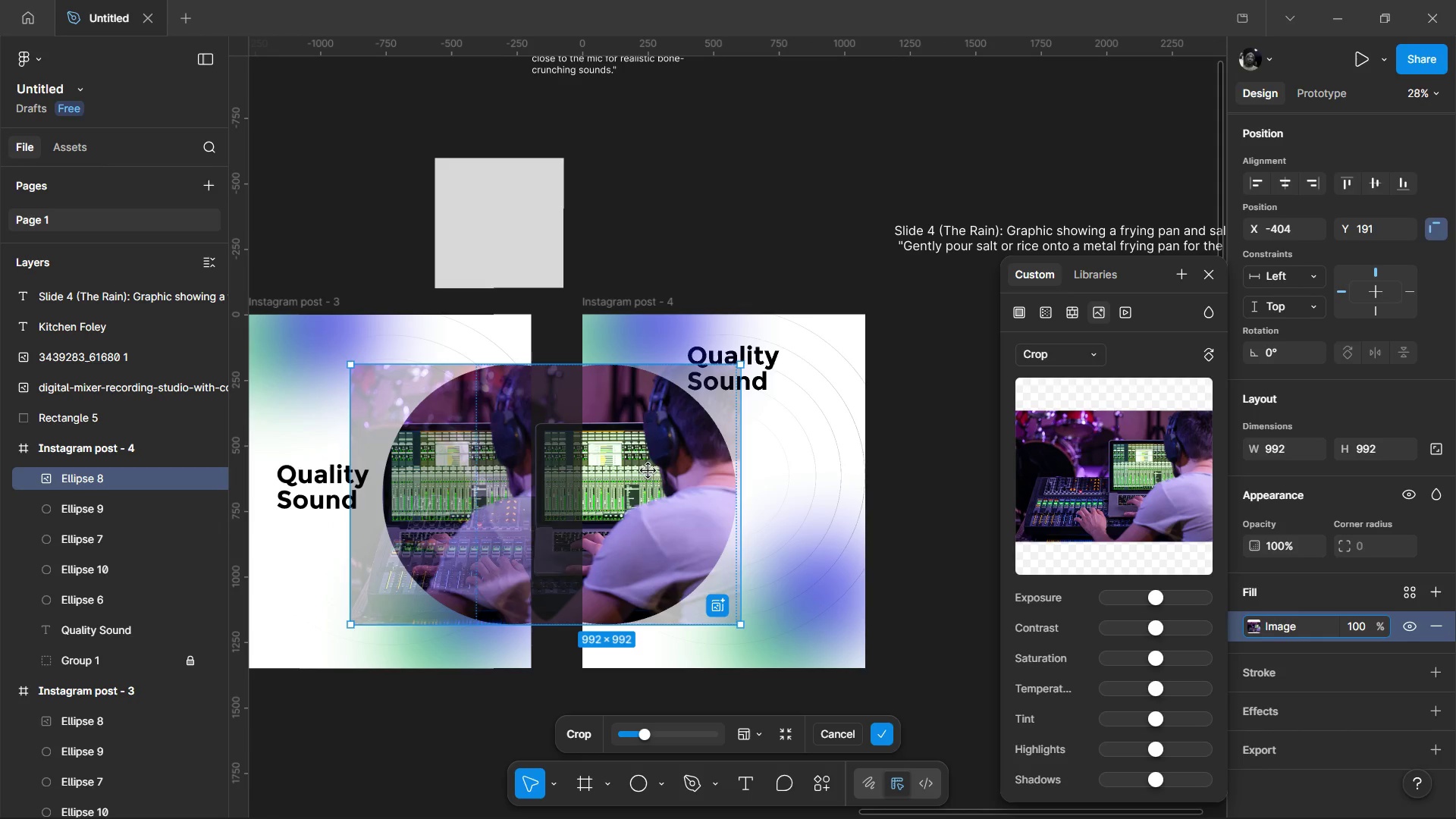 
key(ArrowRight)
 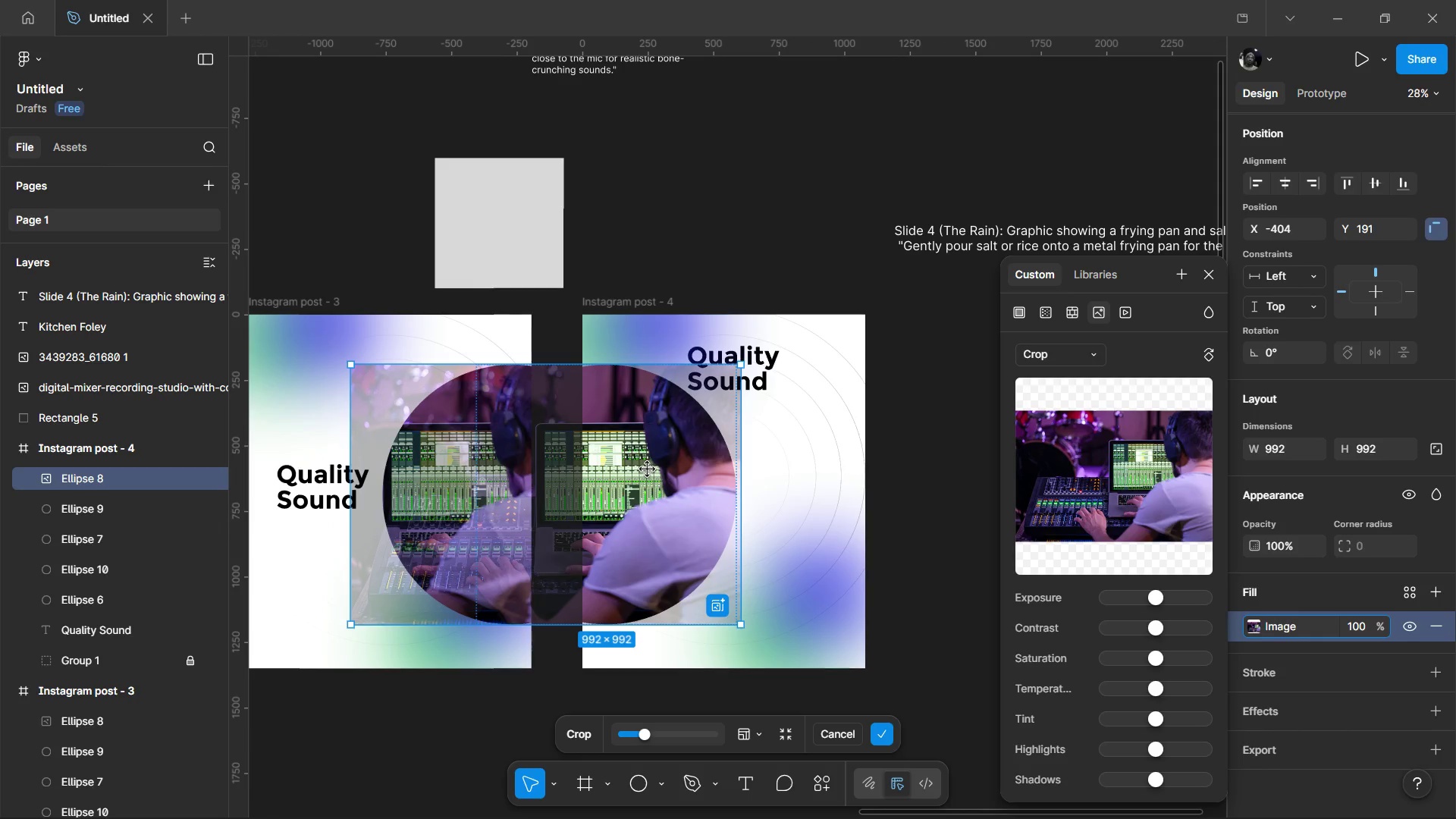 
key(ArrowRight)
 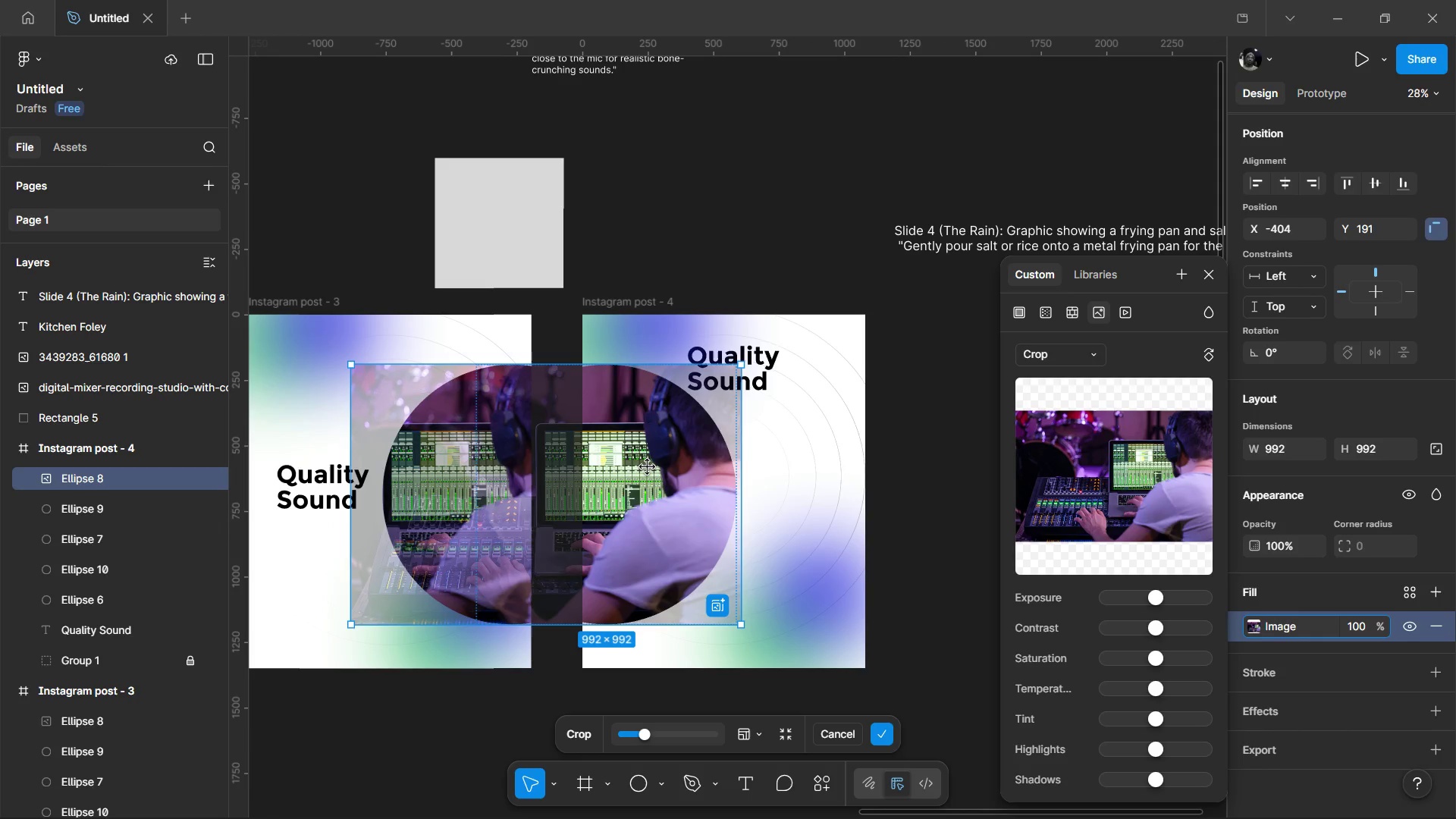 
key(ArrowRight)
 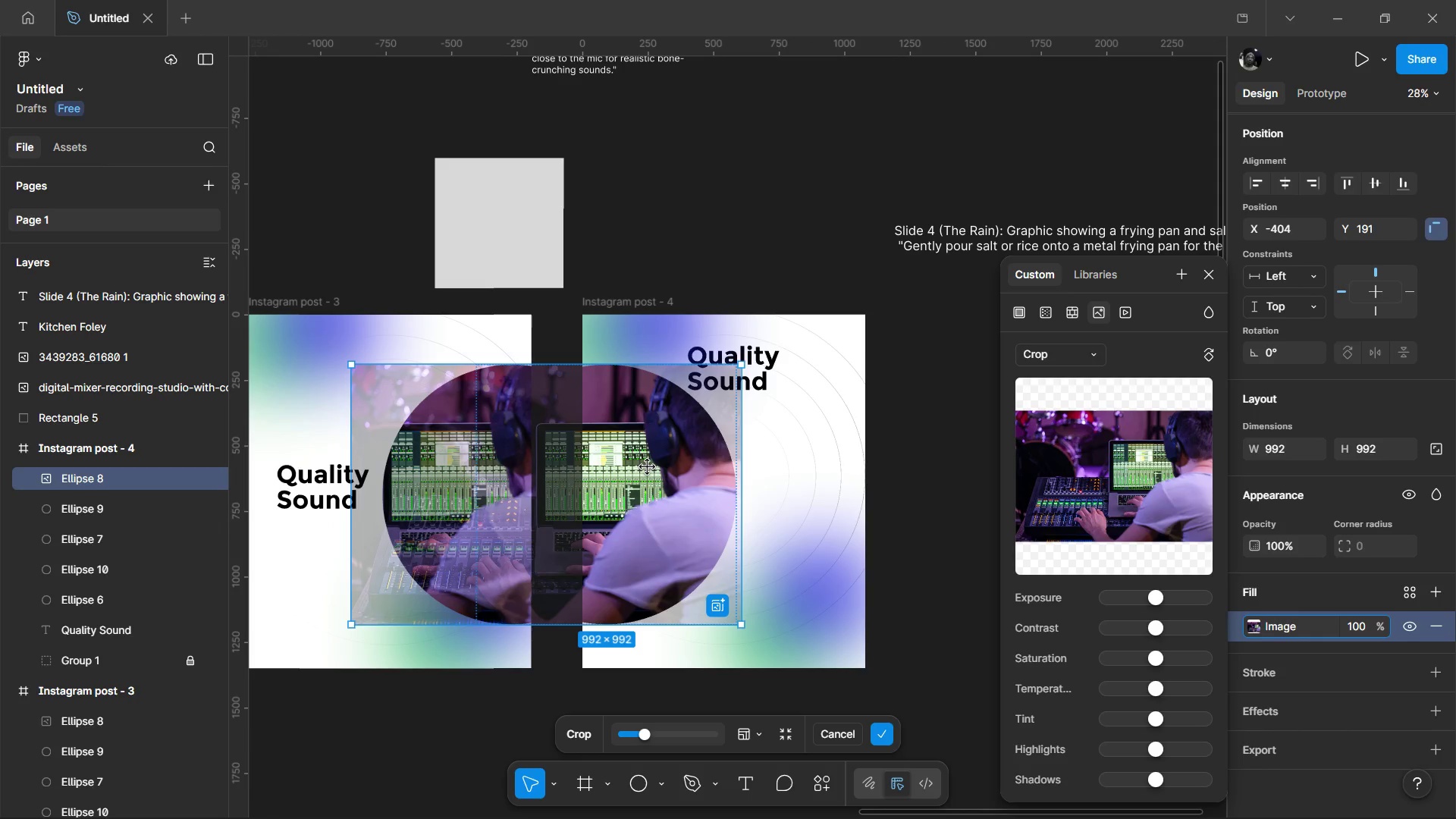 
key(ArrowRight)
 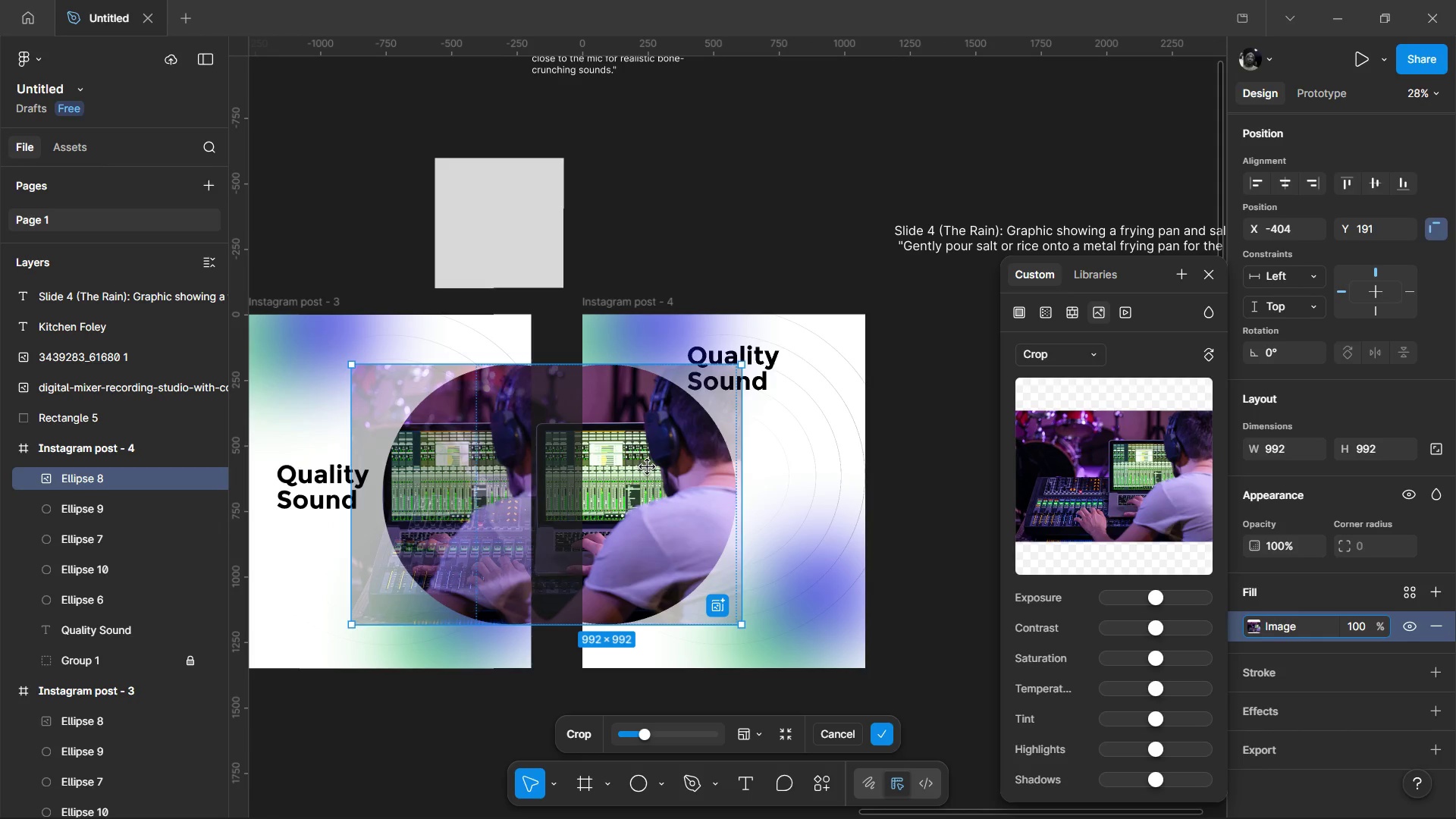 
key(ArrowRight)
 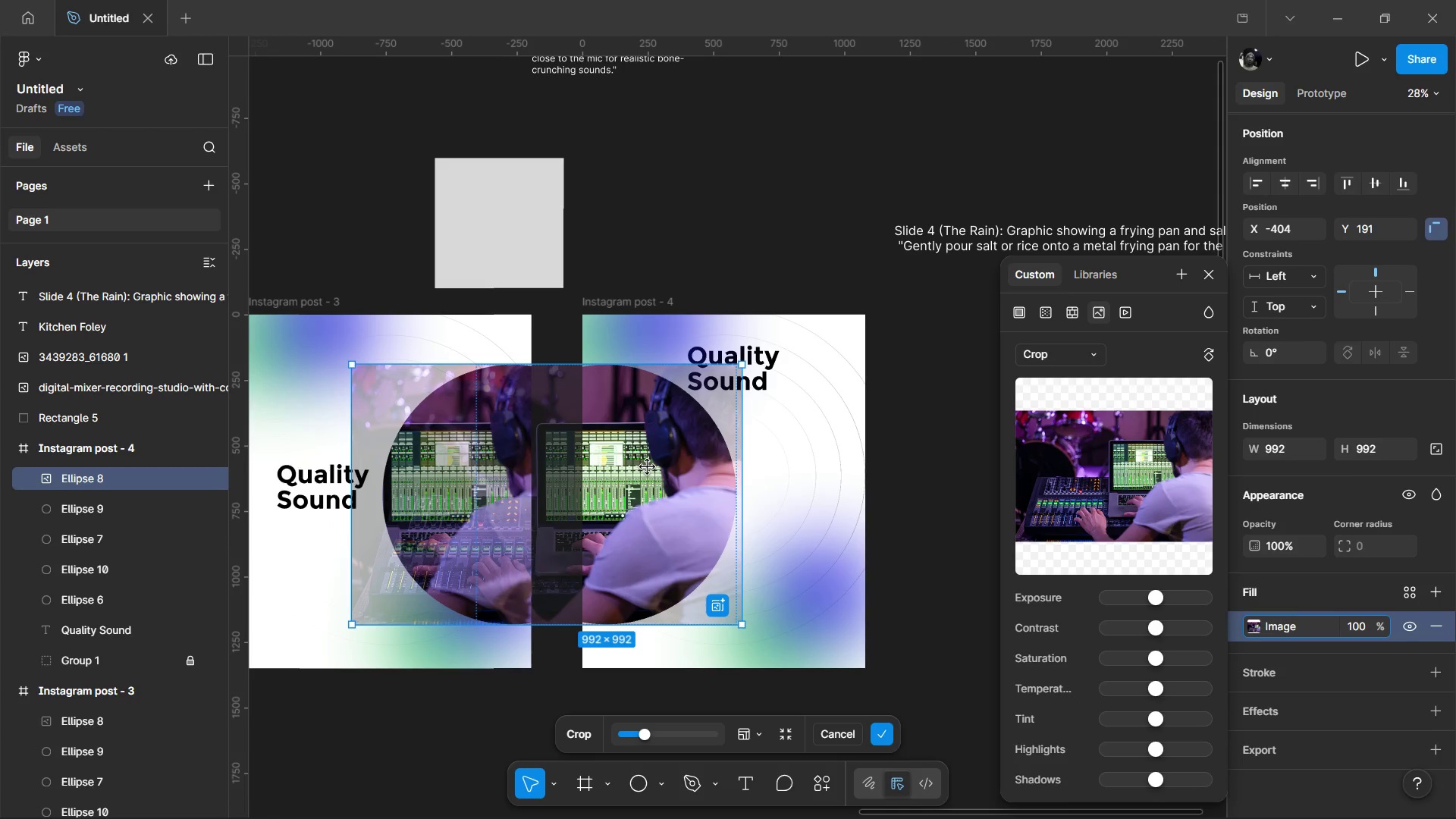 
key(ArrowRight)
 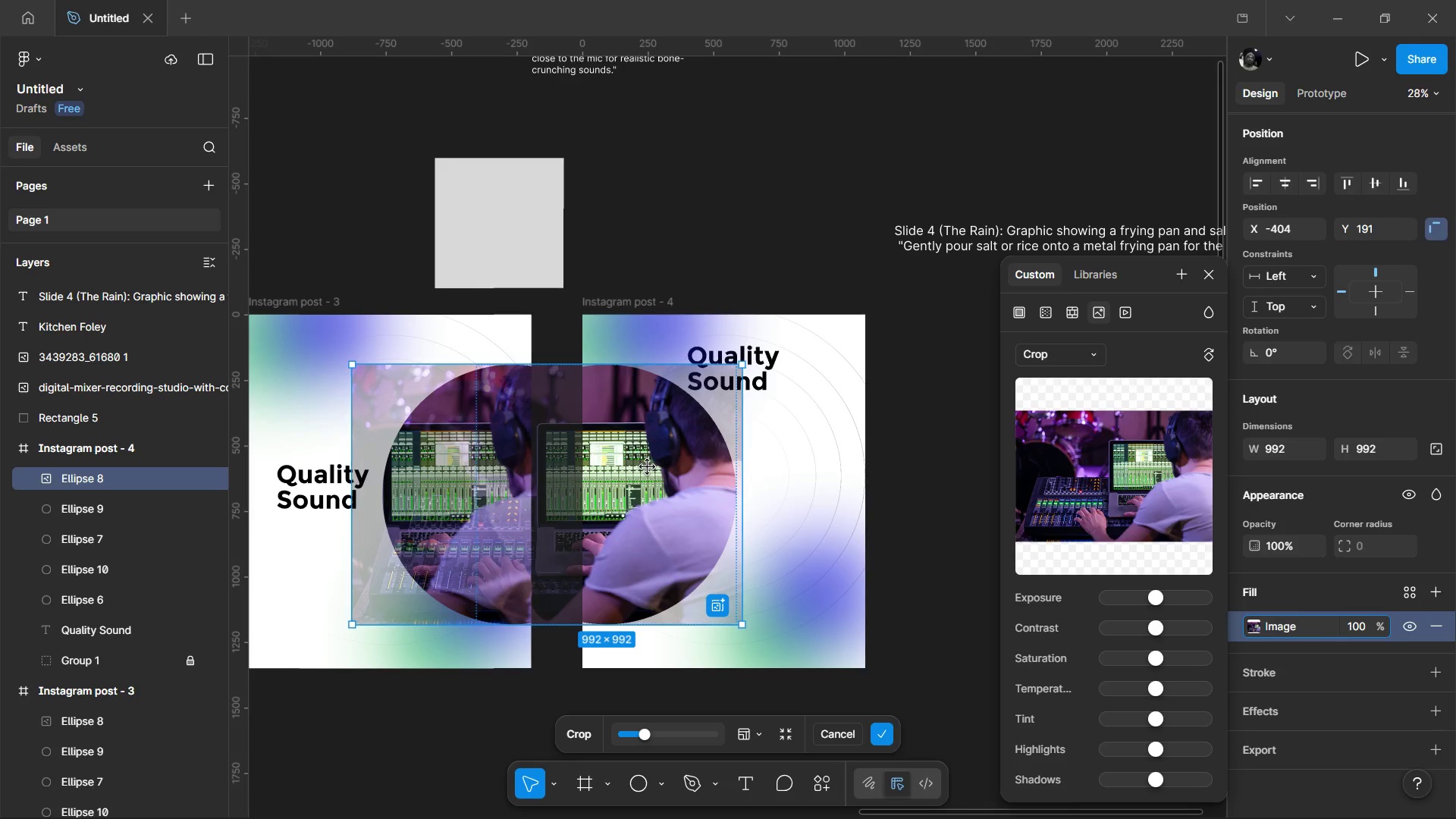 
key(ArrowRight)
 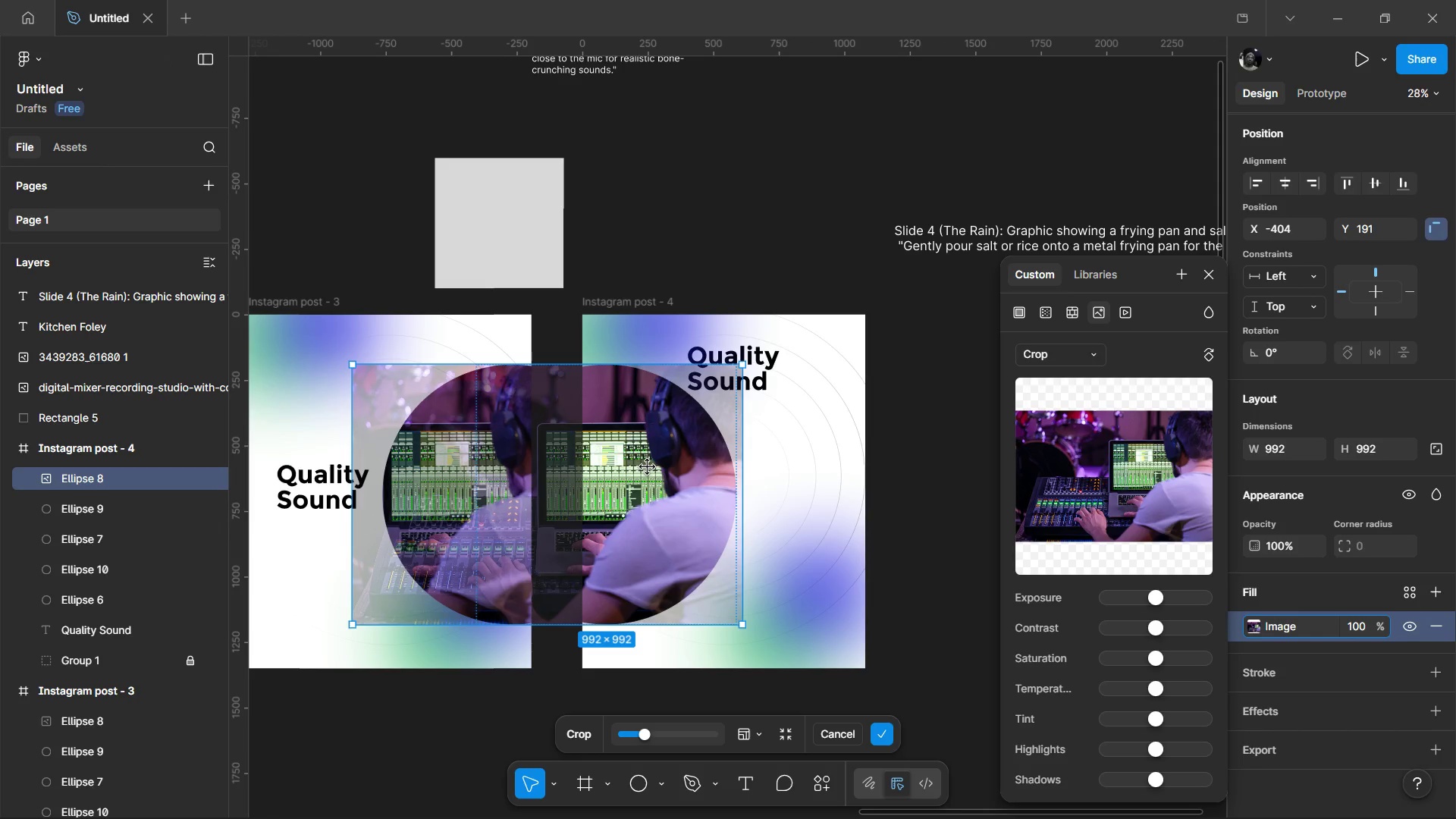 
hold_key(key=ArrowLeft, duration=1.2)
 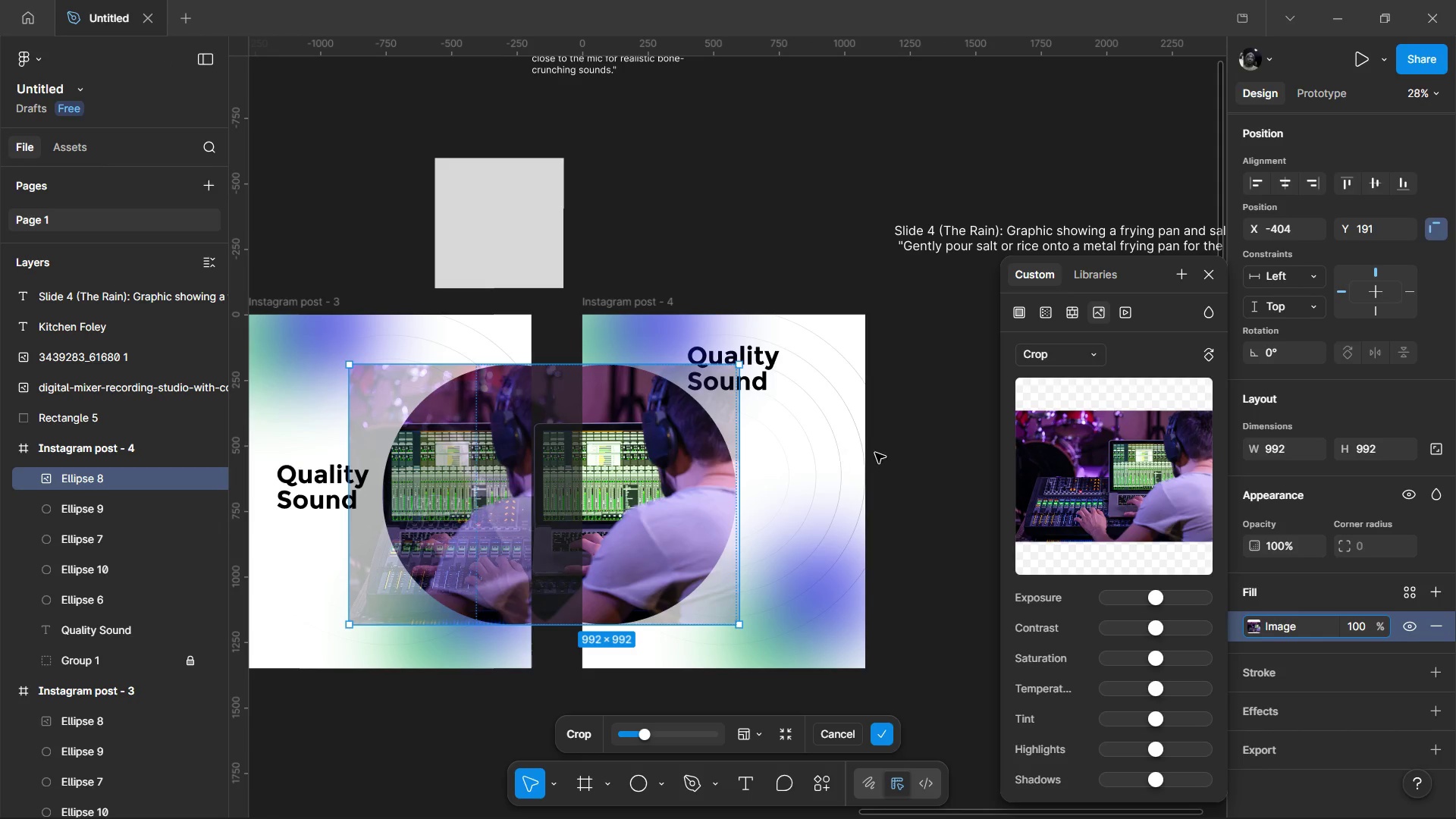 
key(ArrowLeft)
 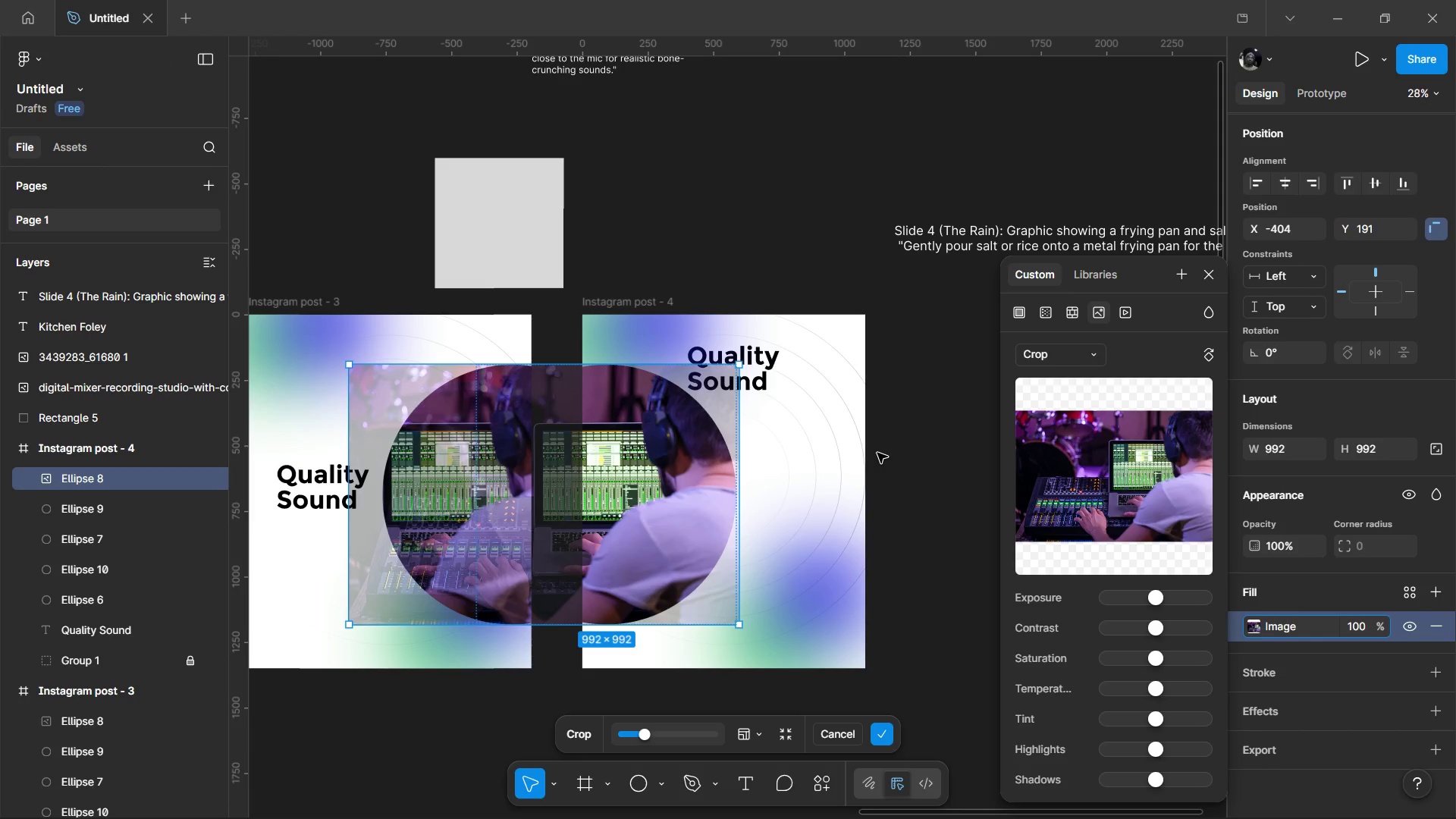 
left_click([877, 453])
 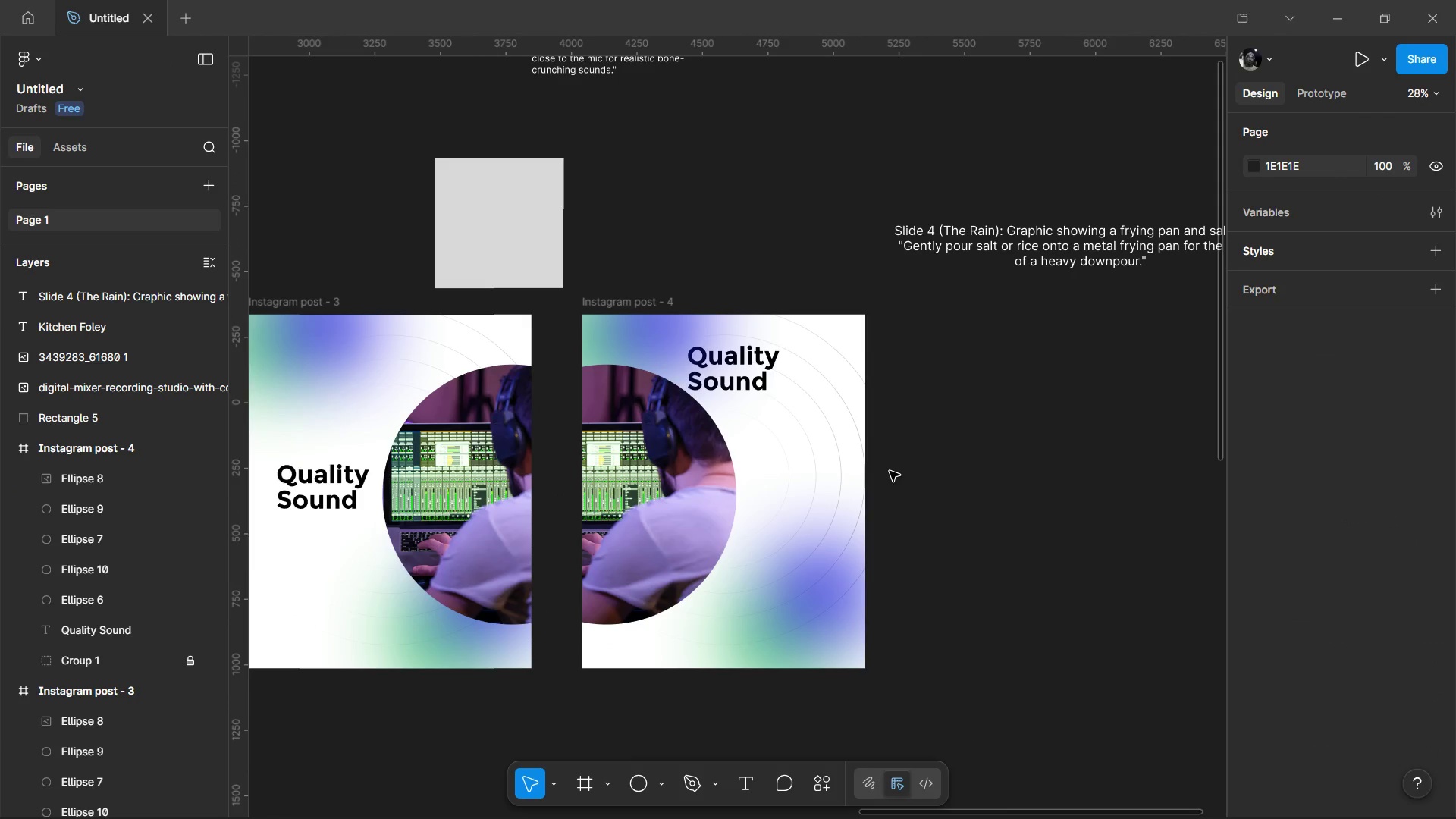 
hold_key(key=ControlLeft, duration=0.38)
scroll: coordinate [876, 486], scroll_direction: down, amount: 2.0
 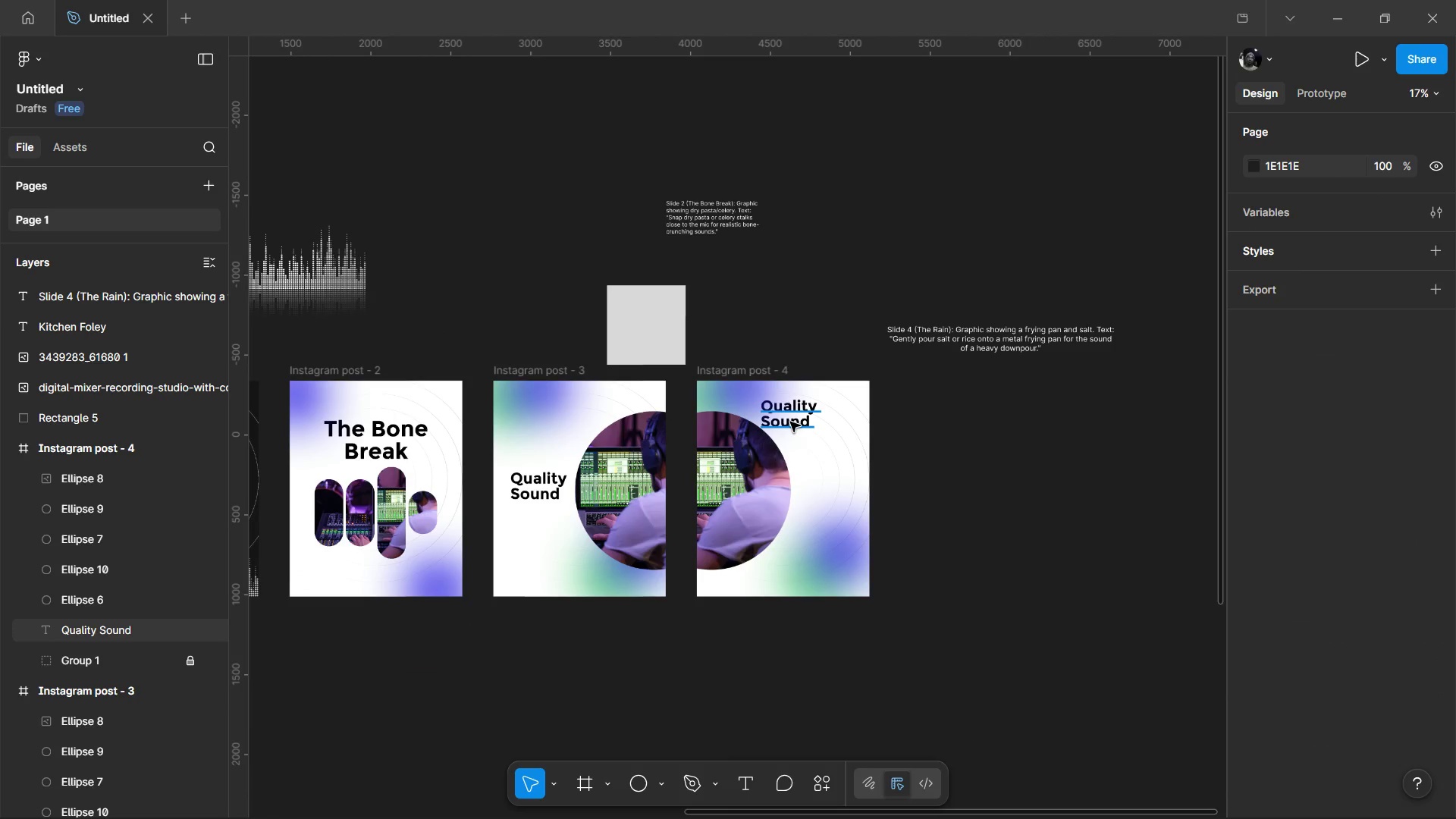 
left_click_drag(start_coordinate=[790, 422], to_coordinate=[827, 487])
 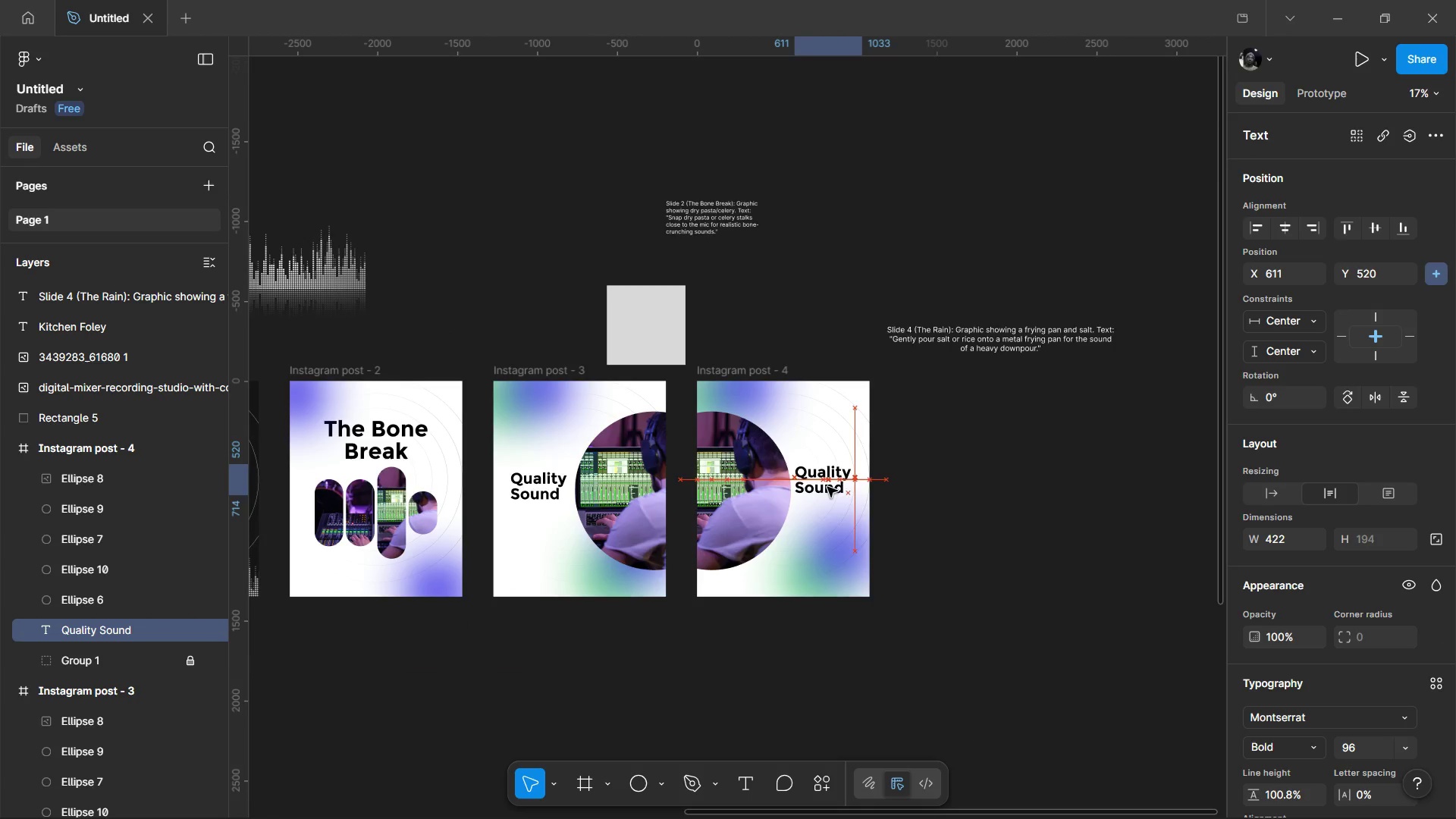 
hold_key(key=ControlLeft, duration=1.03)
 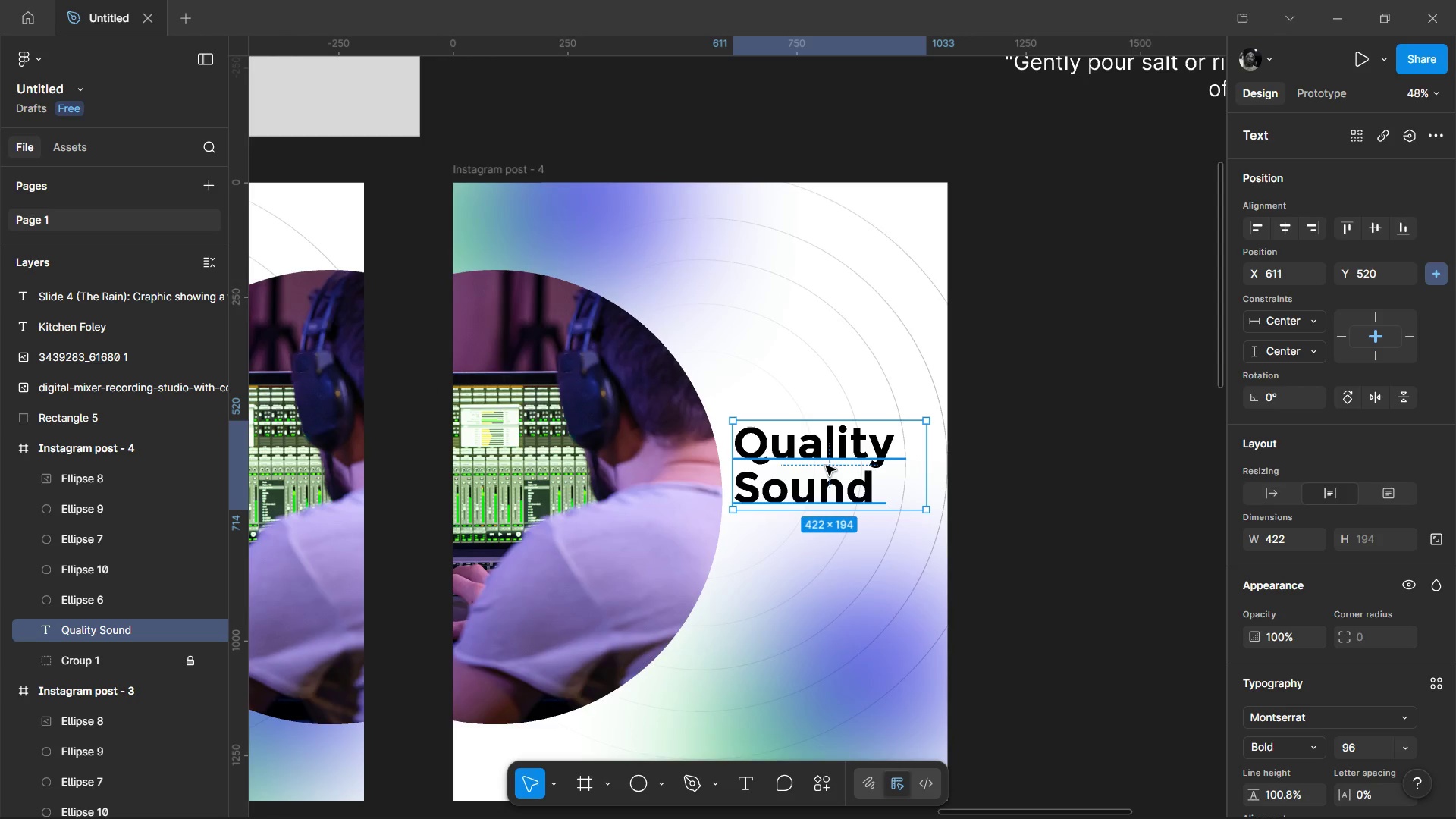 
hold_key(key=ControlLeft, duration=0.41)
 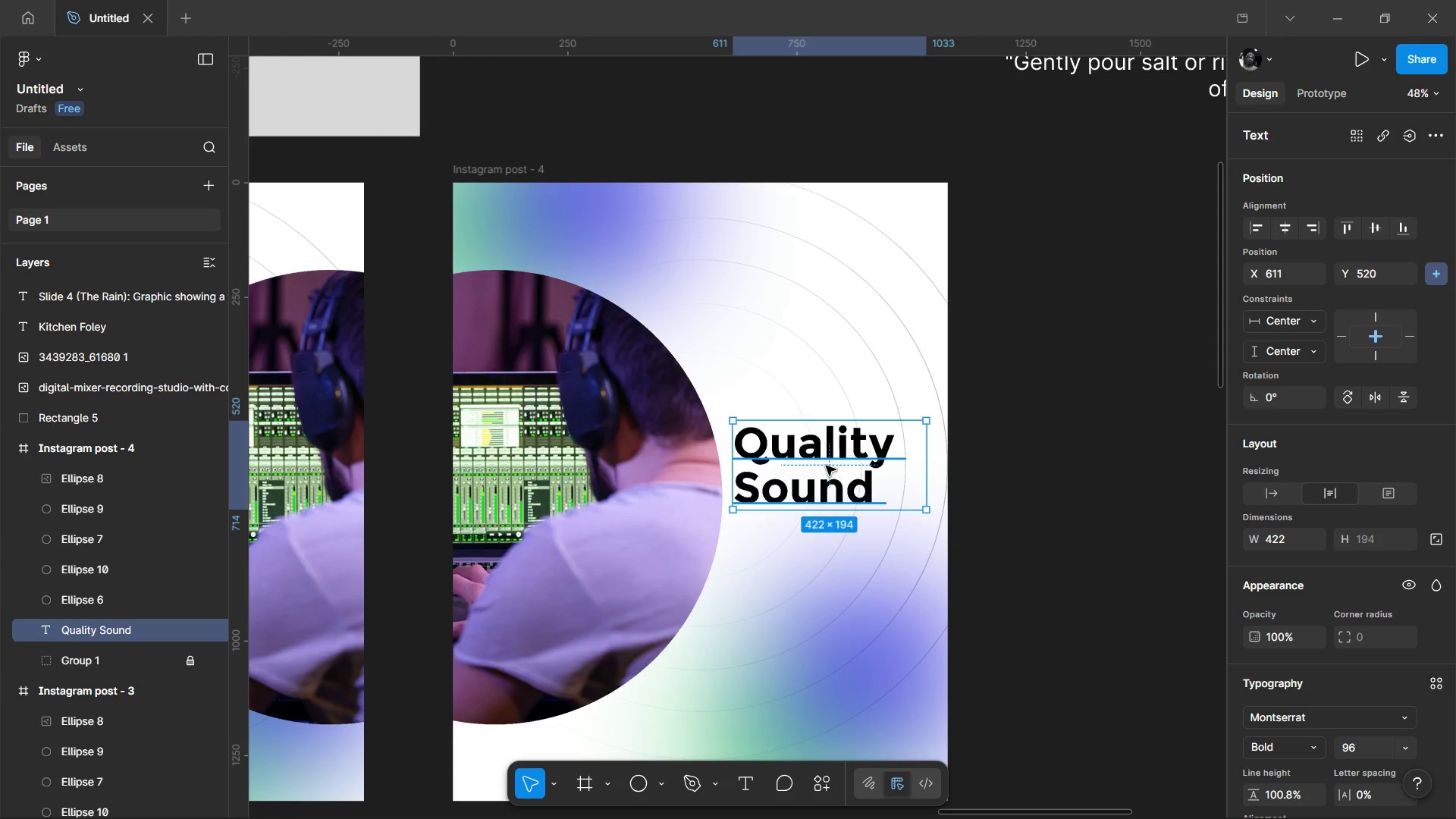 
scroll: coordinate [828, 488], scroll_direction: up, amount: 5.0
 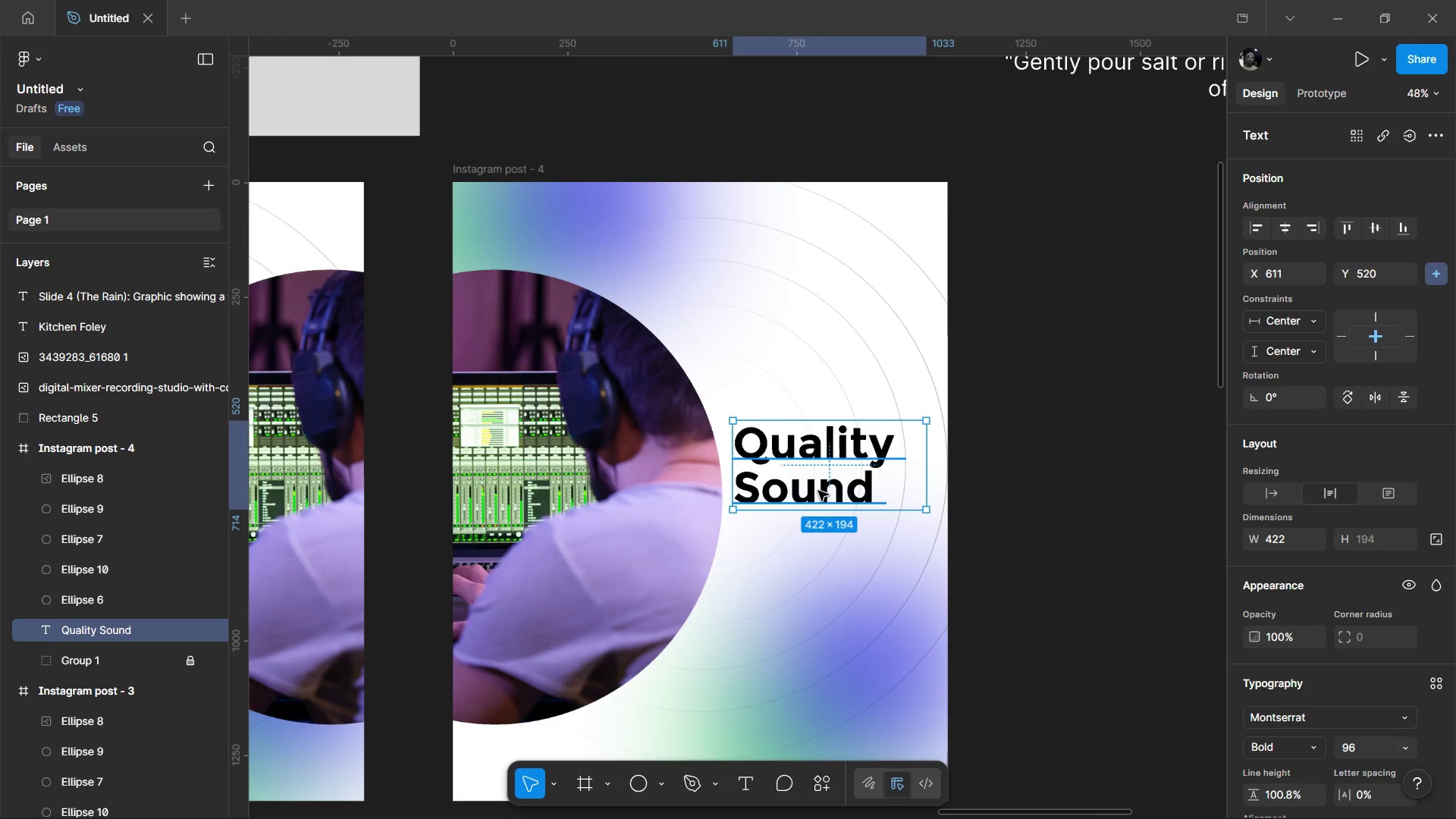 
hold_key(key=ControlLeft, duration=0.89)
scroll: coordinate [821, 493], scroll_direction: down, amount: 4.0
 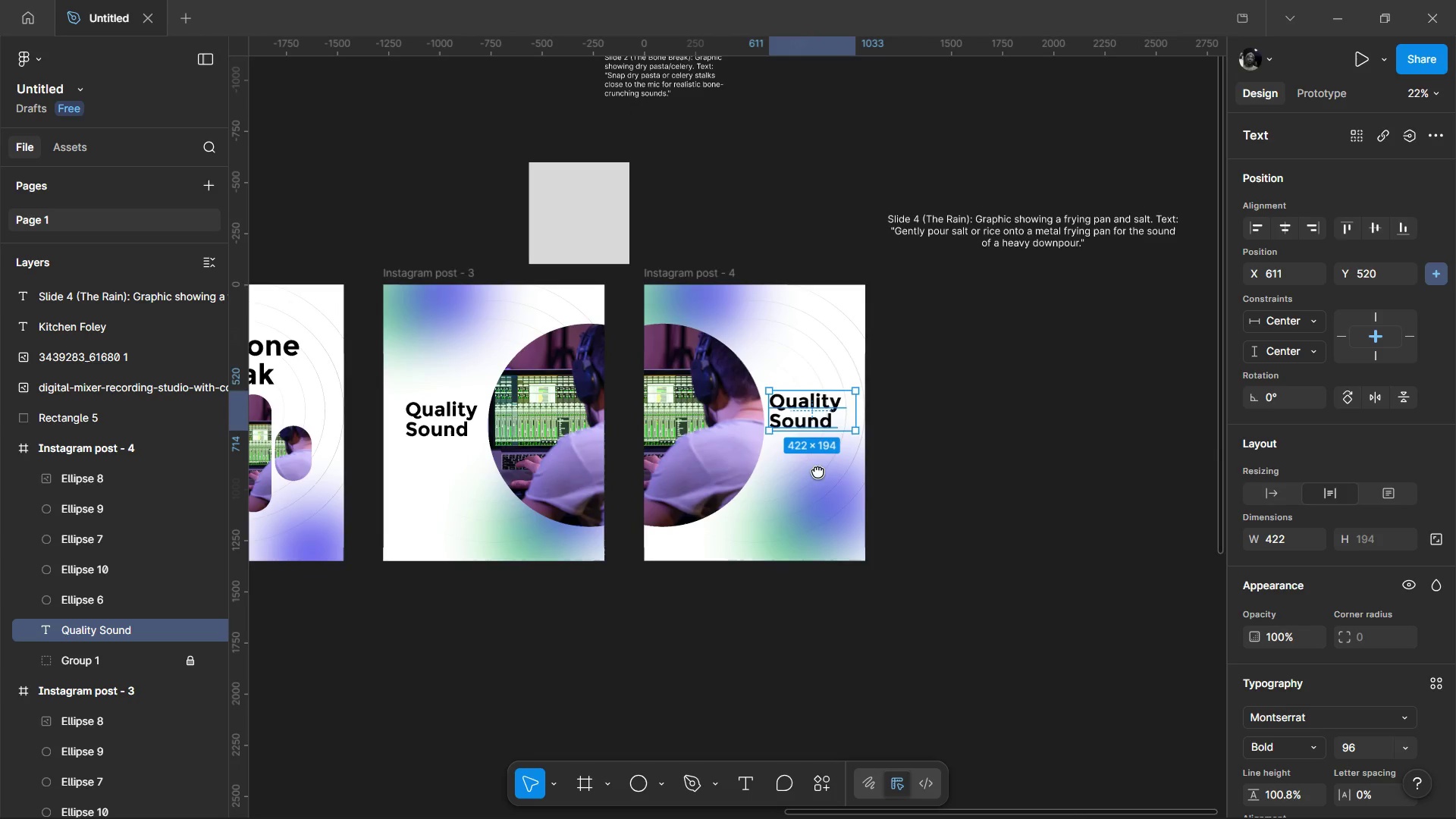 
hold_key(key=ControlLeft, duration=0.72)
scroll: coordinate [949, 466], scroll_direction: up, amount: 2.0
 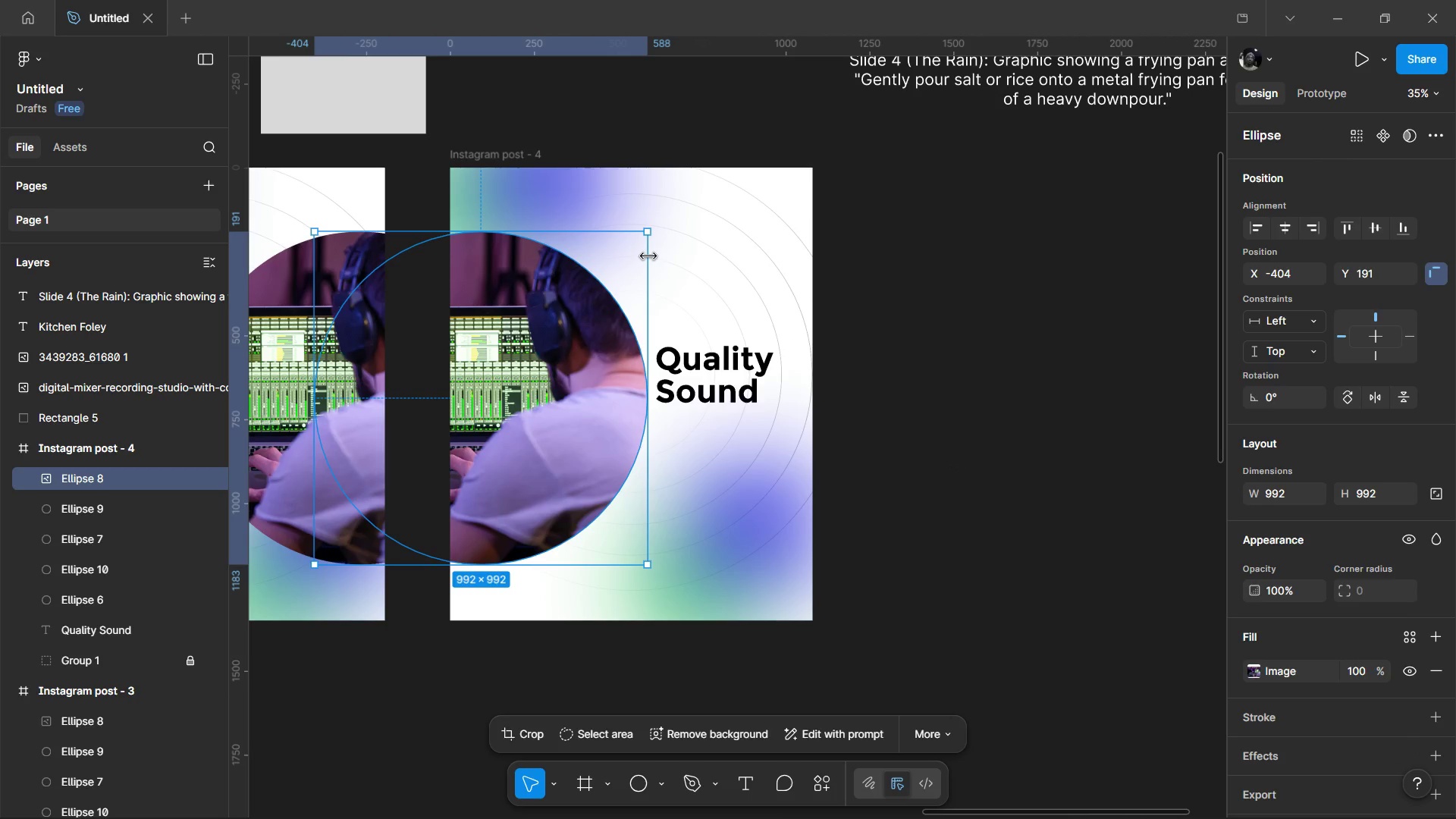 
left_click([1007, 428])
 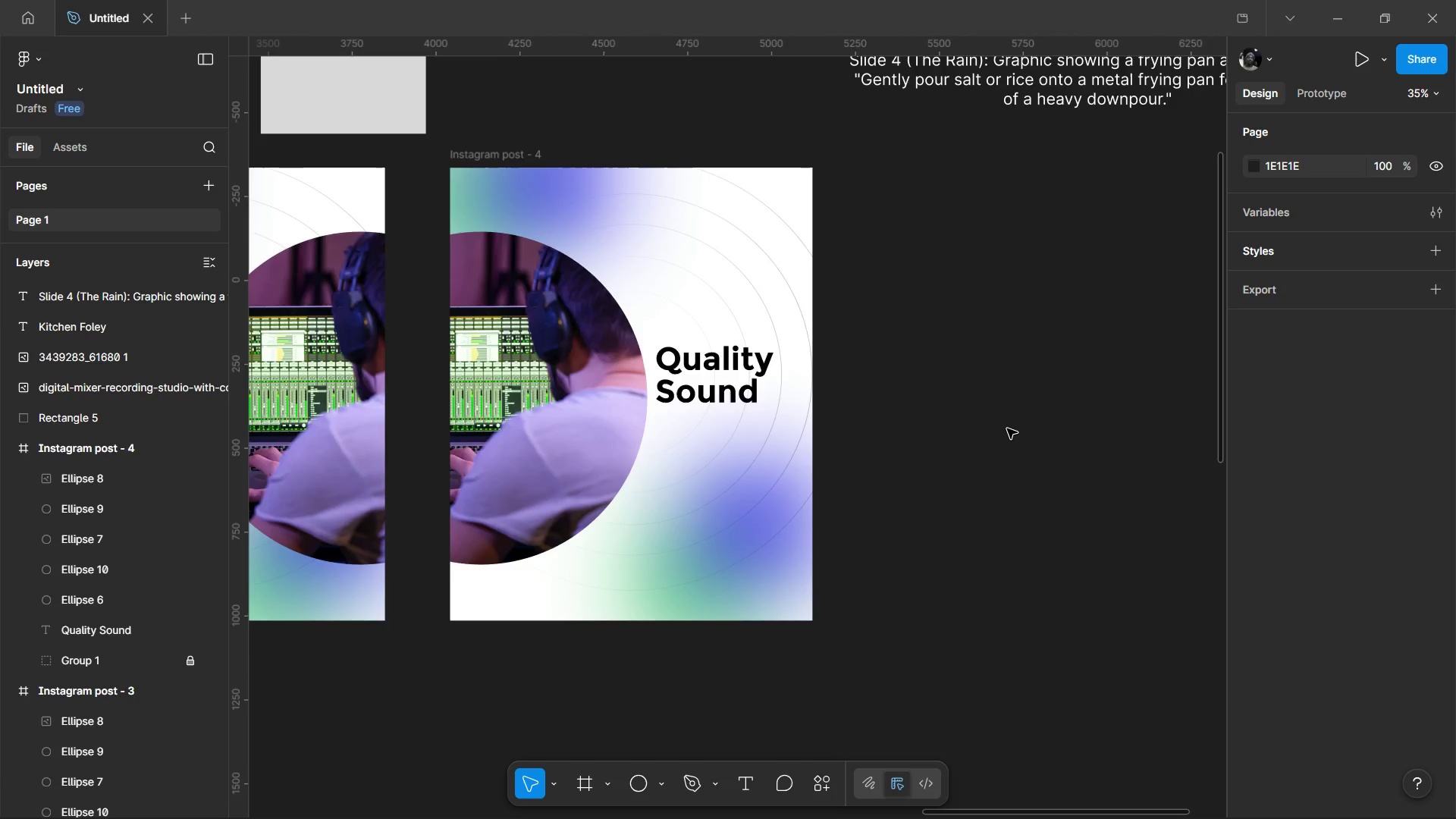 
hold_key(key=ControlLeft, duration=0.55)
scroll: coordinate [1010, 460], scroll_direction: down, amount: 4.0
 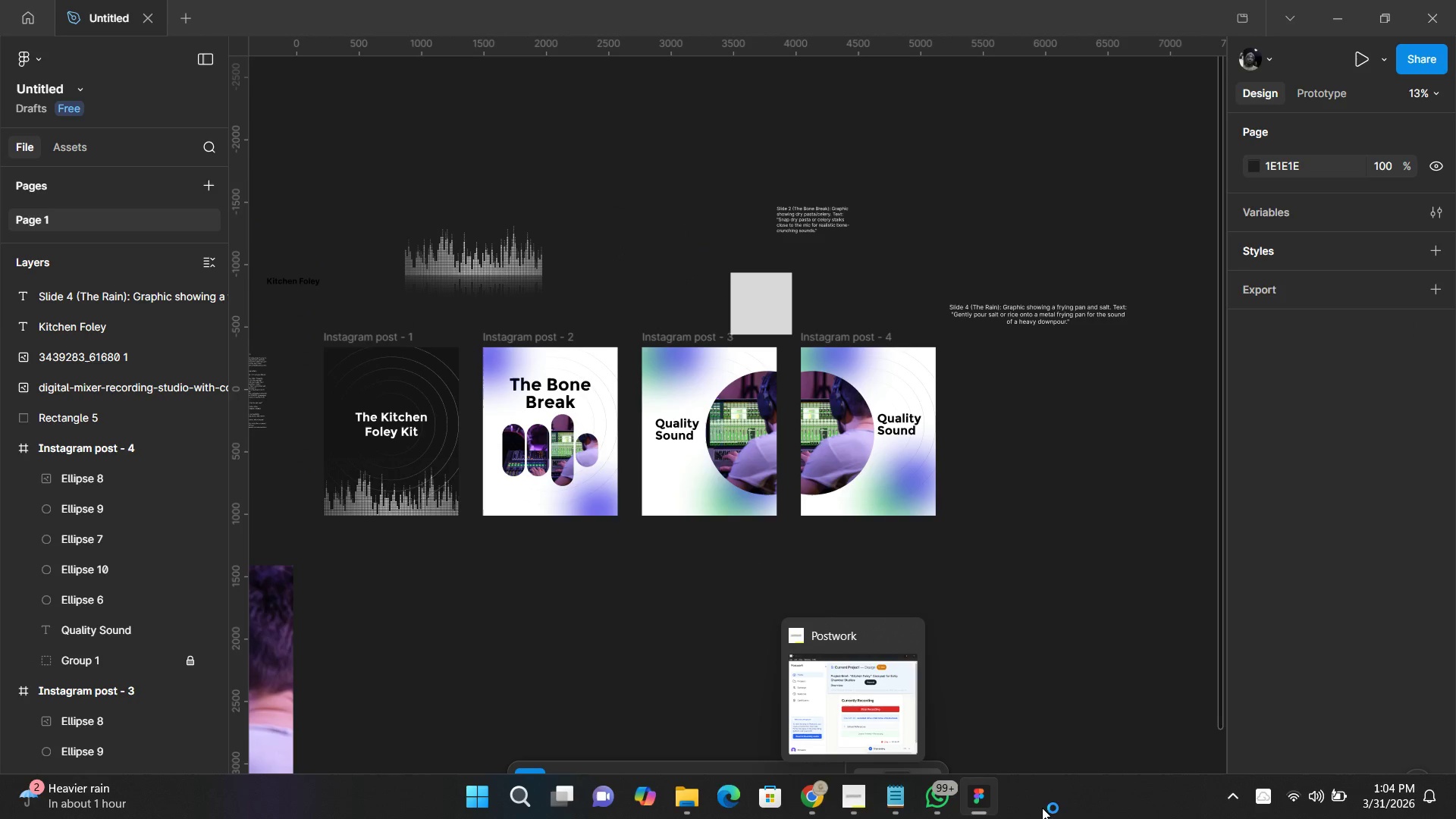 
left_click([1306, 802])
 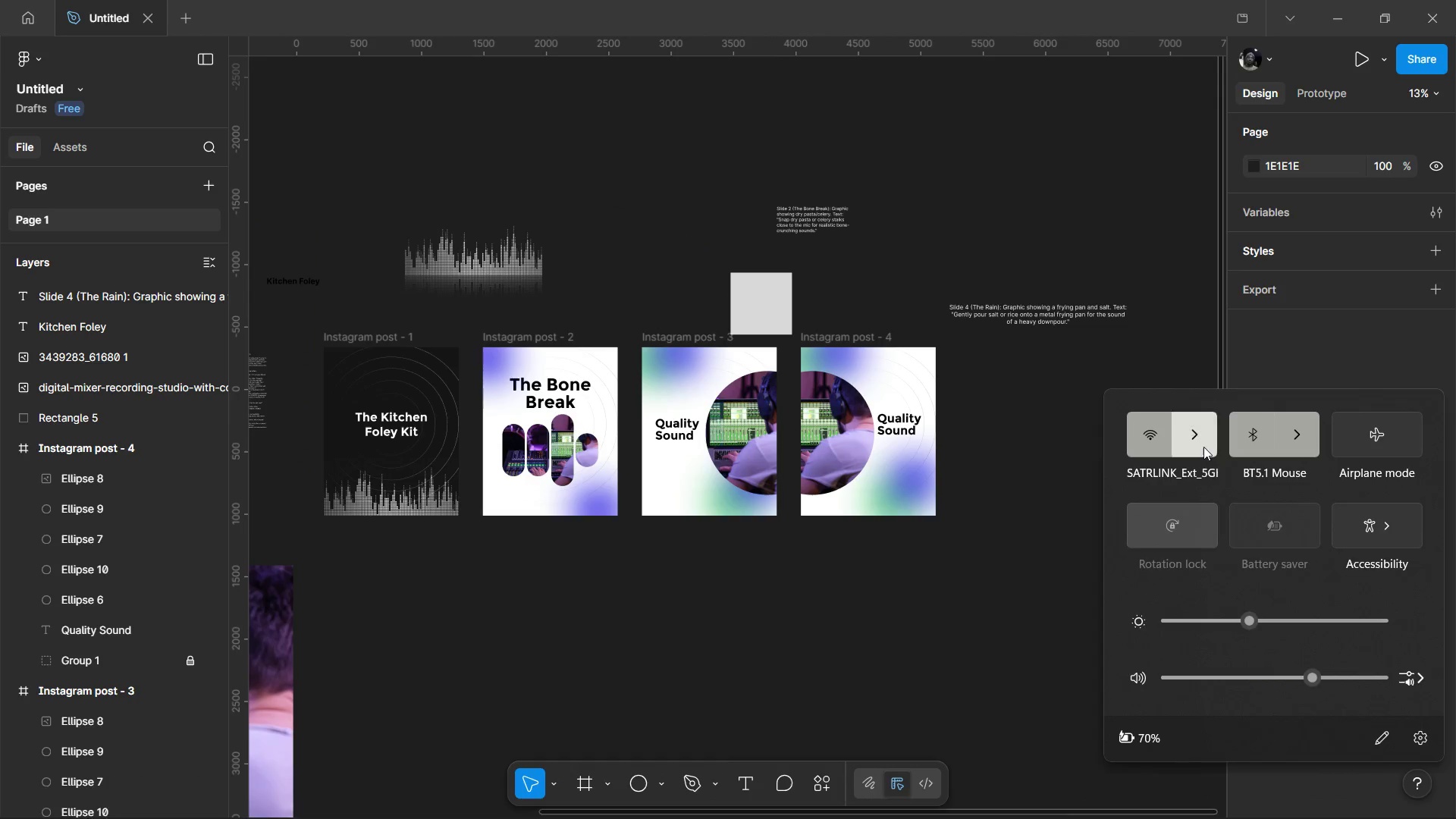 
left_click([1203, 447])
 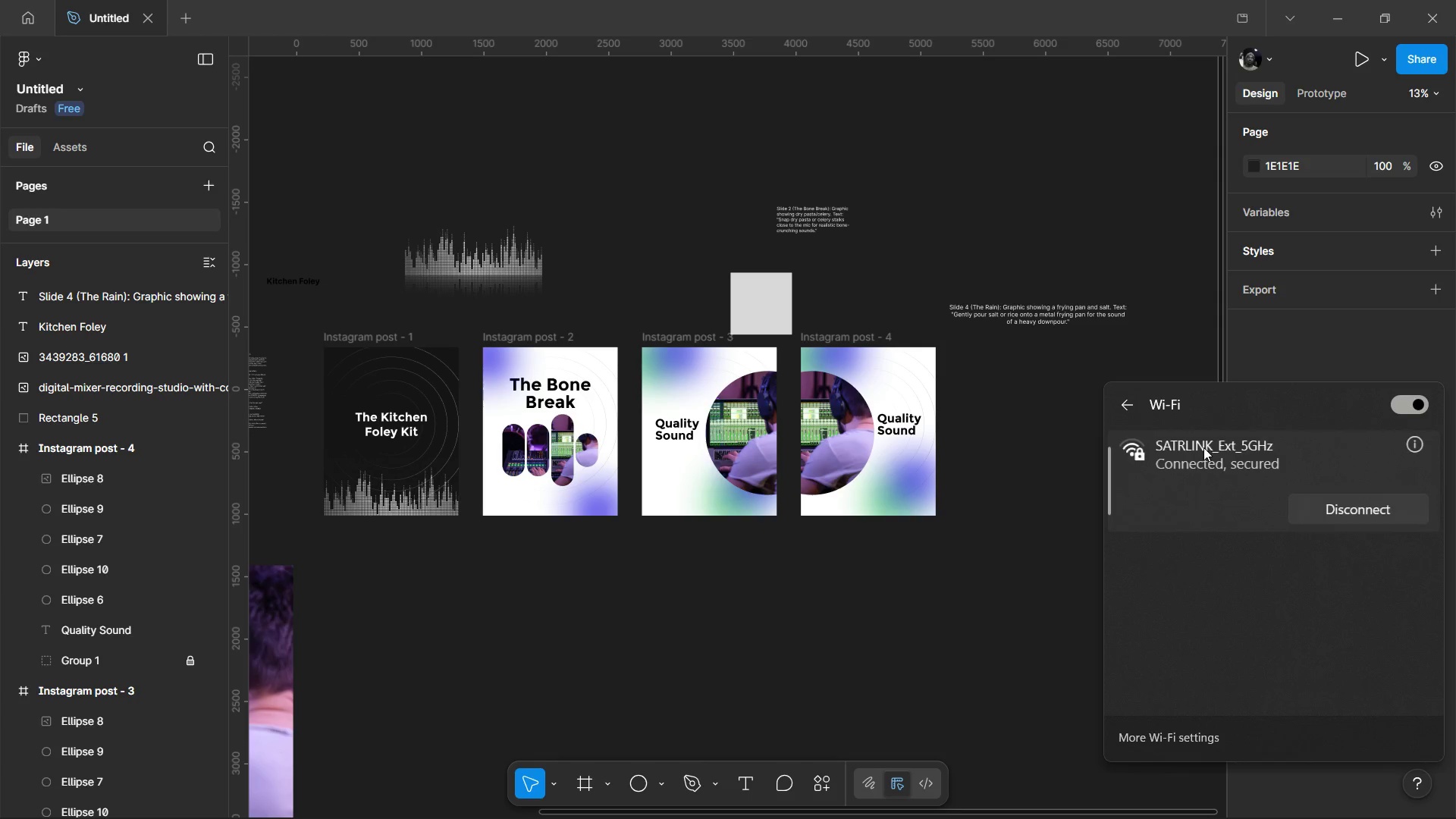 
mouse_move([1194, 526])
 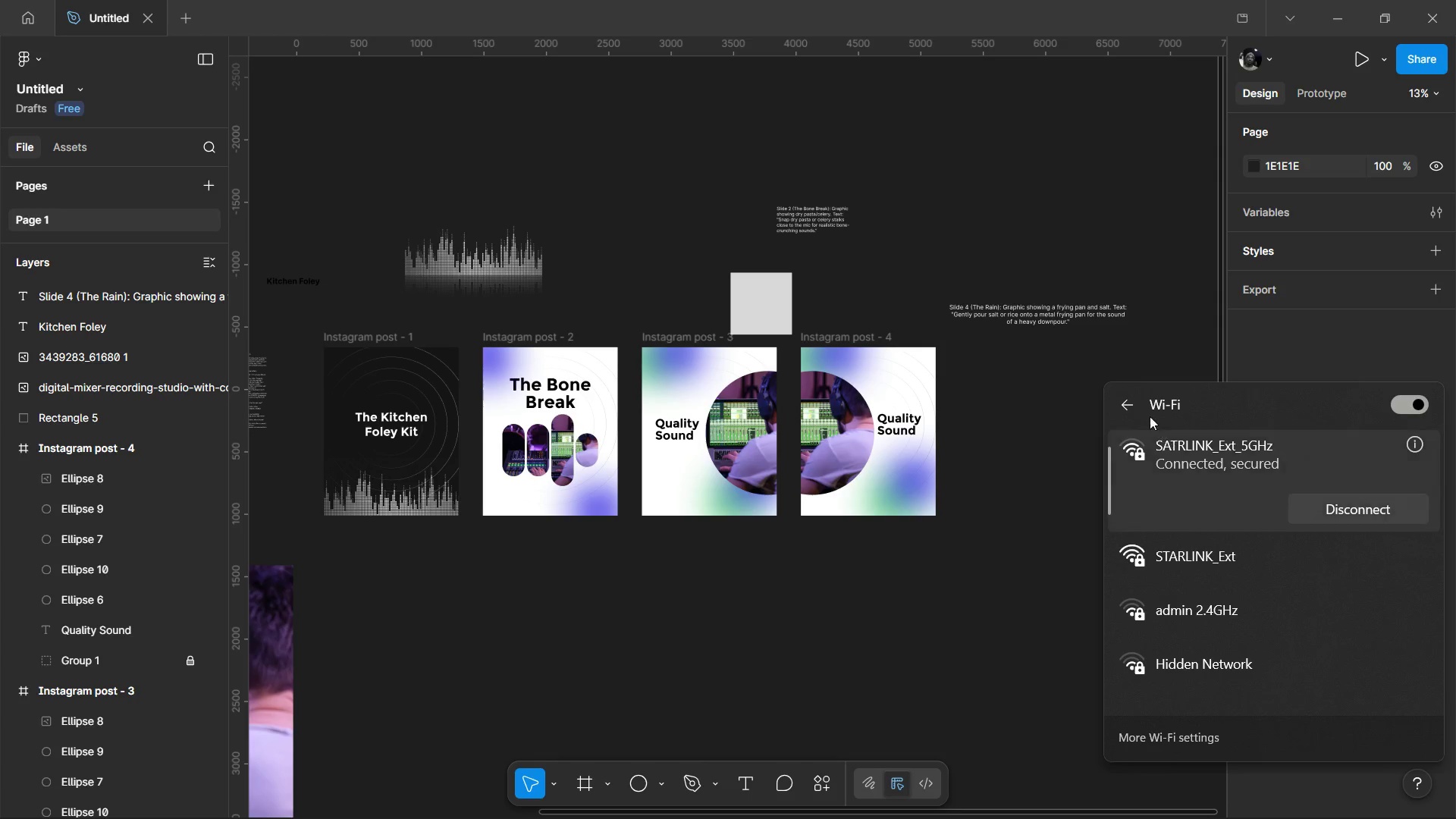 
left_click([1142, 411])
 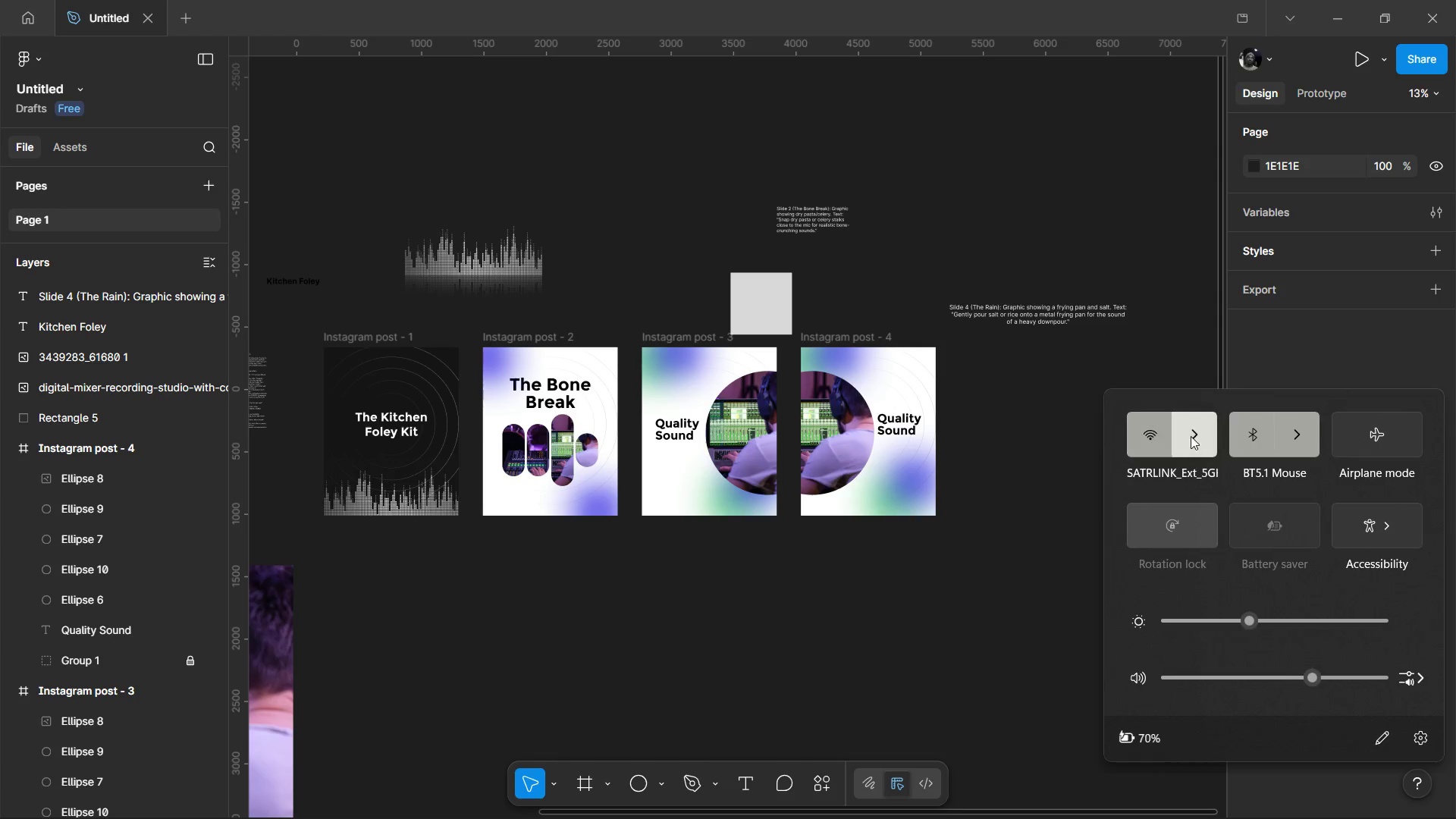 
mouse_move([1212, 452])
 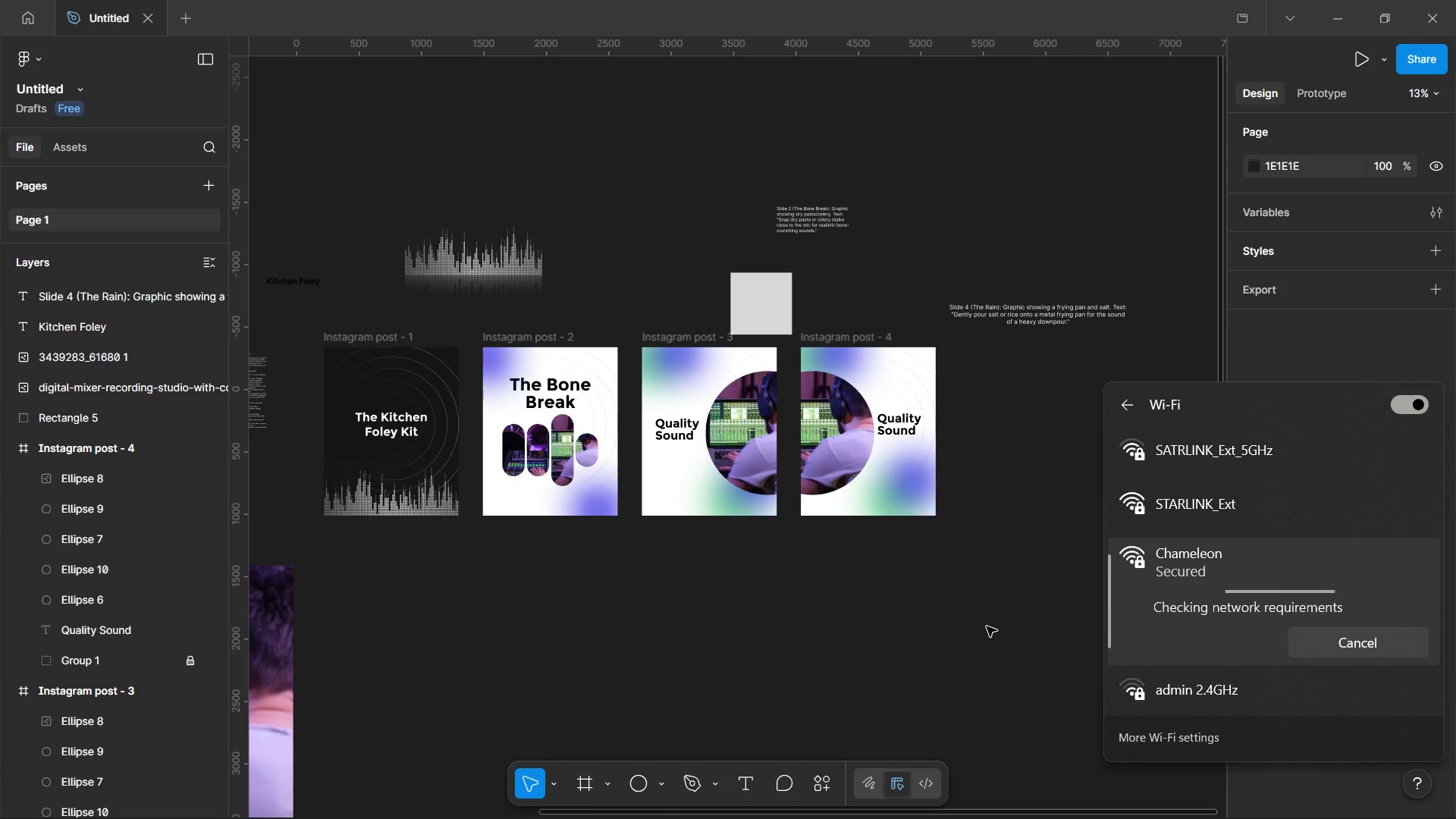 
wait(12.84)
 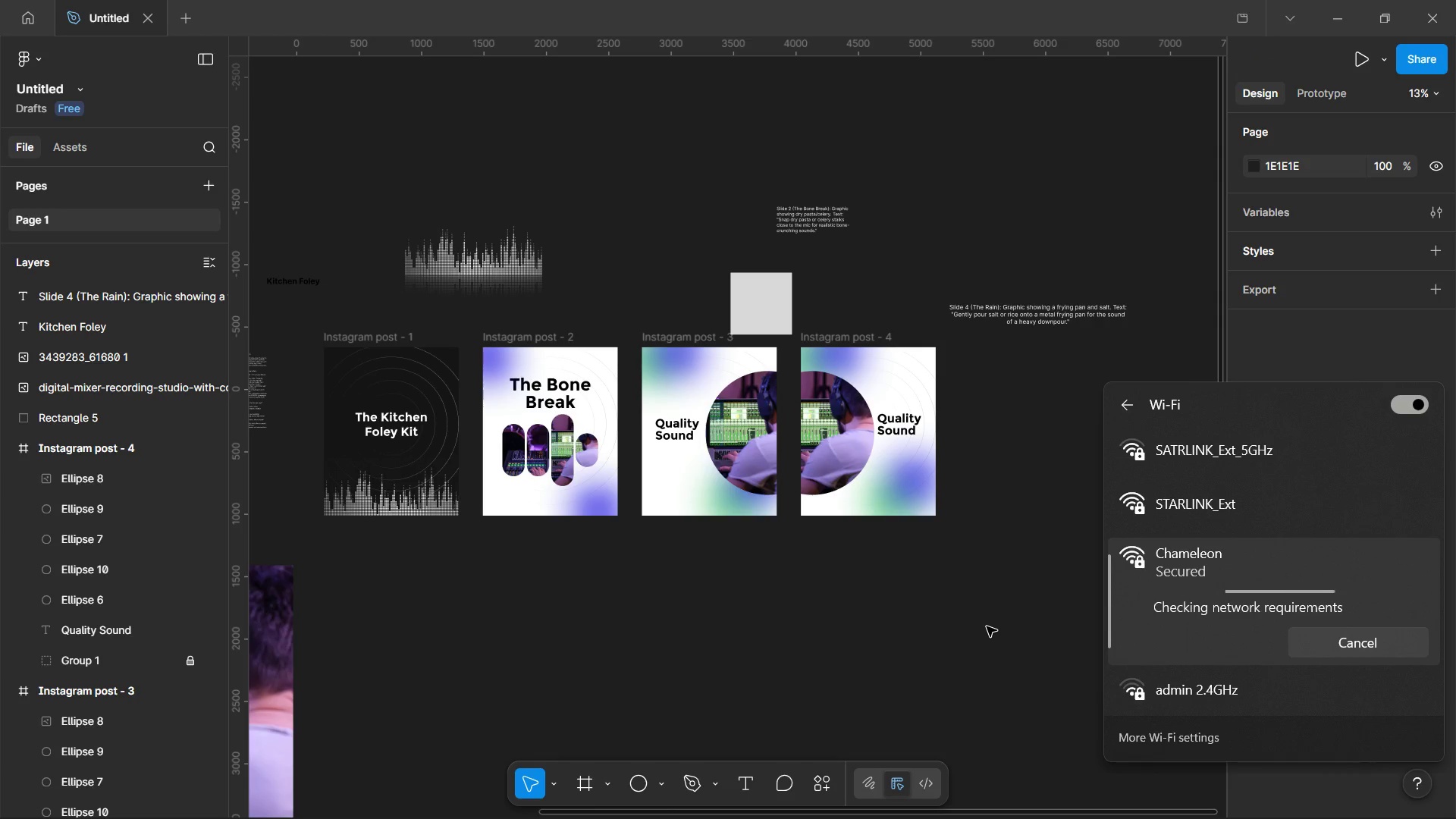 
left_click([1006, 463])
 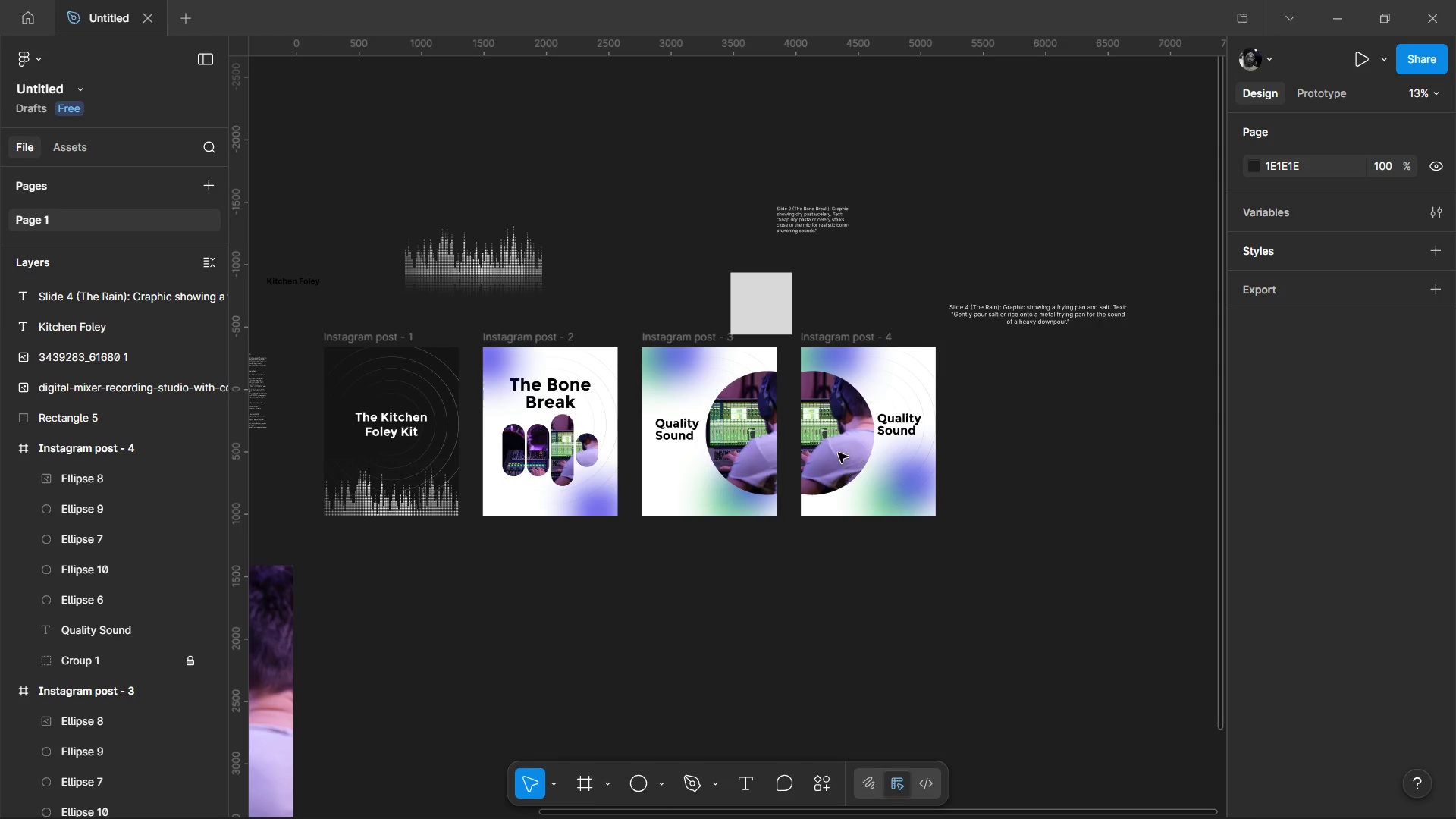 
hold_key(key=ControlLeft, duration=1.52)
scroll: coordinate [827, 448], scroll_direction: up, amount: 4.0
 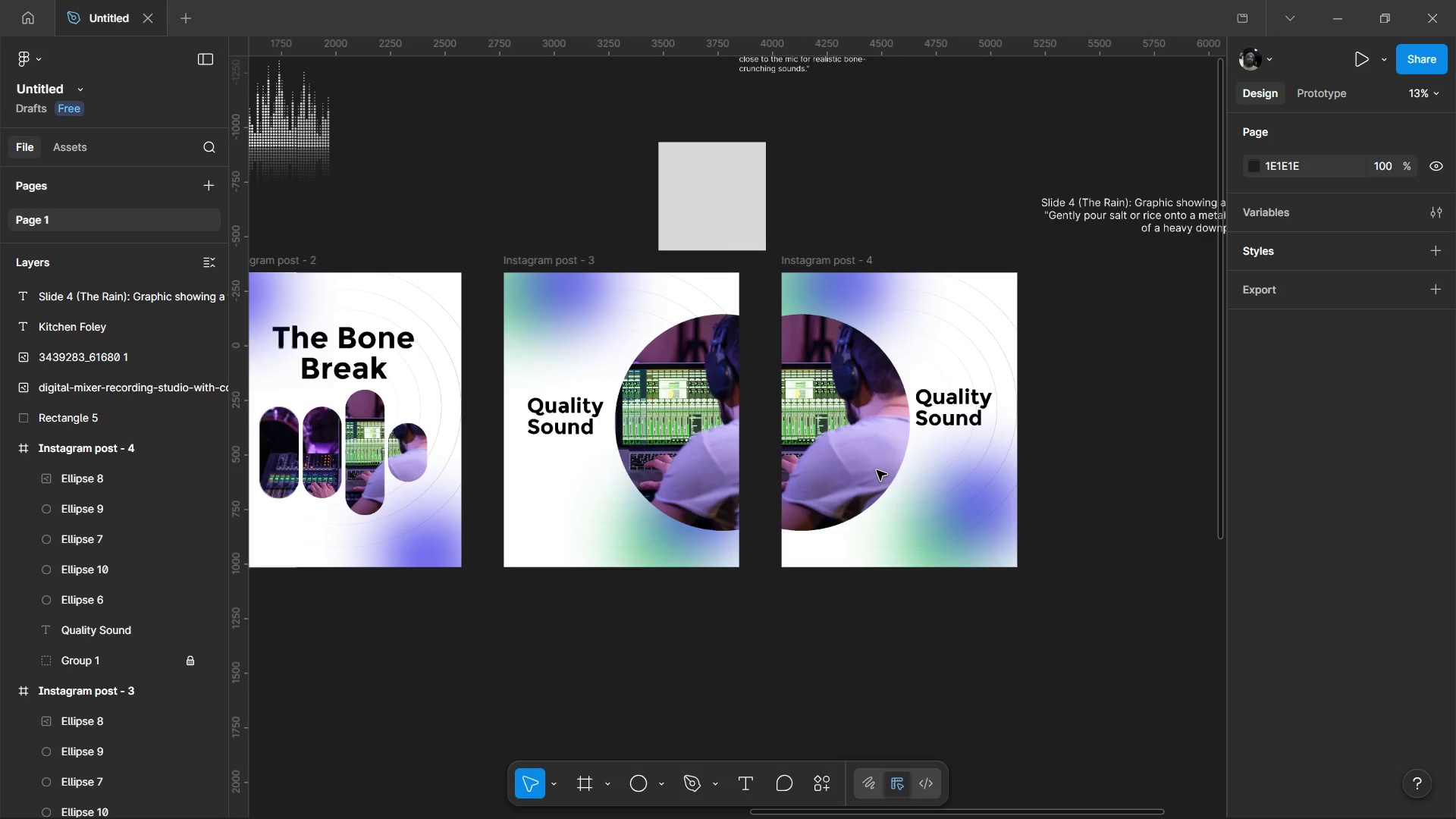 
hold_key(key=ControlLeft, duration=0.75)
 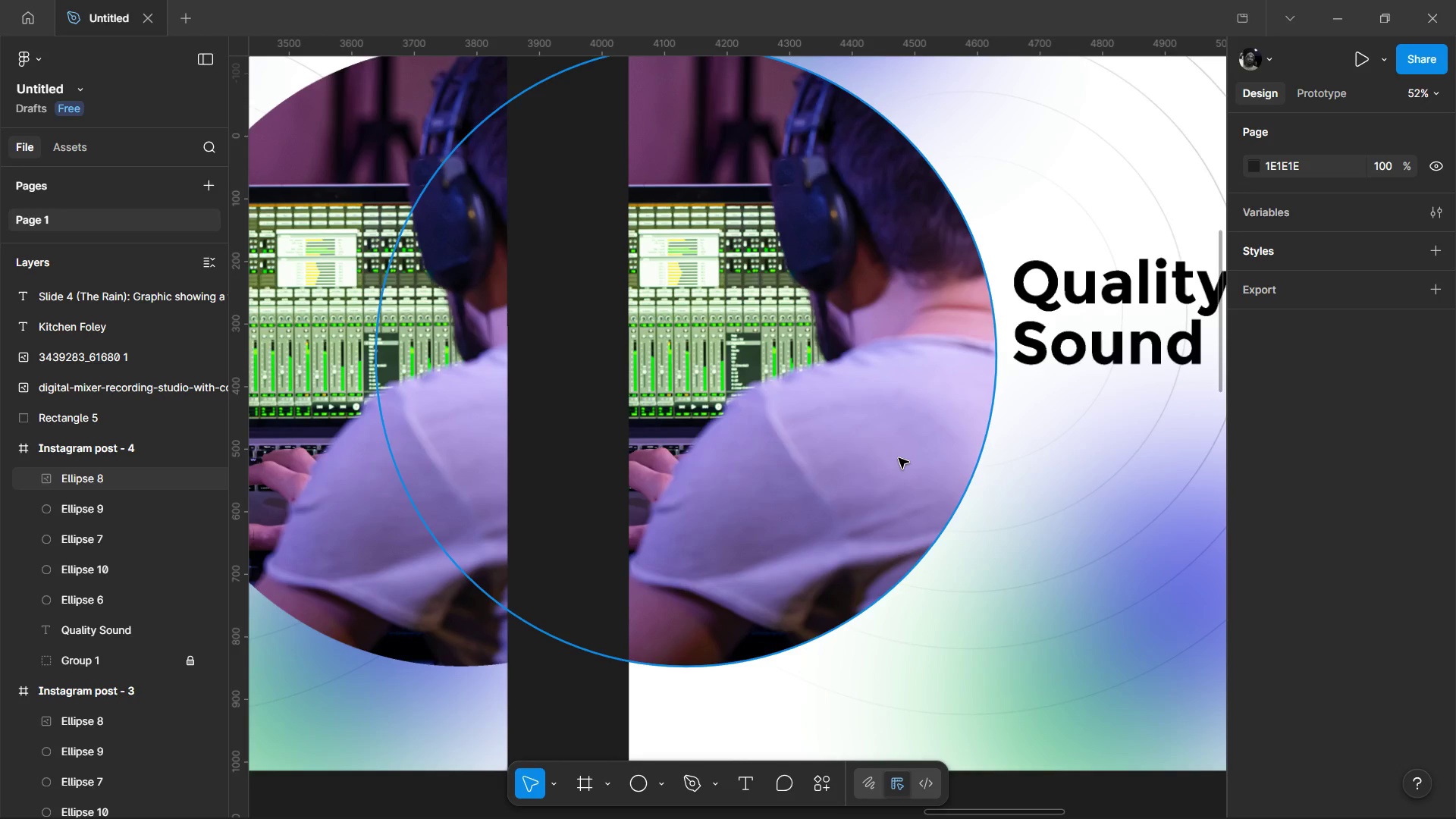 
scroll: coordinate [880, 470], scroll_direction: up, amount: 3.0
 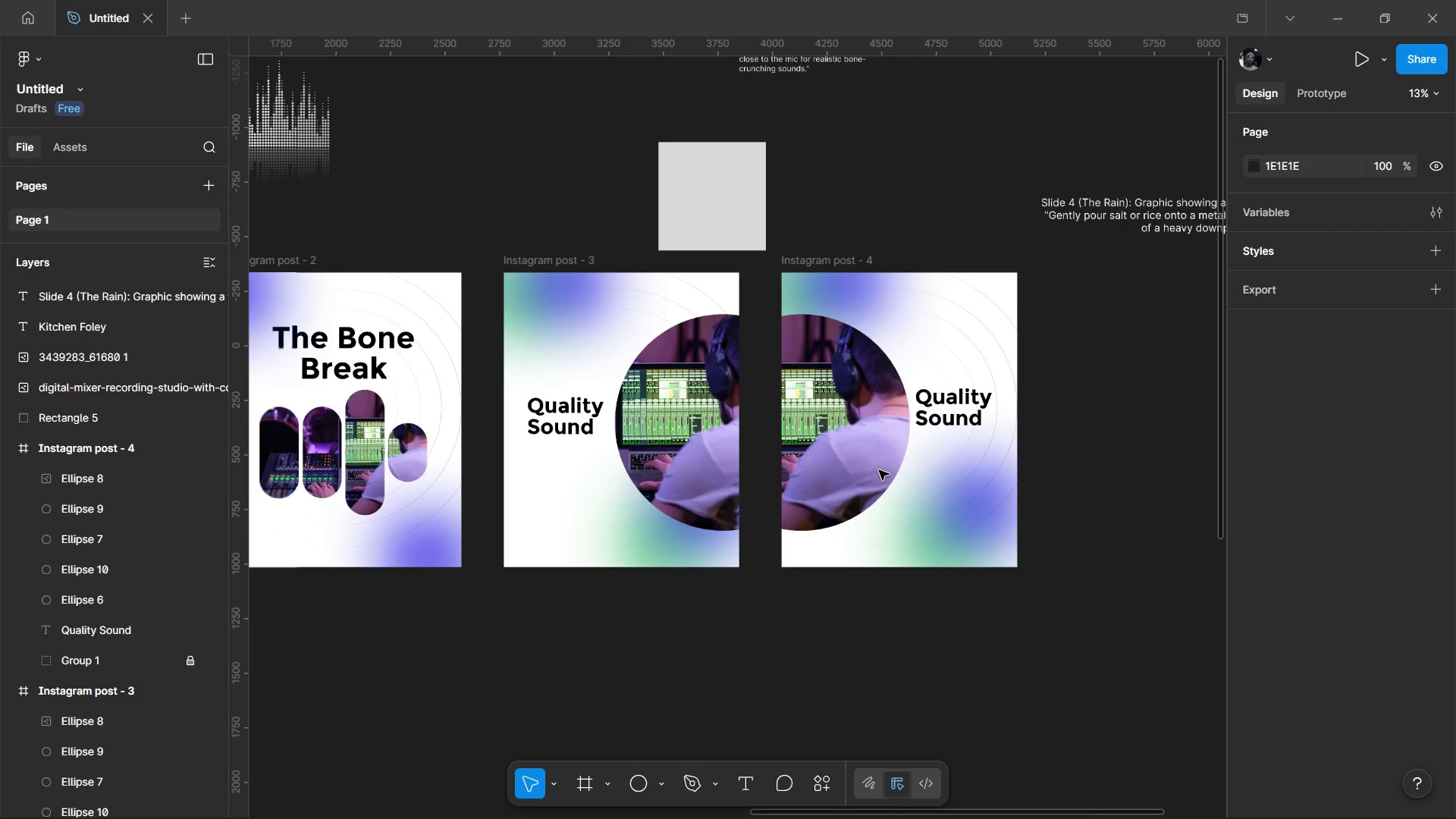 
hold_key(key=ControlLeft, duration=1.38)
scroll: coordinate [898, 469], scroll_direction: down, amount: 2.0
 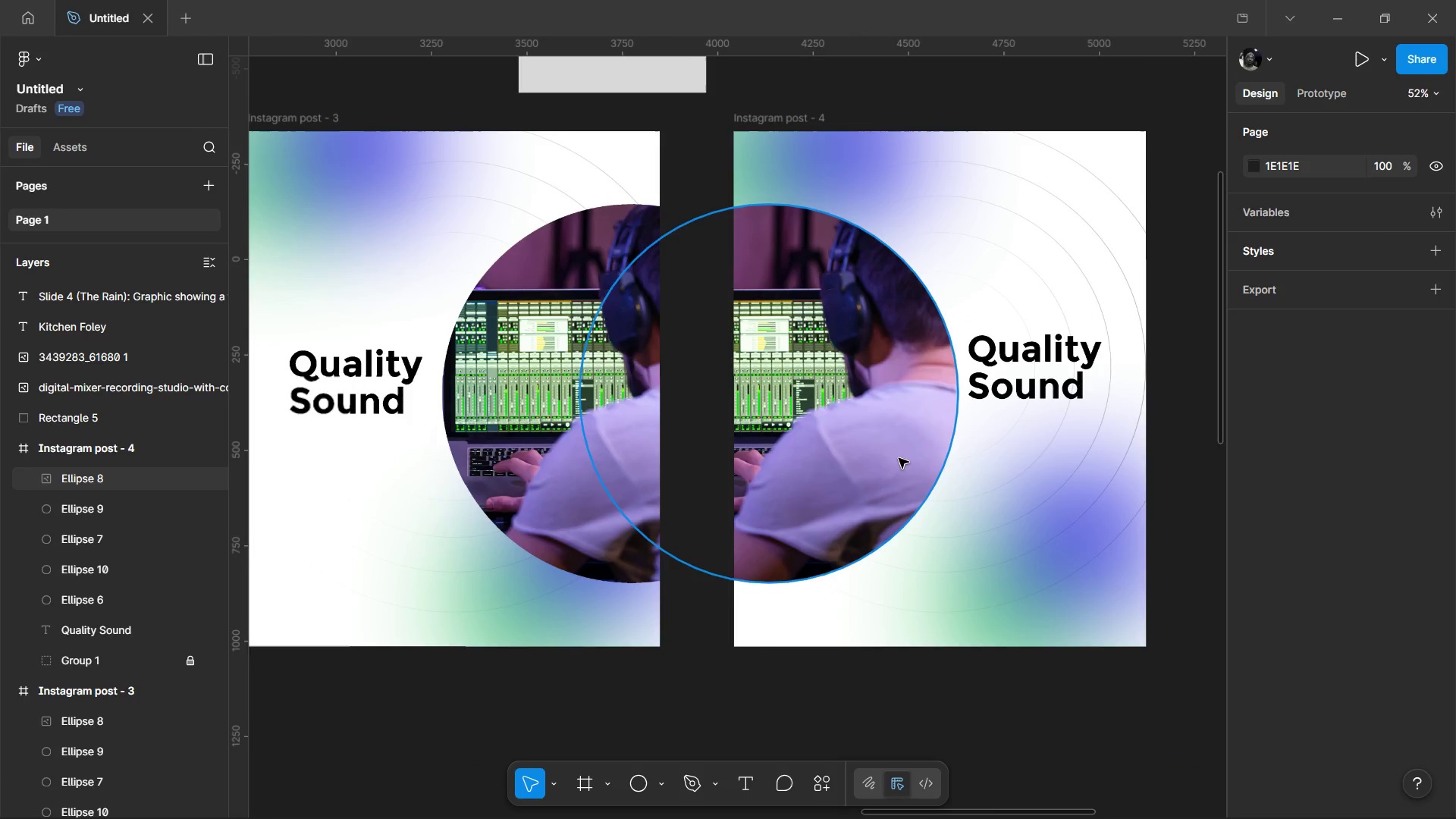 
hold_key(key=ControlLeft, duration=1.56)
 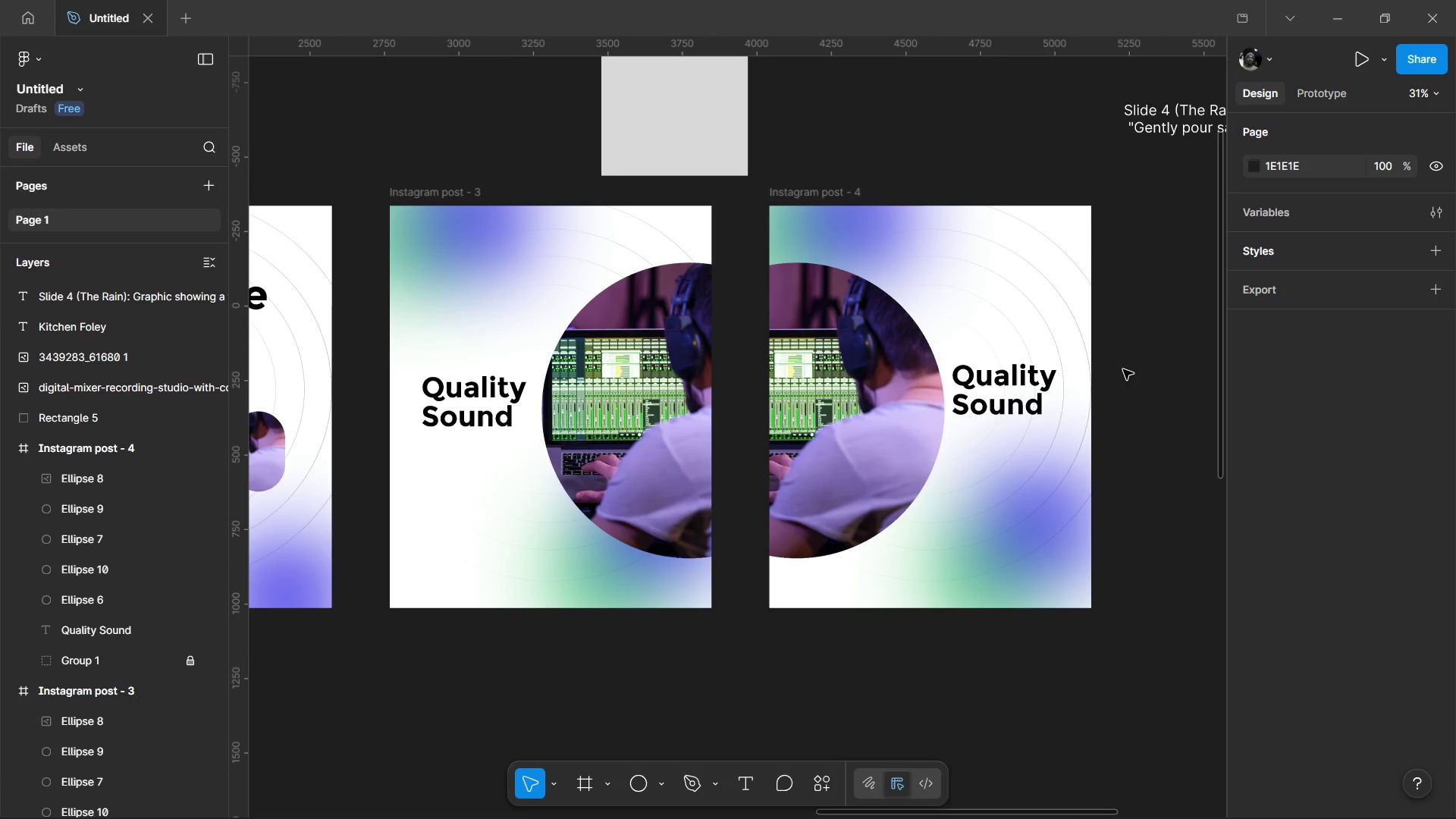 
hold_key(key=ControlLeft, duration=1.53)
hold_key(key=ControlLeft, duration=1.51)
scroll: coordinate [862, 430], scroll_direction: up, amount: 2.0
 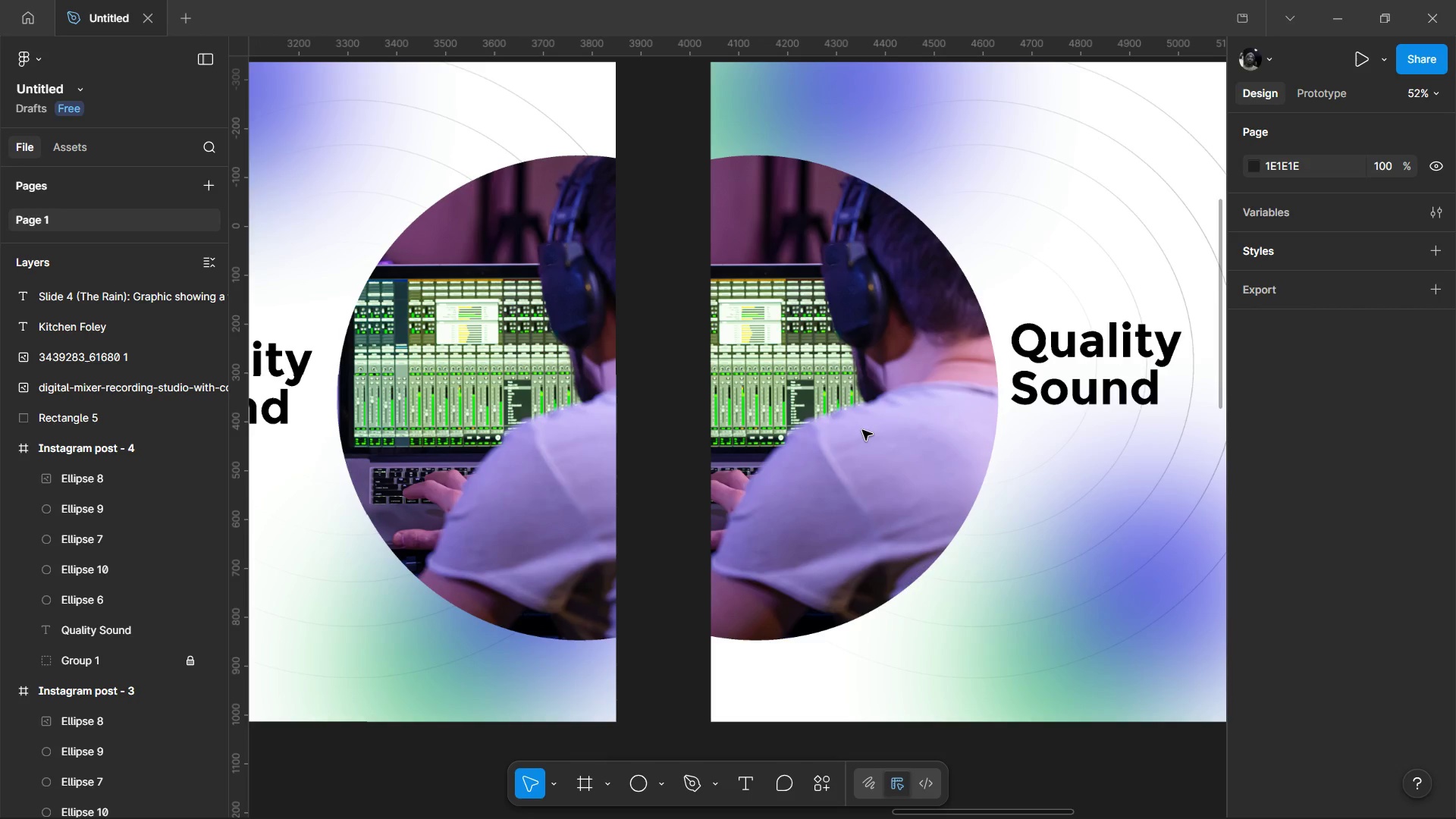 
key(Control+ControlLeft)
 